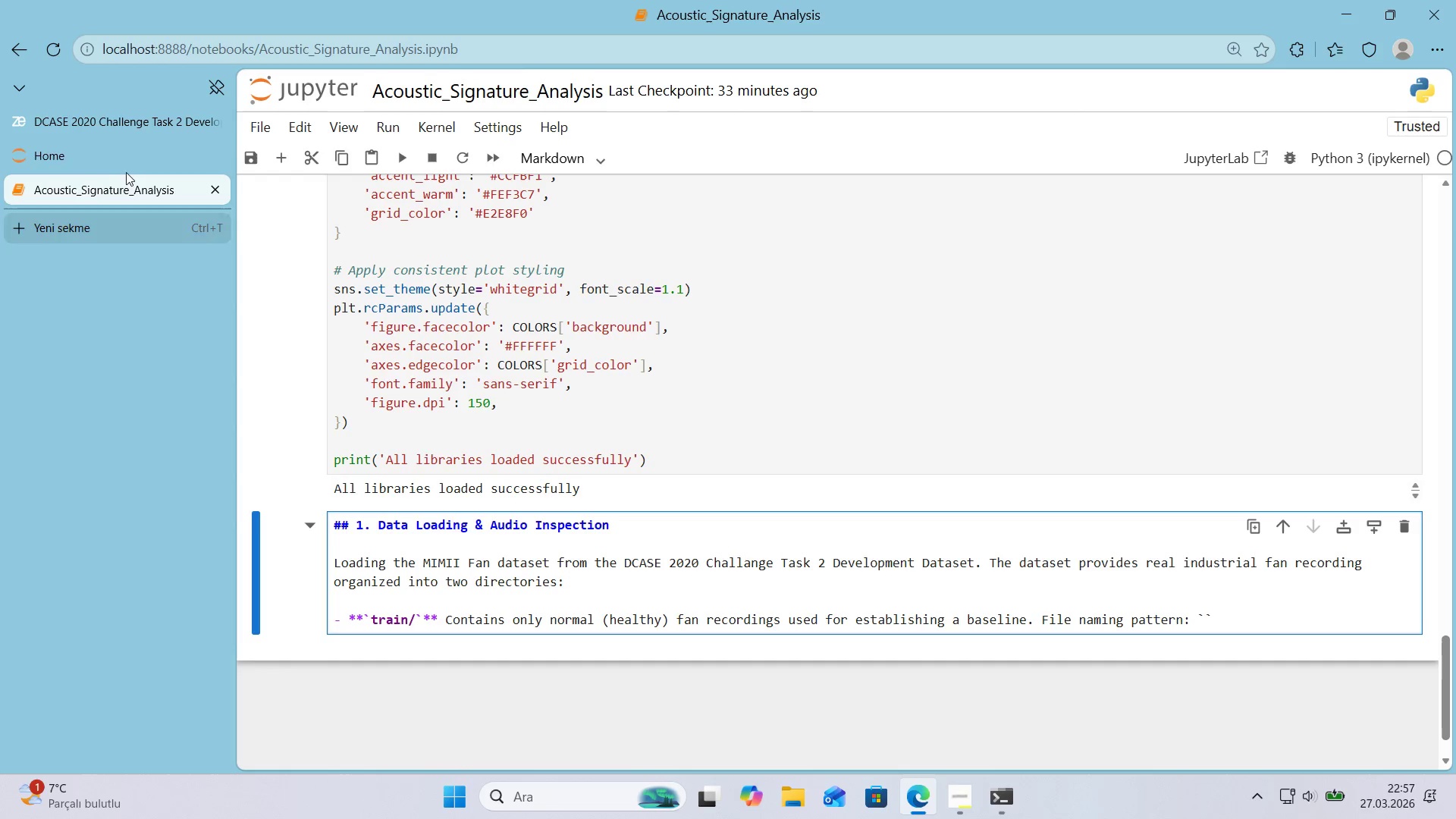 
left_click([105, 160])
 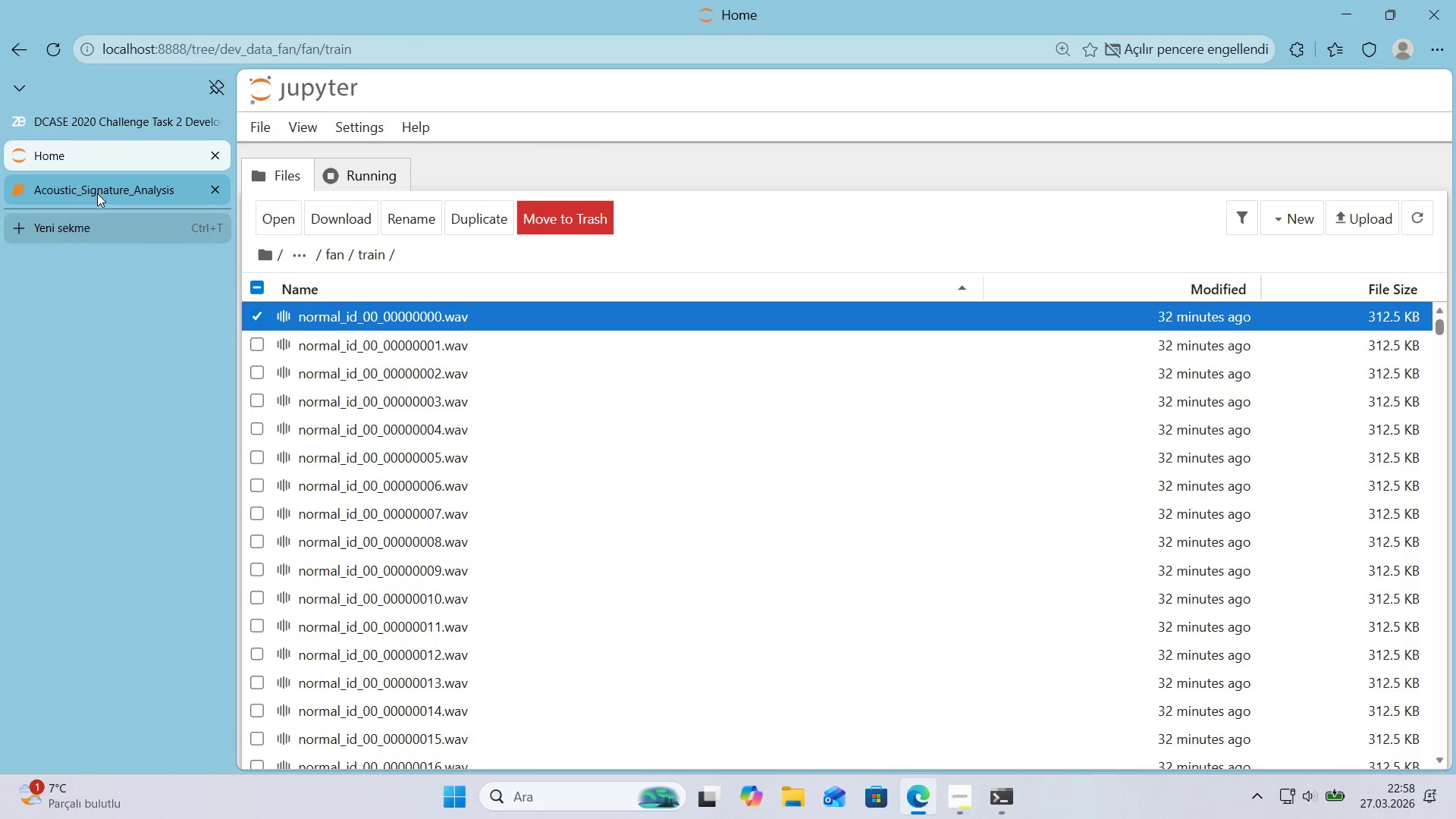 
left_click([96, 188])
 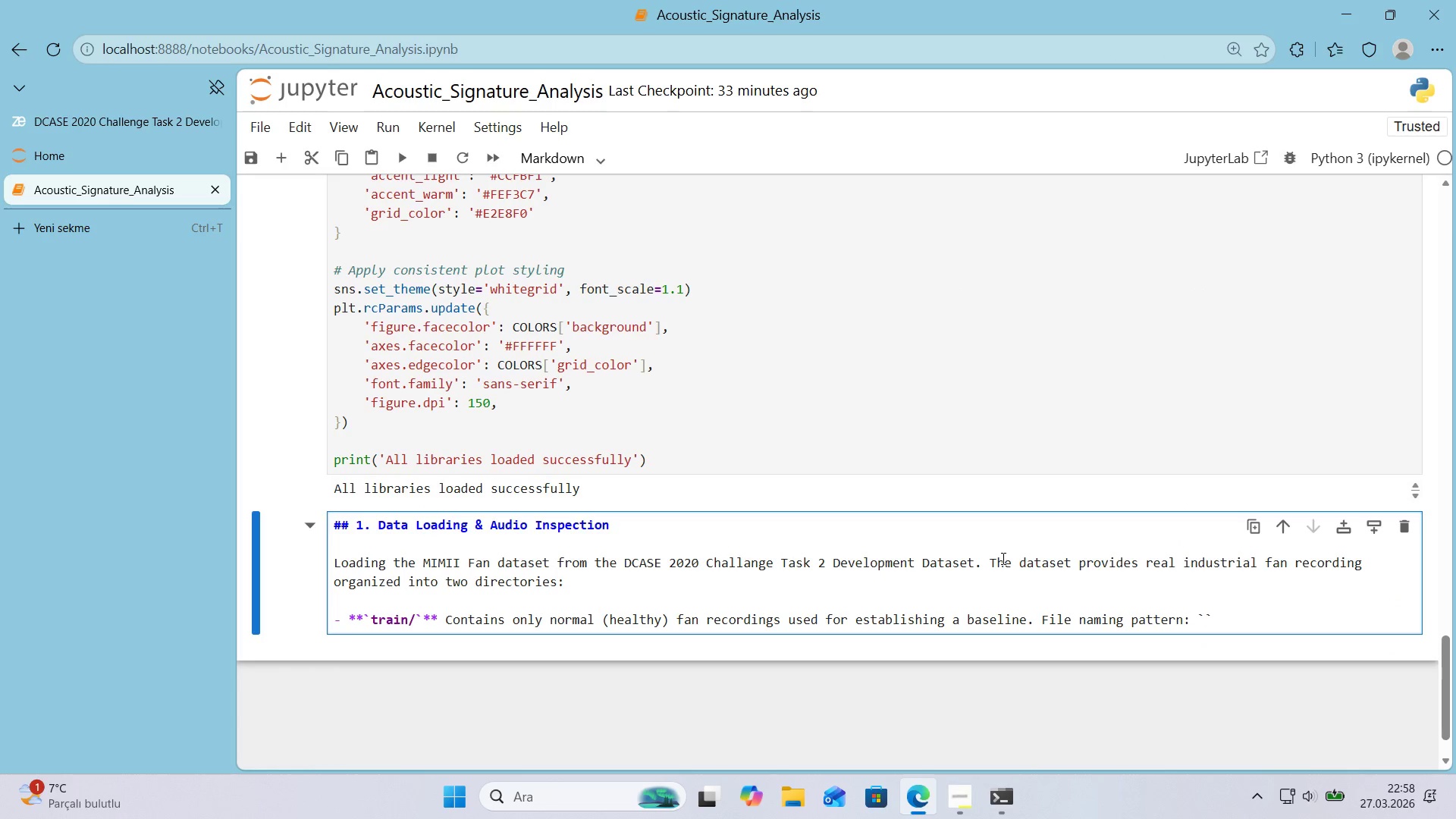 
type(normal_'d_XX_)
 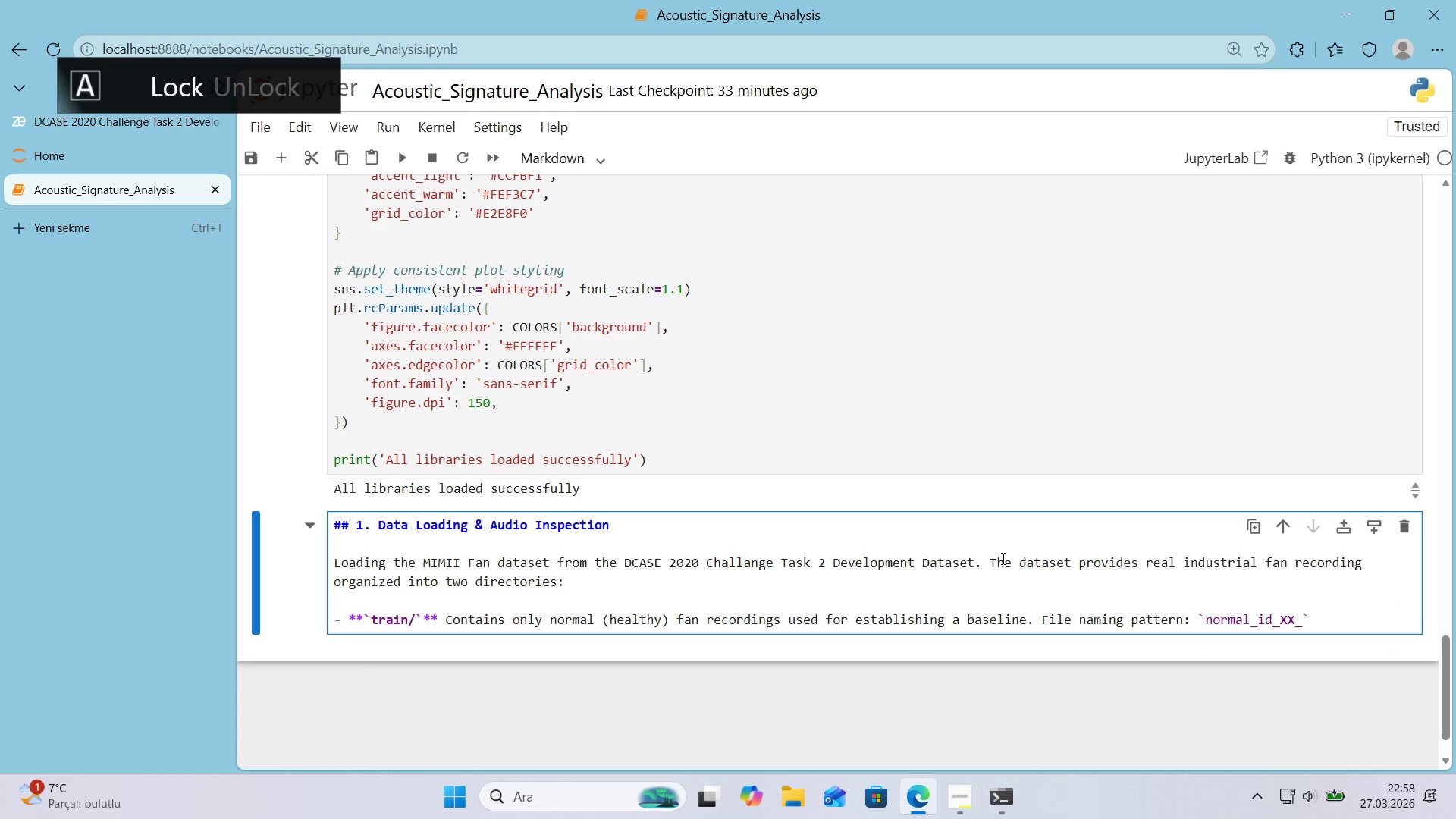 
left_click([153, 168])
 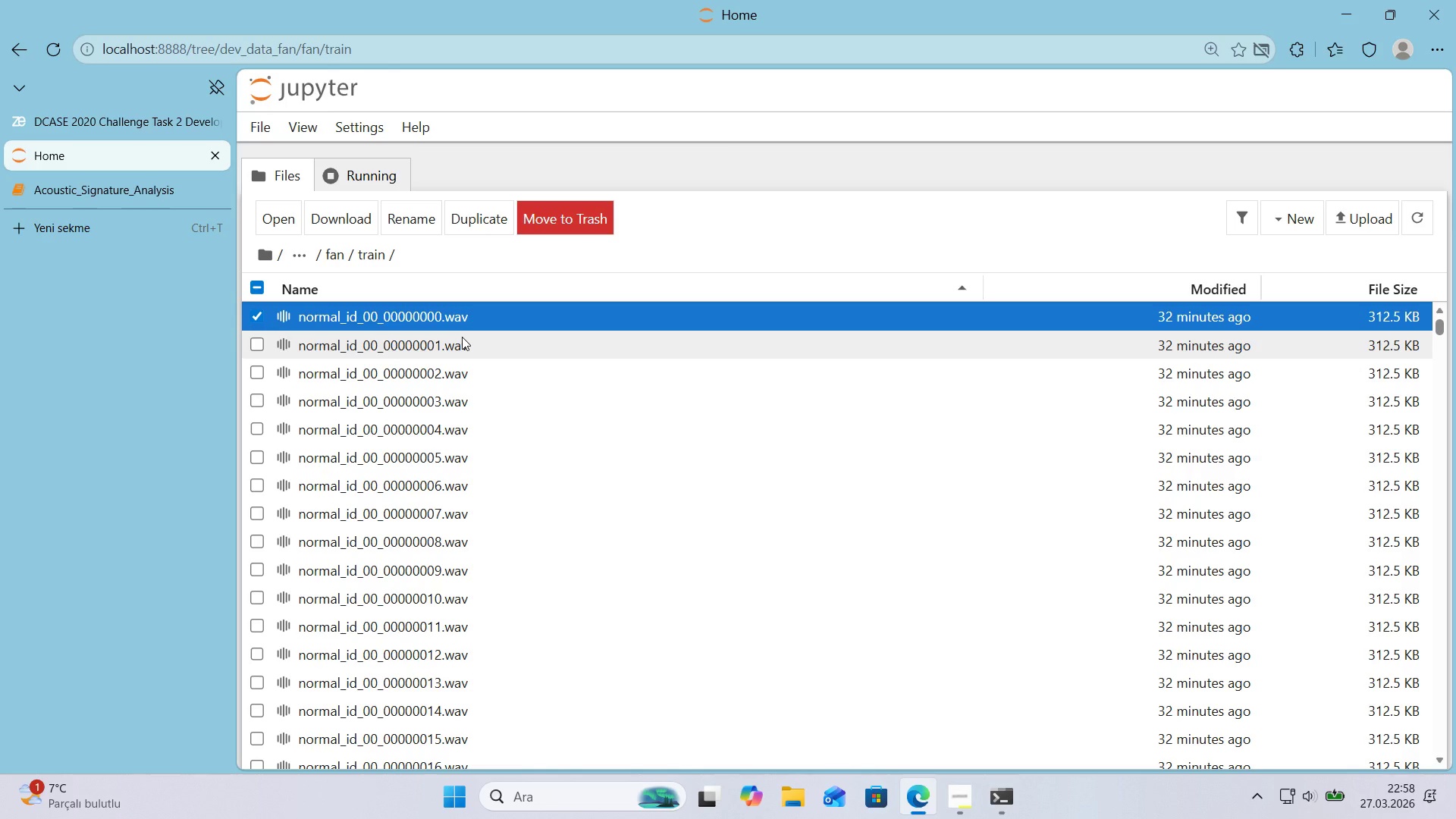 
scroll: coordinate [467, 350], scroll_direction: none, amount: 0.0
 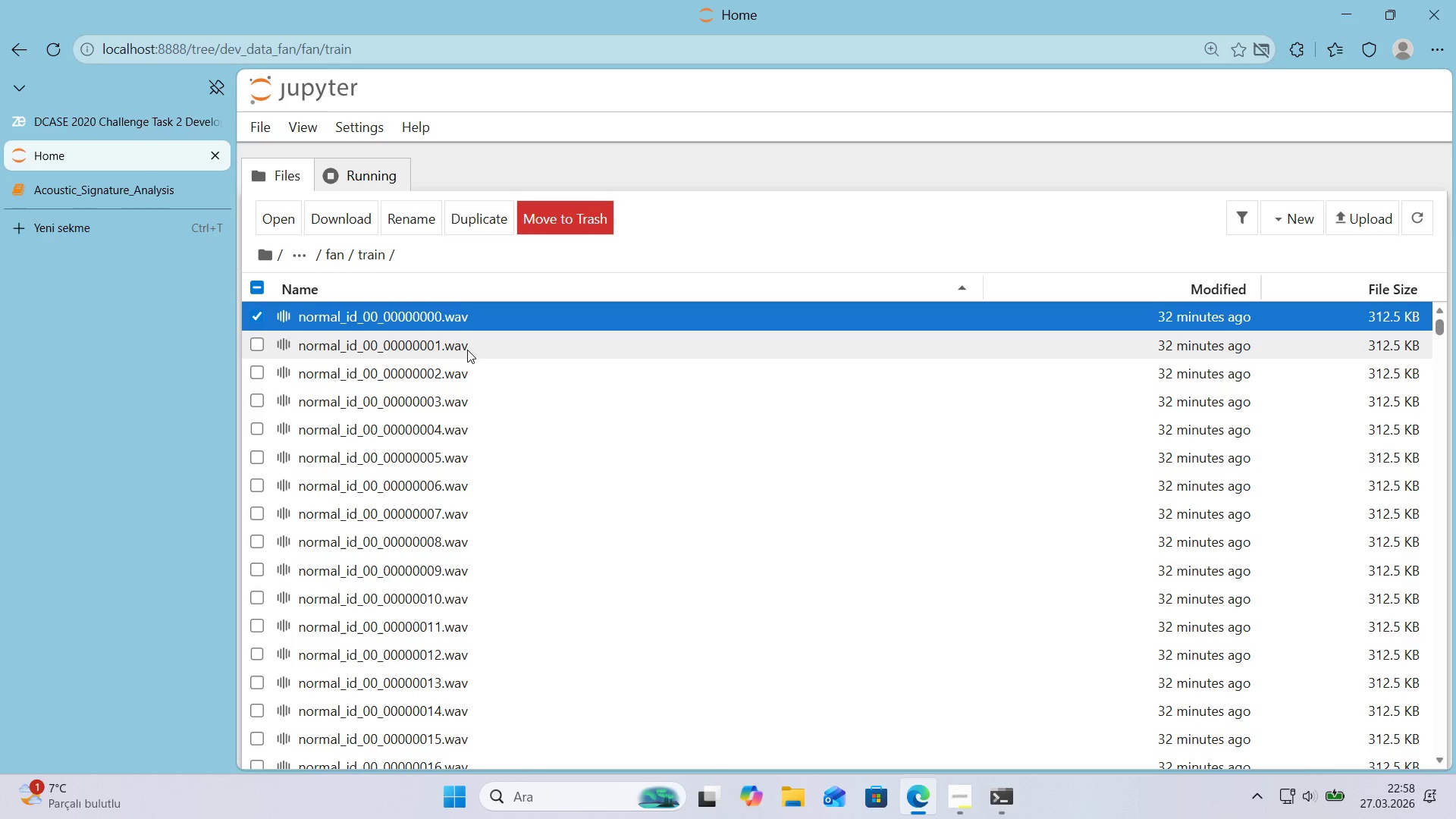 
scroll: coordinate [467, 350], scroll_direction: up, amount: 1.0
 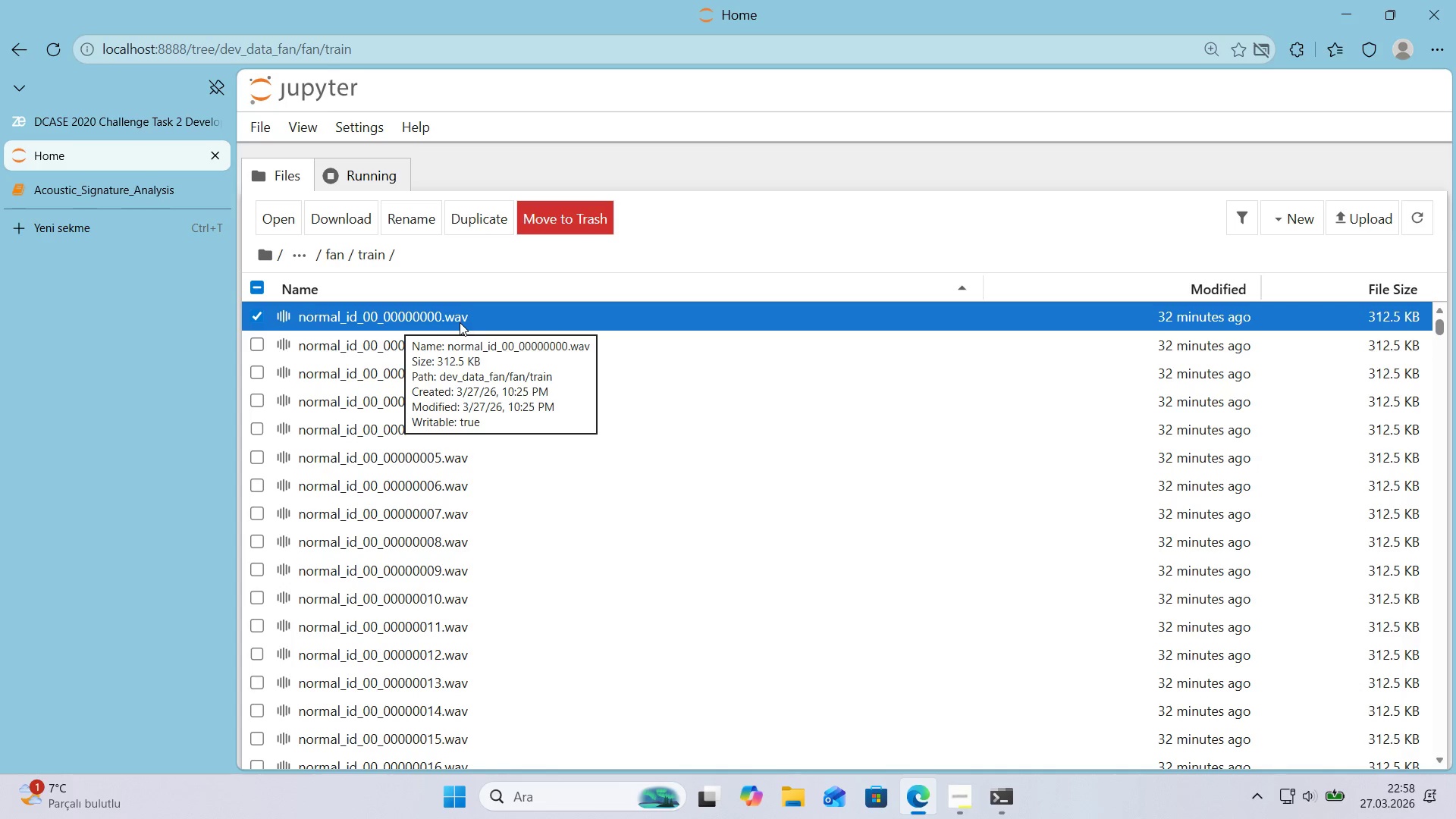 
left_click([134, 191])
 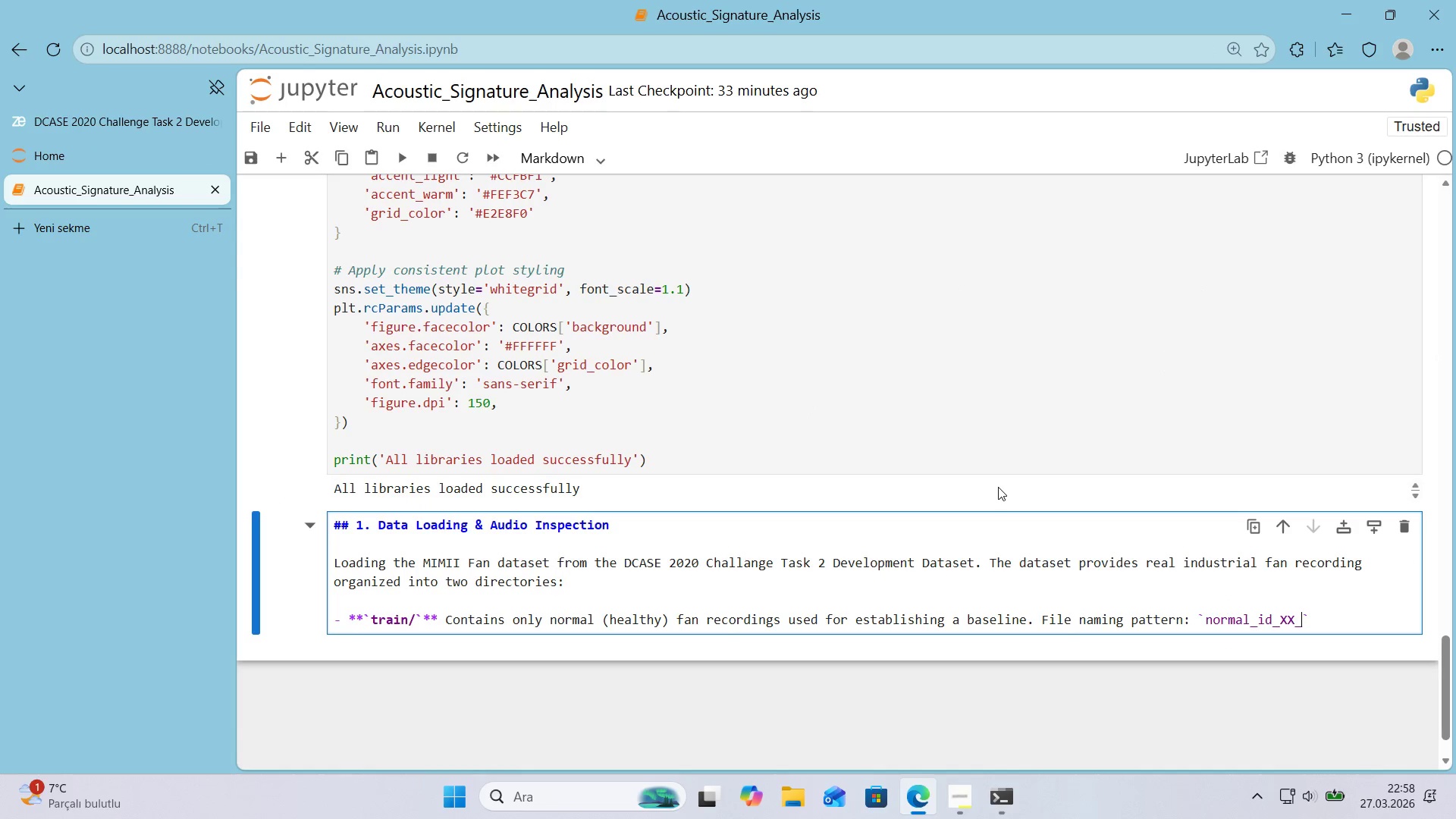 
type(YYYYYYYY)
 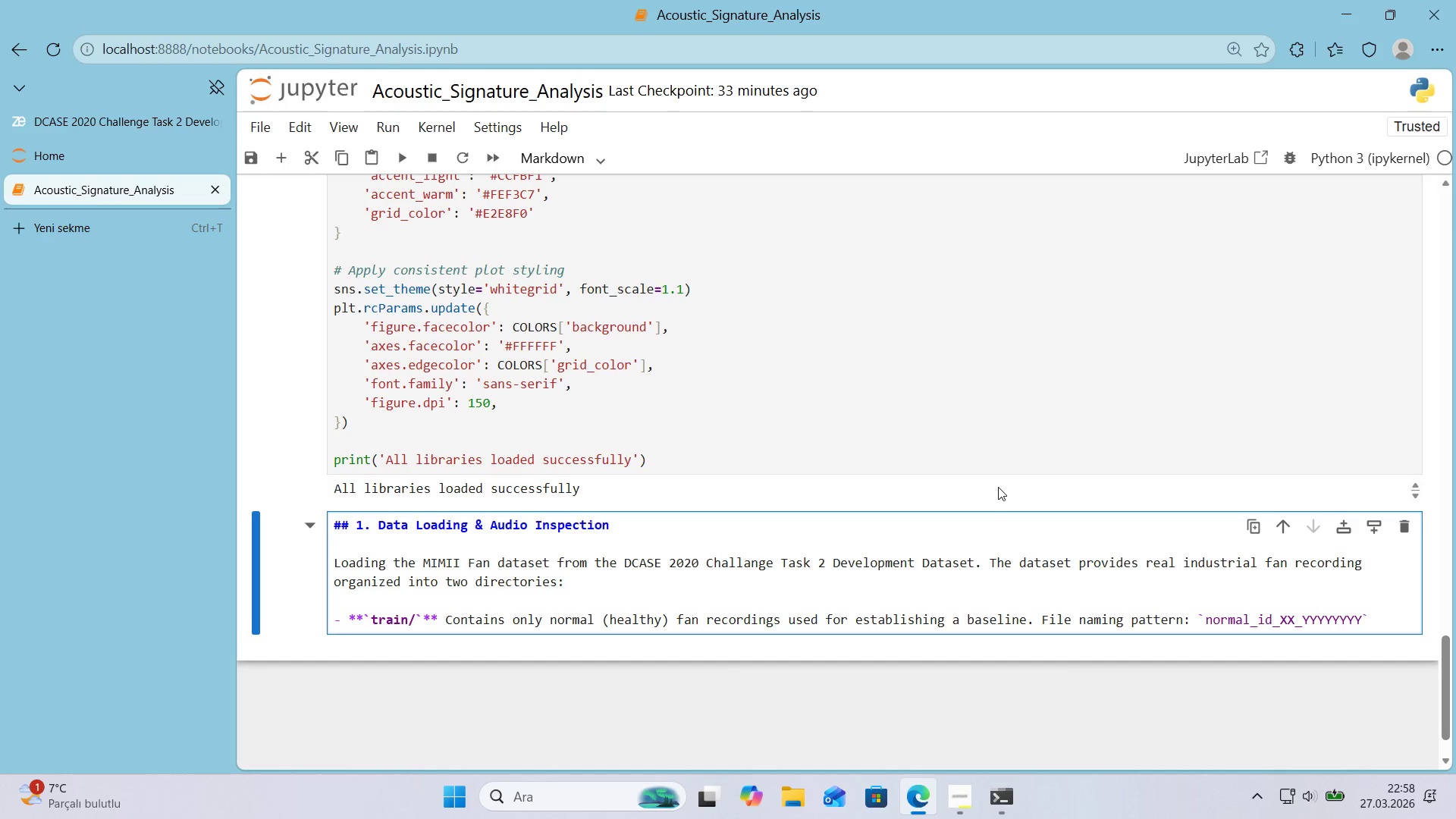 
wait(5.69)
 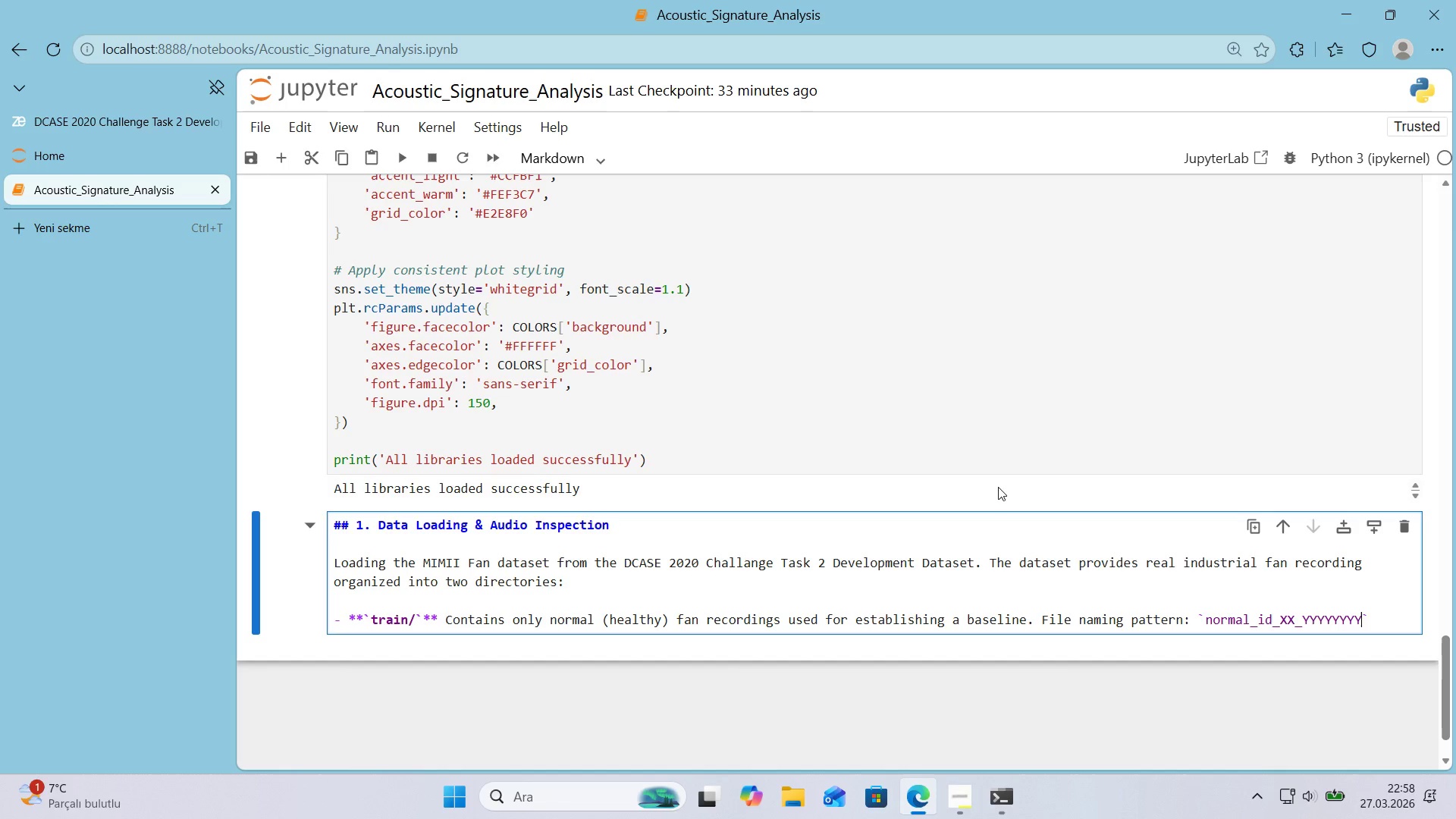 
type(.W)
key(Backspace)
type(a)
key(Backspace)
type(wav)
 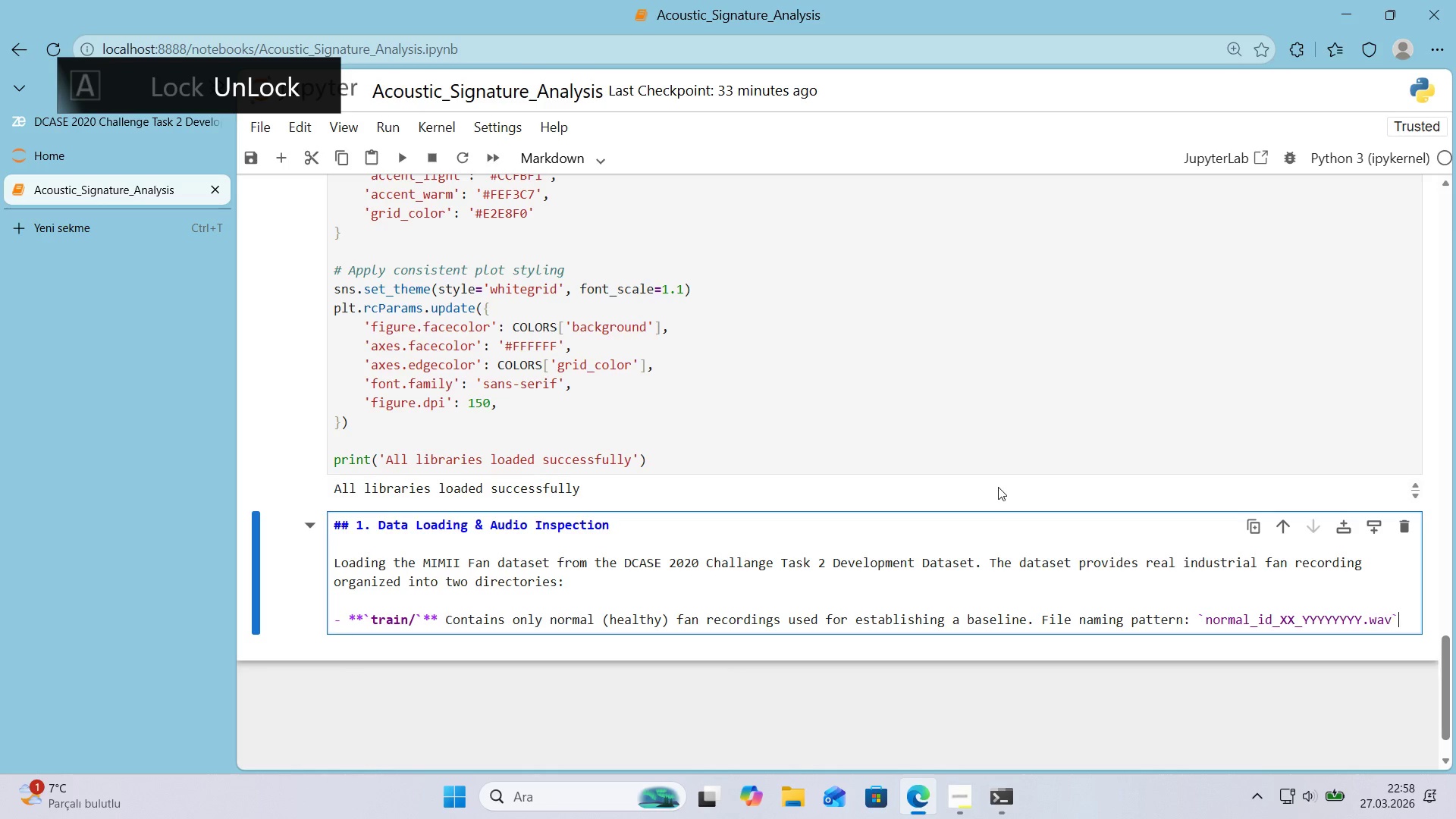 
key(ArrowRight)
 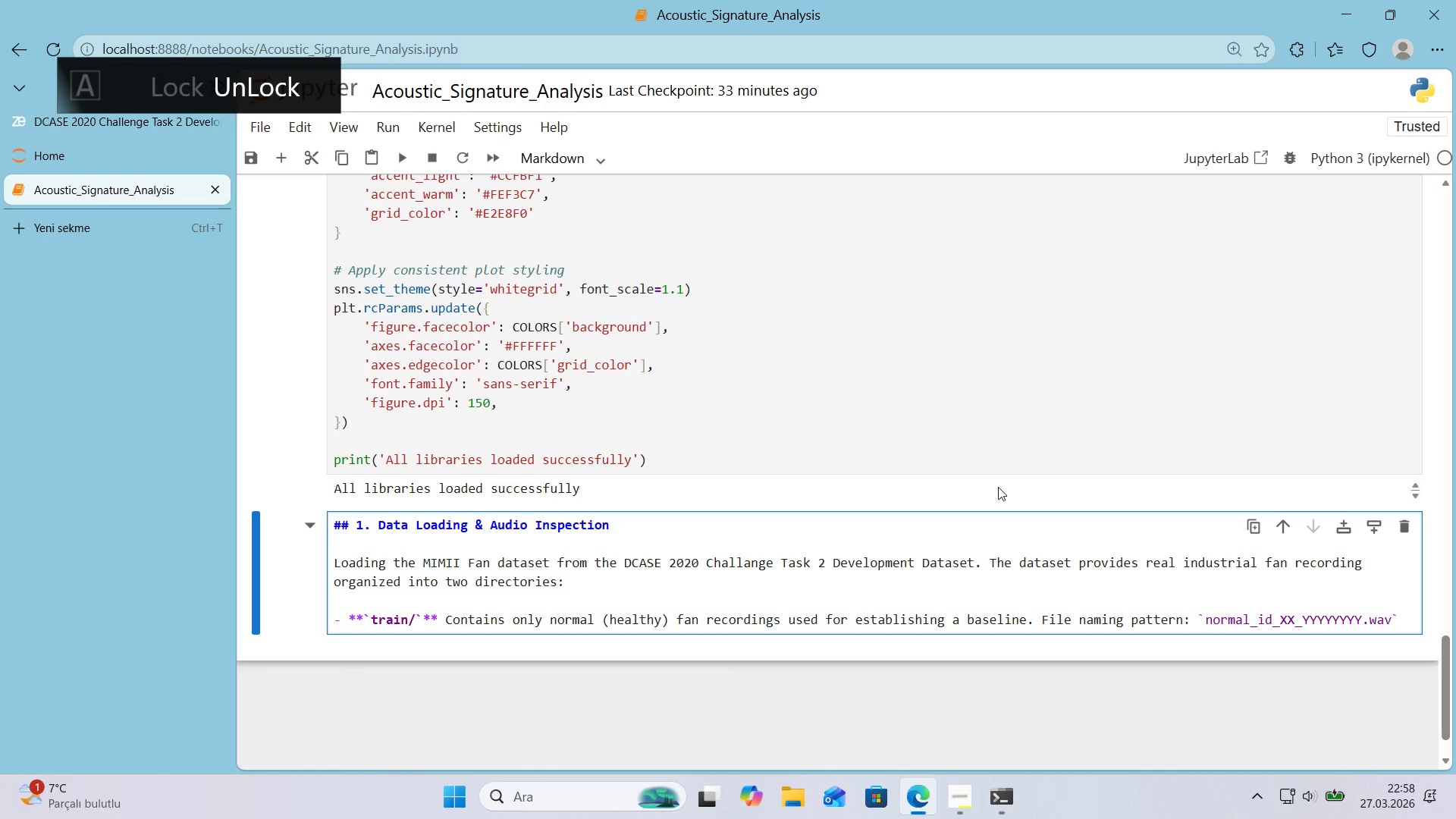 
key(Enter)
 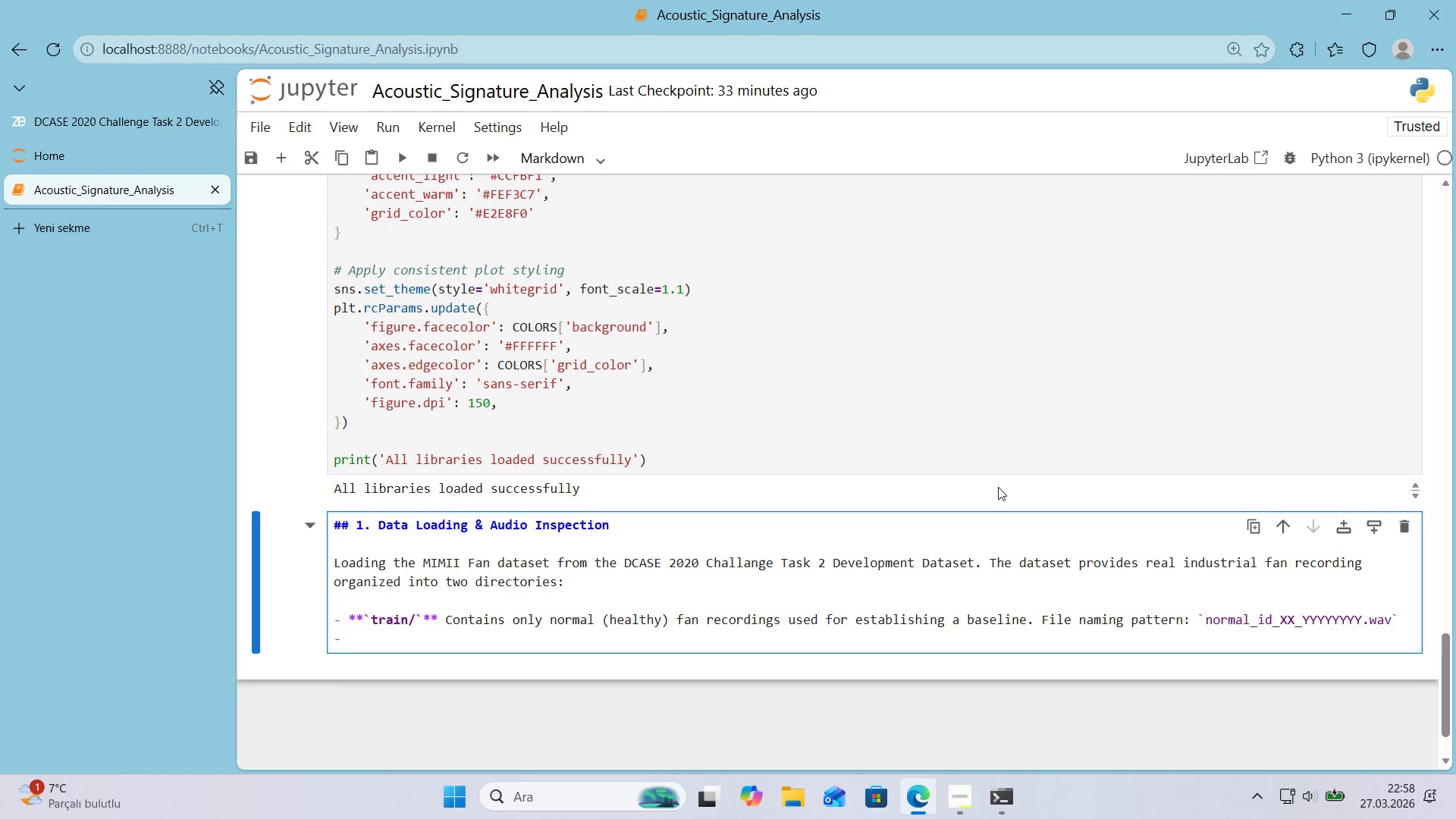 
key(NumpadMultiply)
 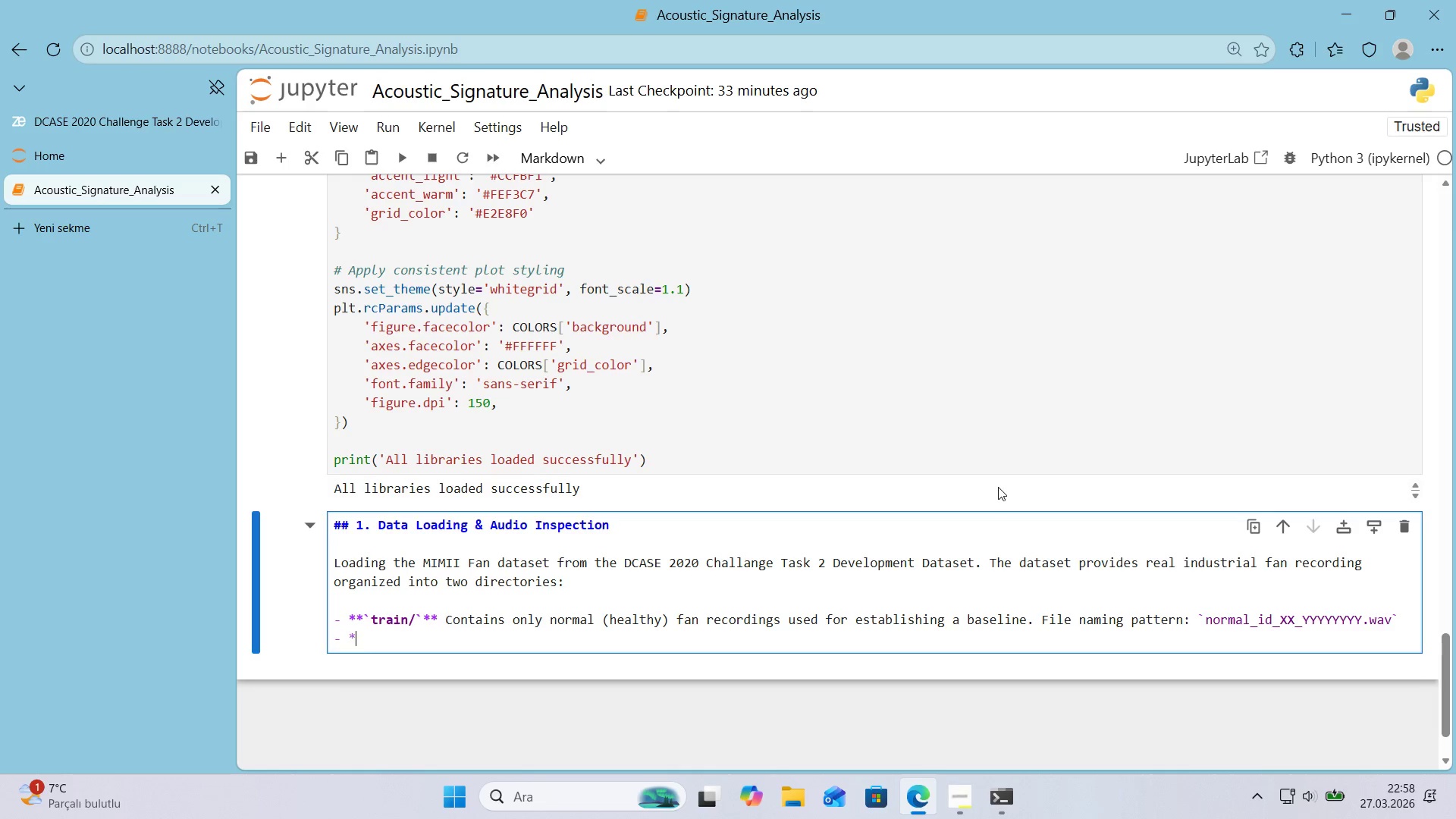 
key(NumpadMultiply)
 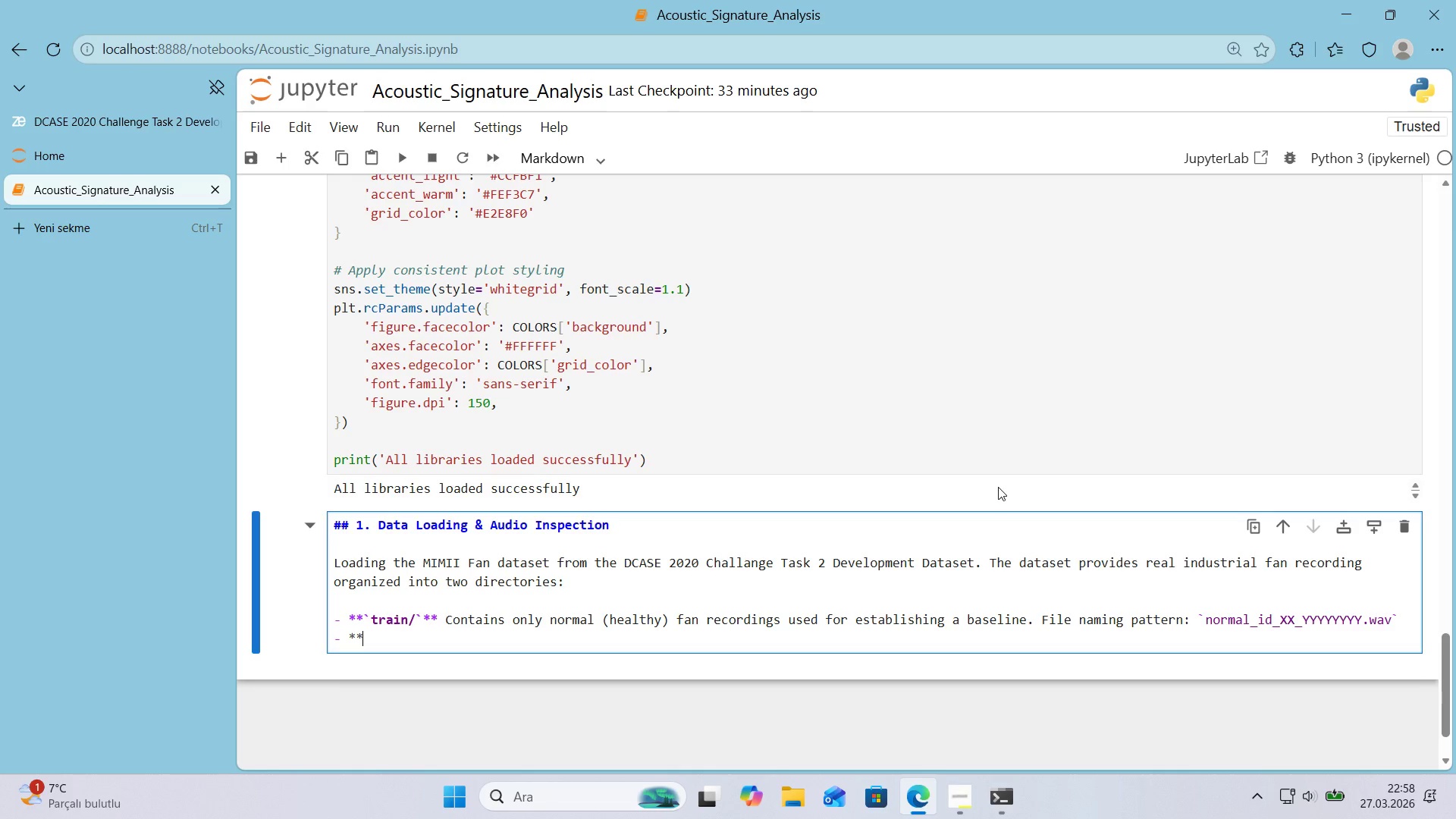 
key(Alt+Control+Comma)
 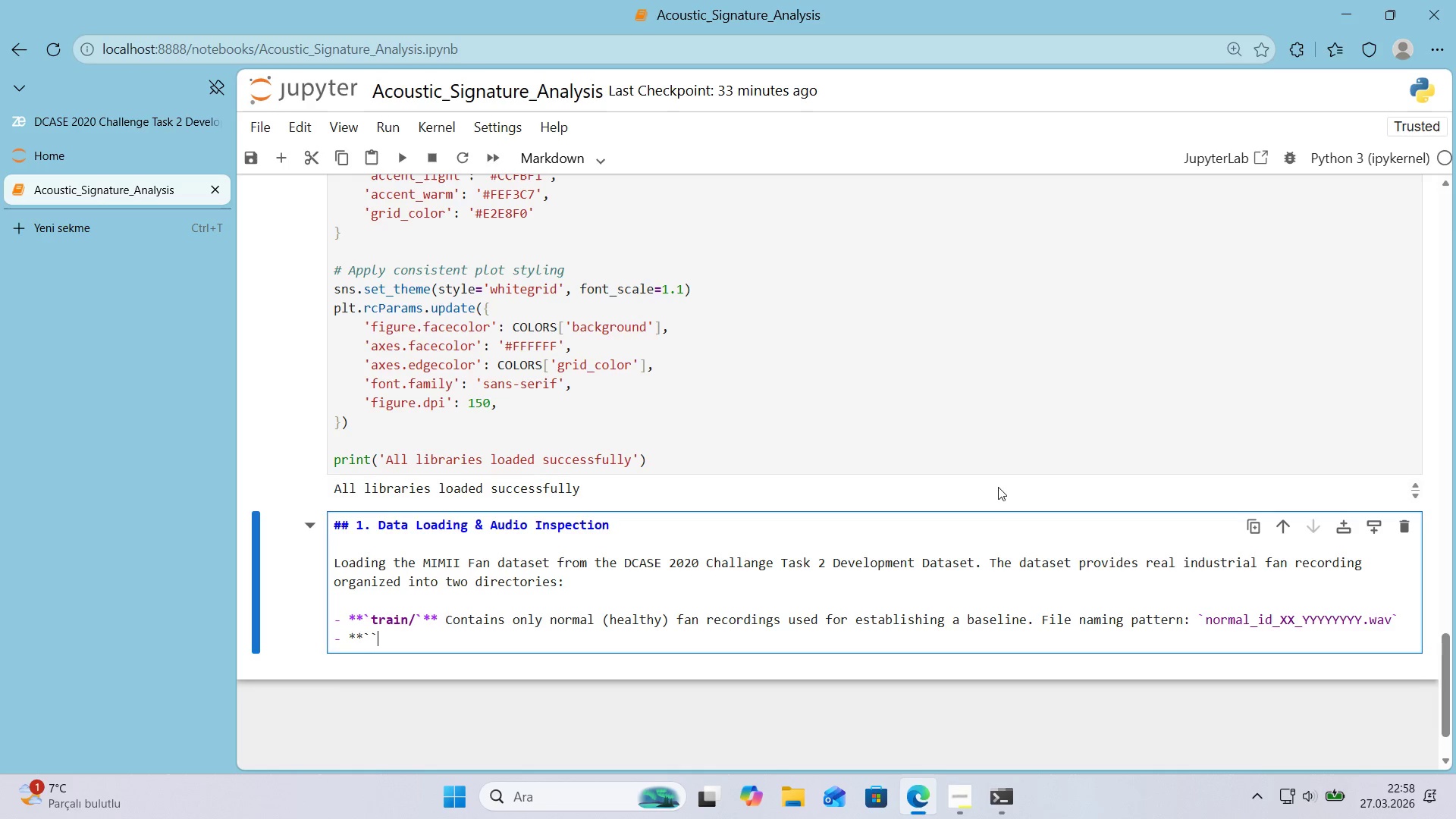 
key(Alt+Control+Comma)
 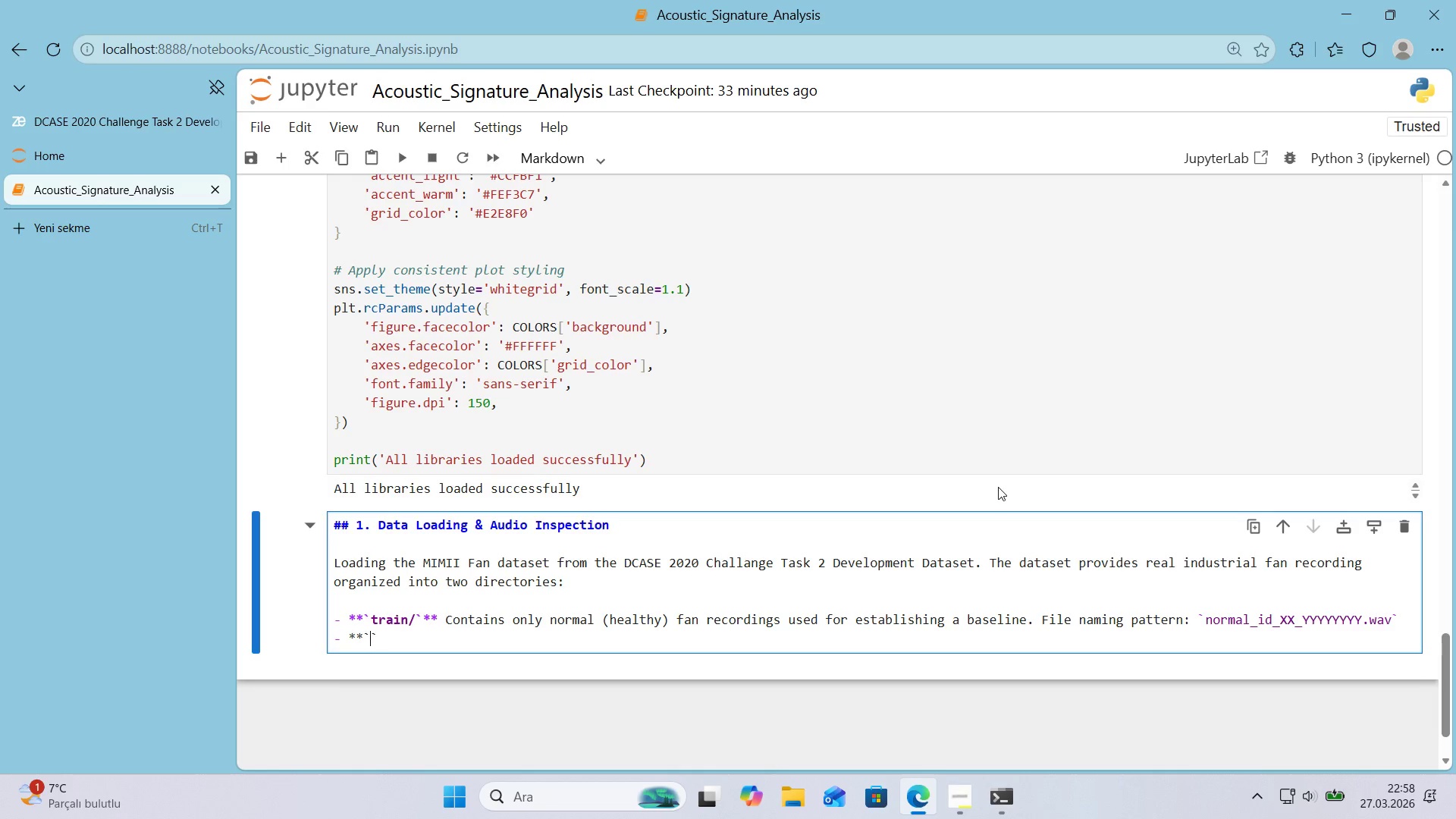 
key(ArrowLeft)
 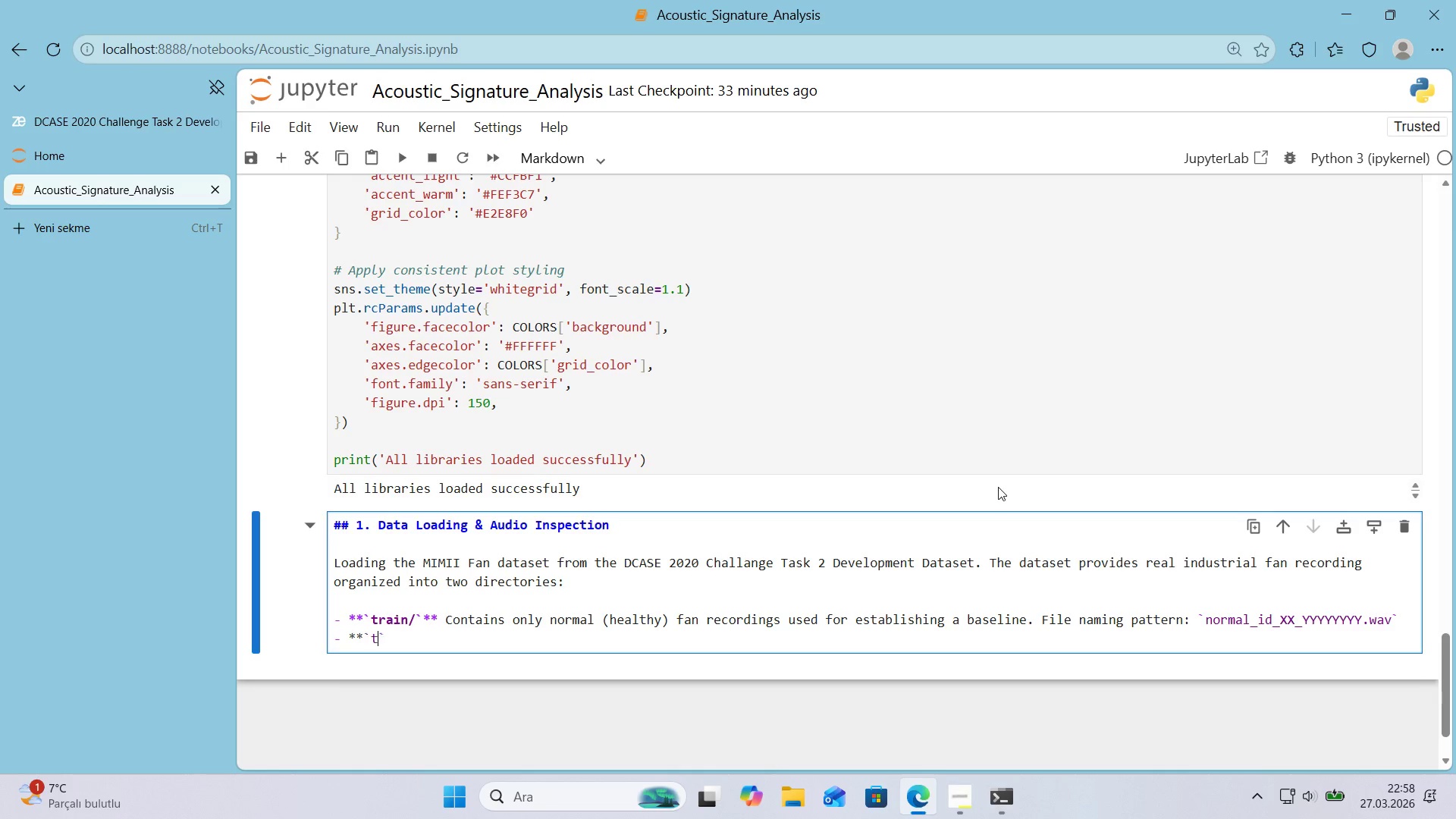 
type(test&)
 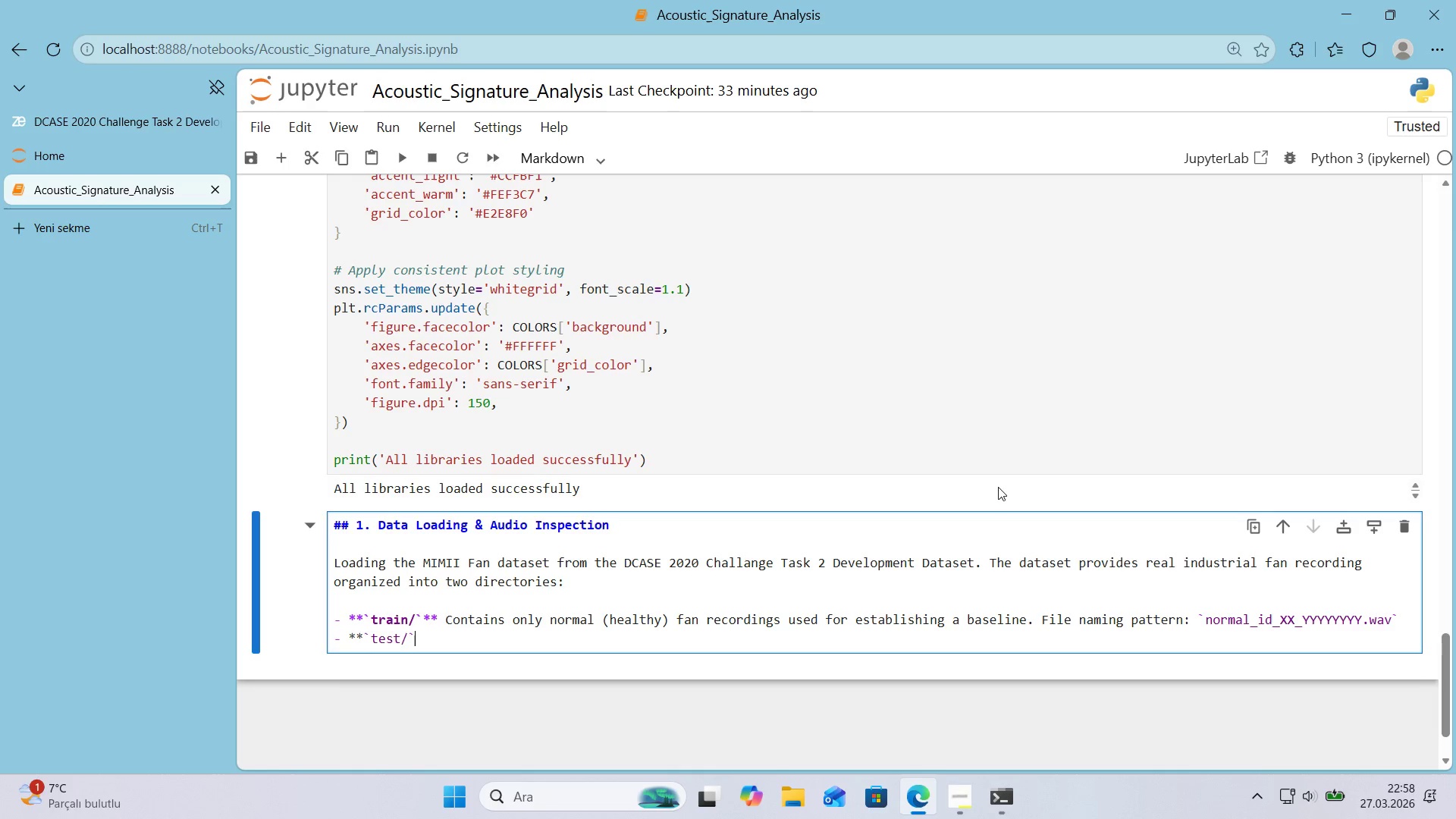 
key(ArrowRight)
 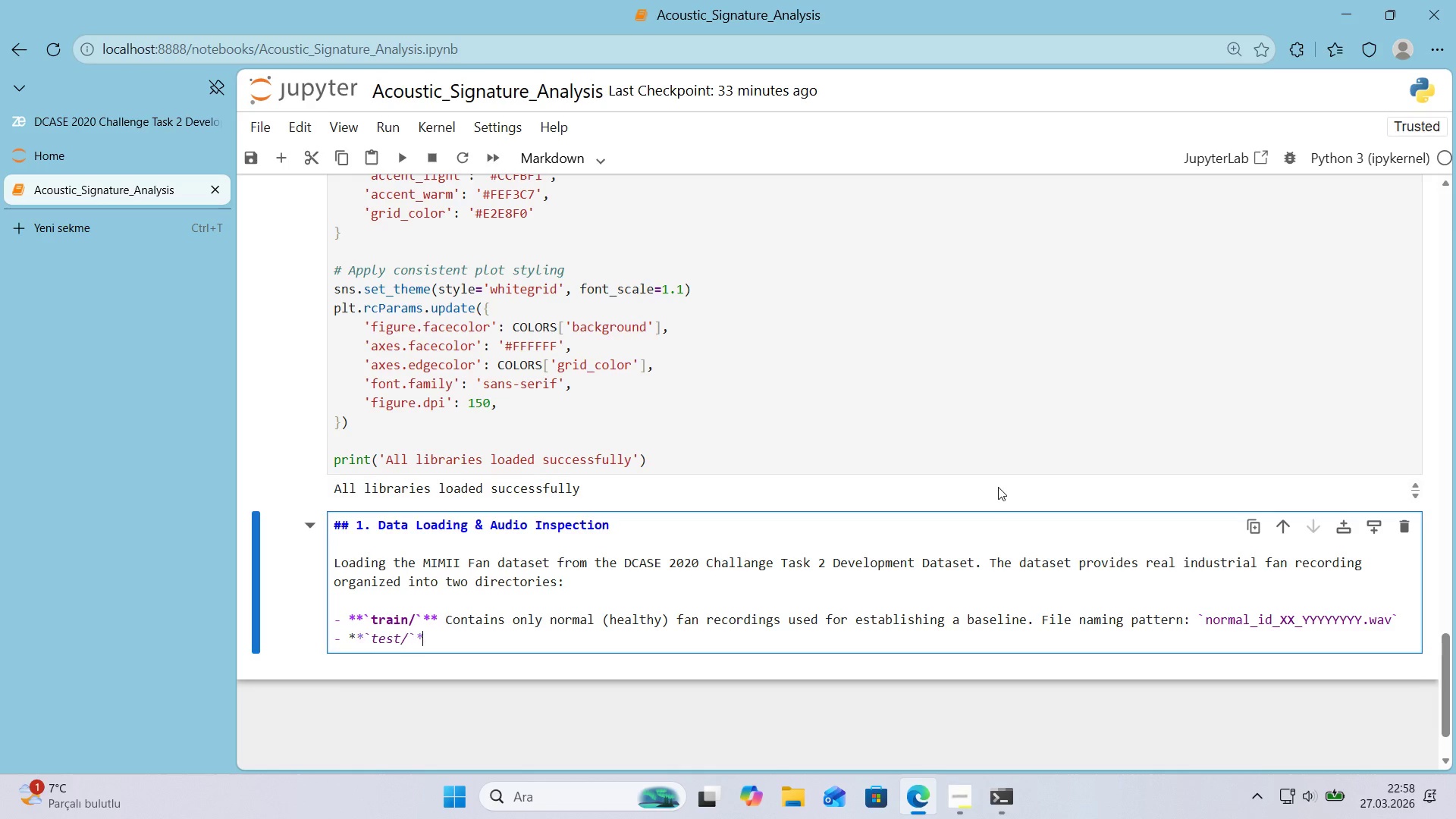 
type(** Conta'ns )
 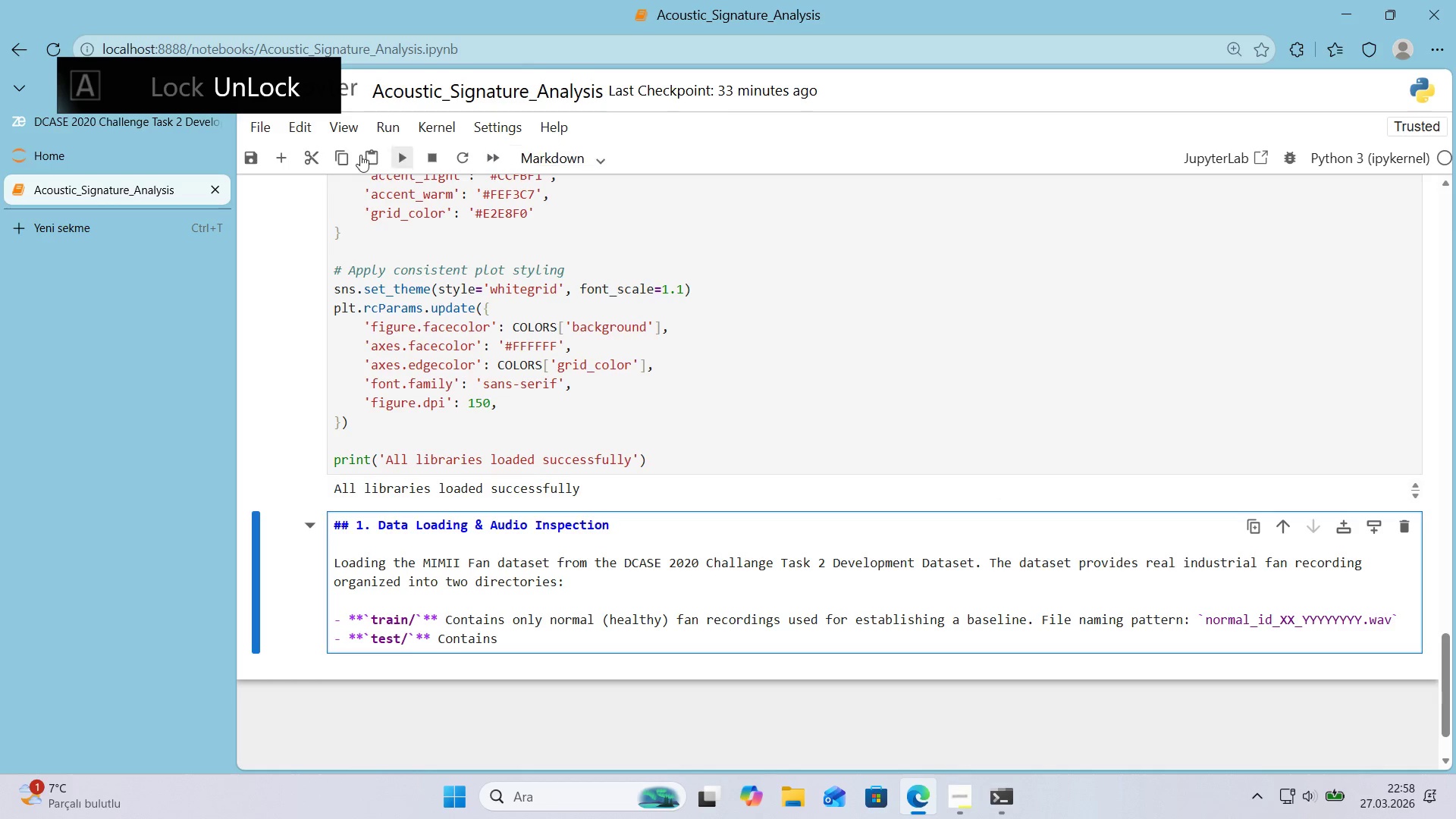 
left_click([148, 148])
 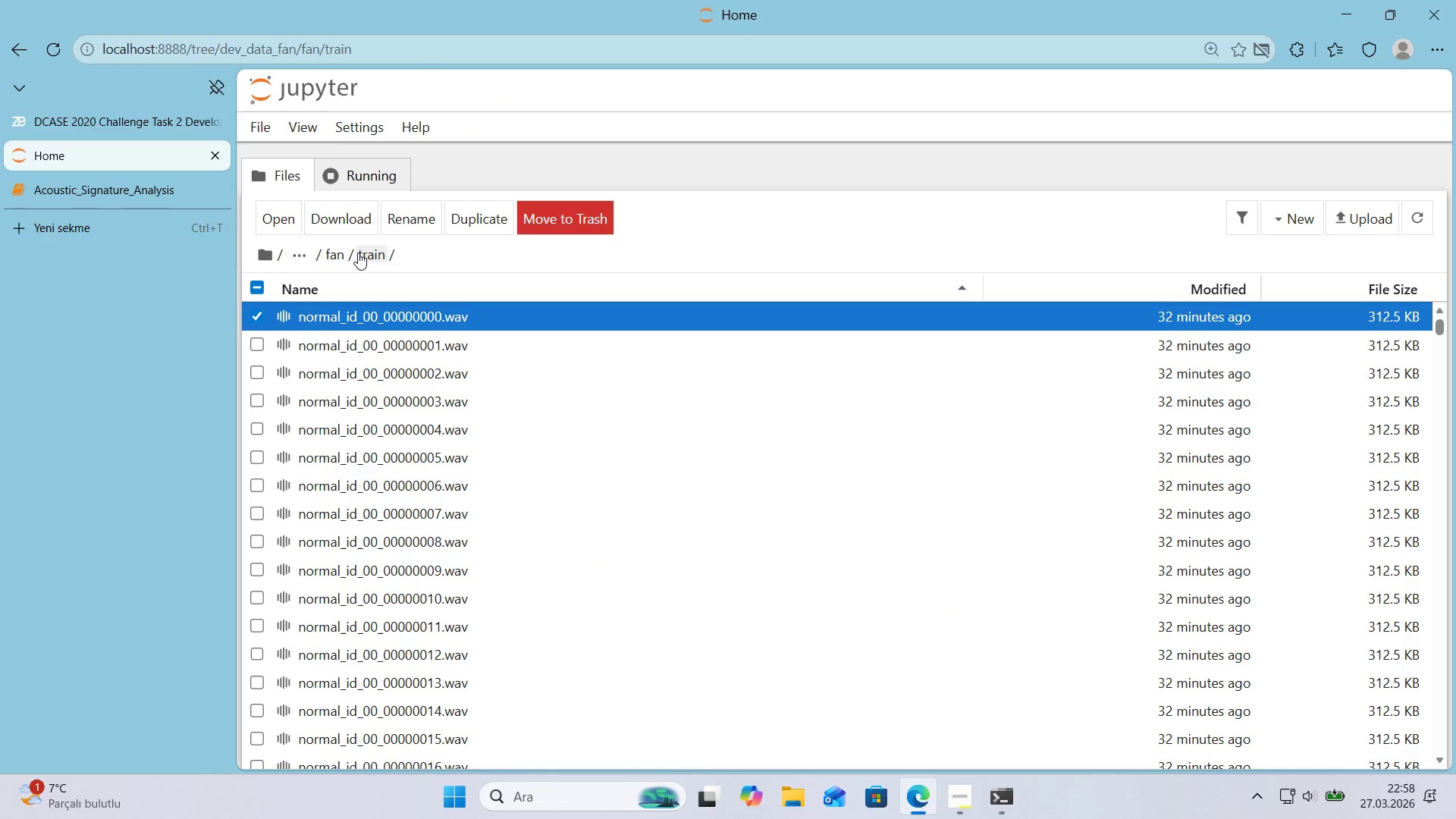 
left_click([337, 257])
 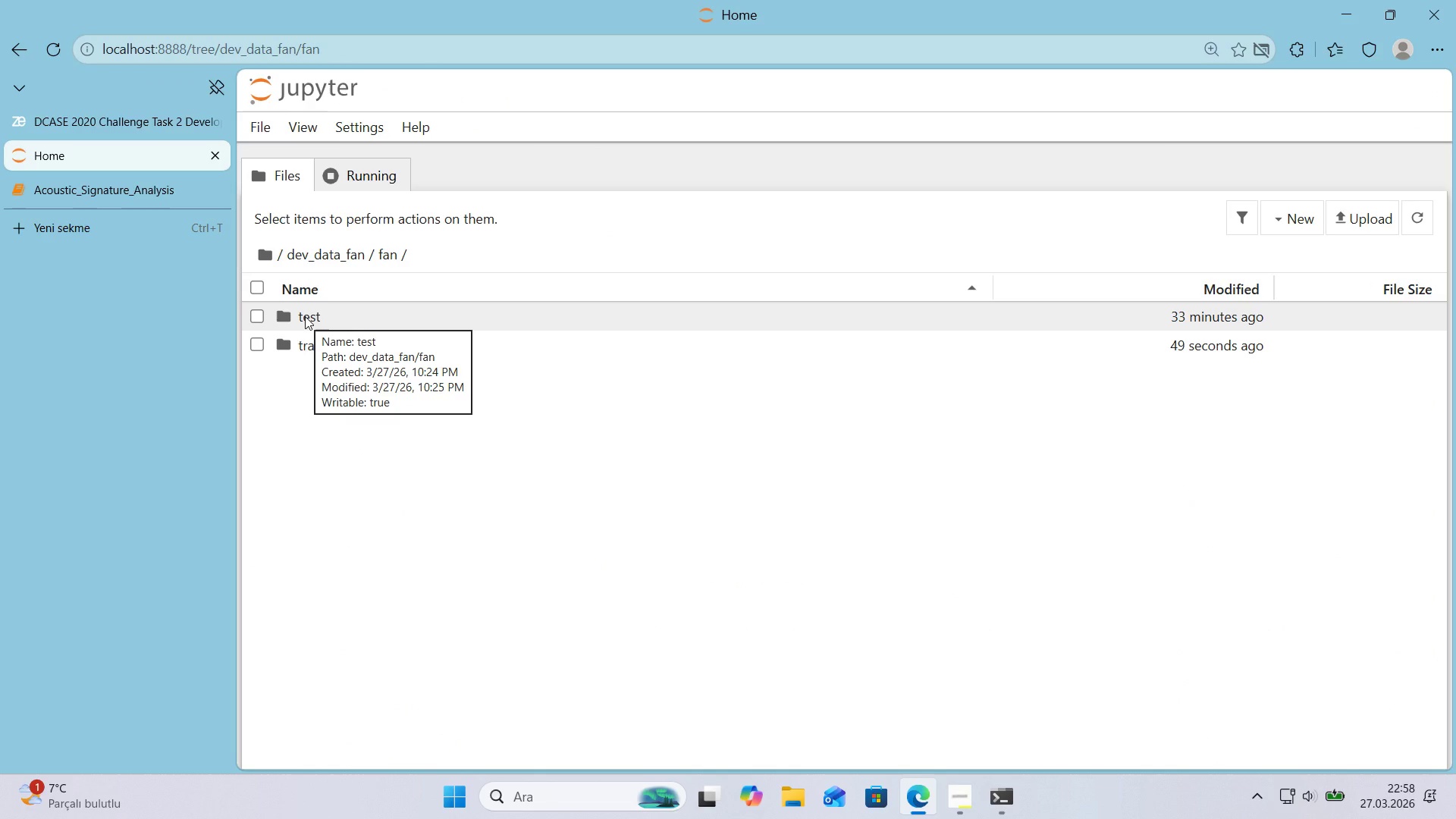 
left_click([305, 316])
 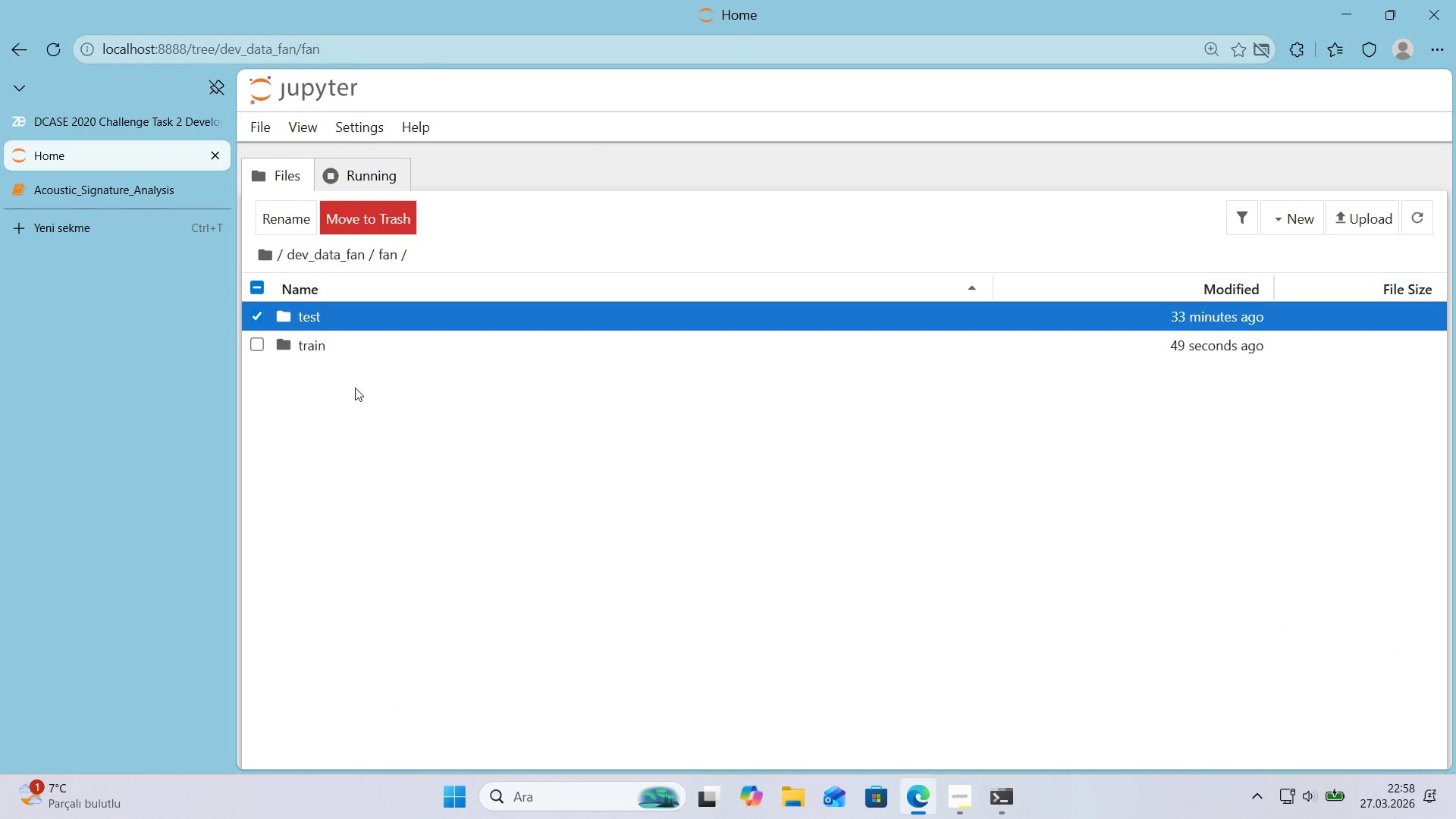 
left_click([365, 416])
 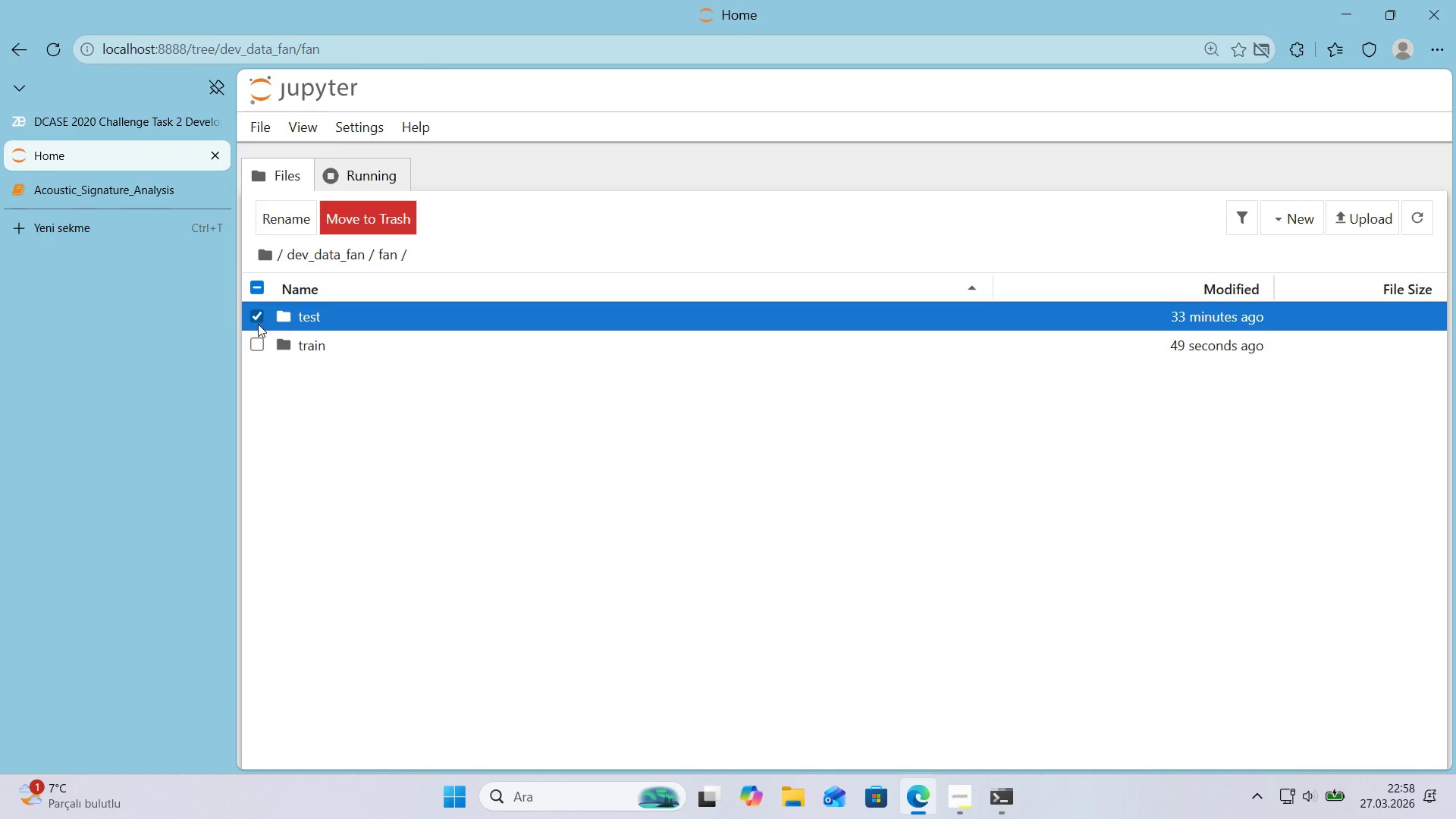 
left_click([258, 324])
 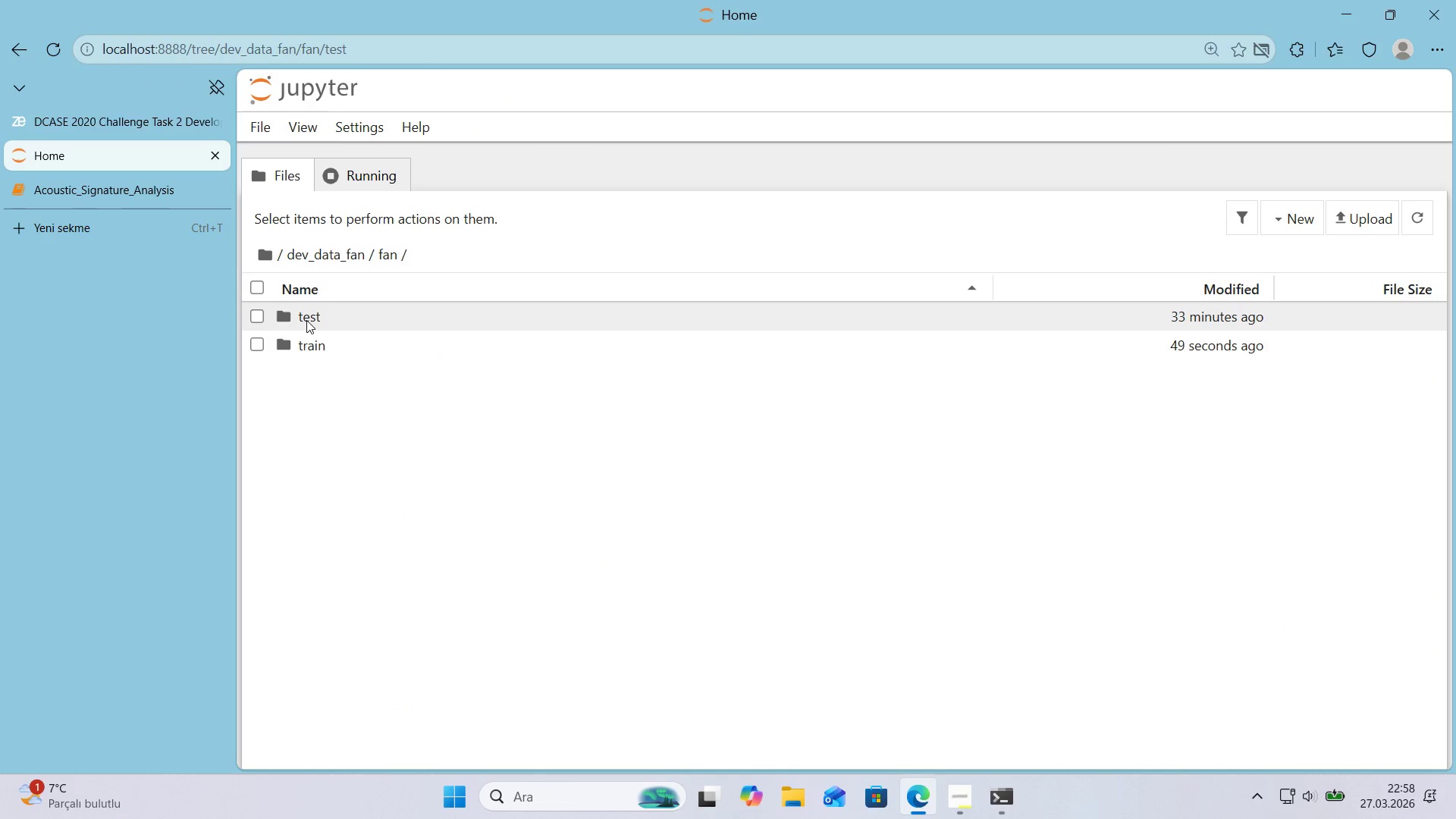 
double_click([306, 320])
 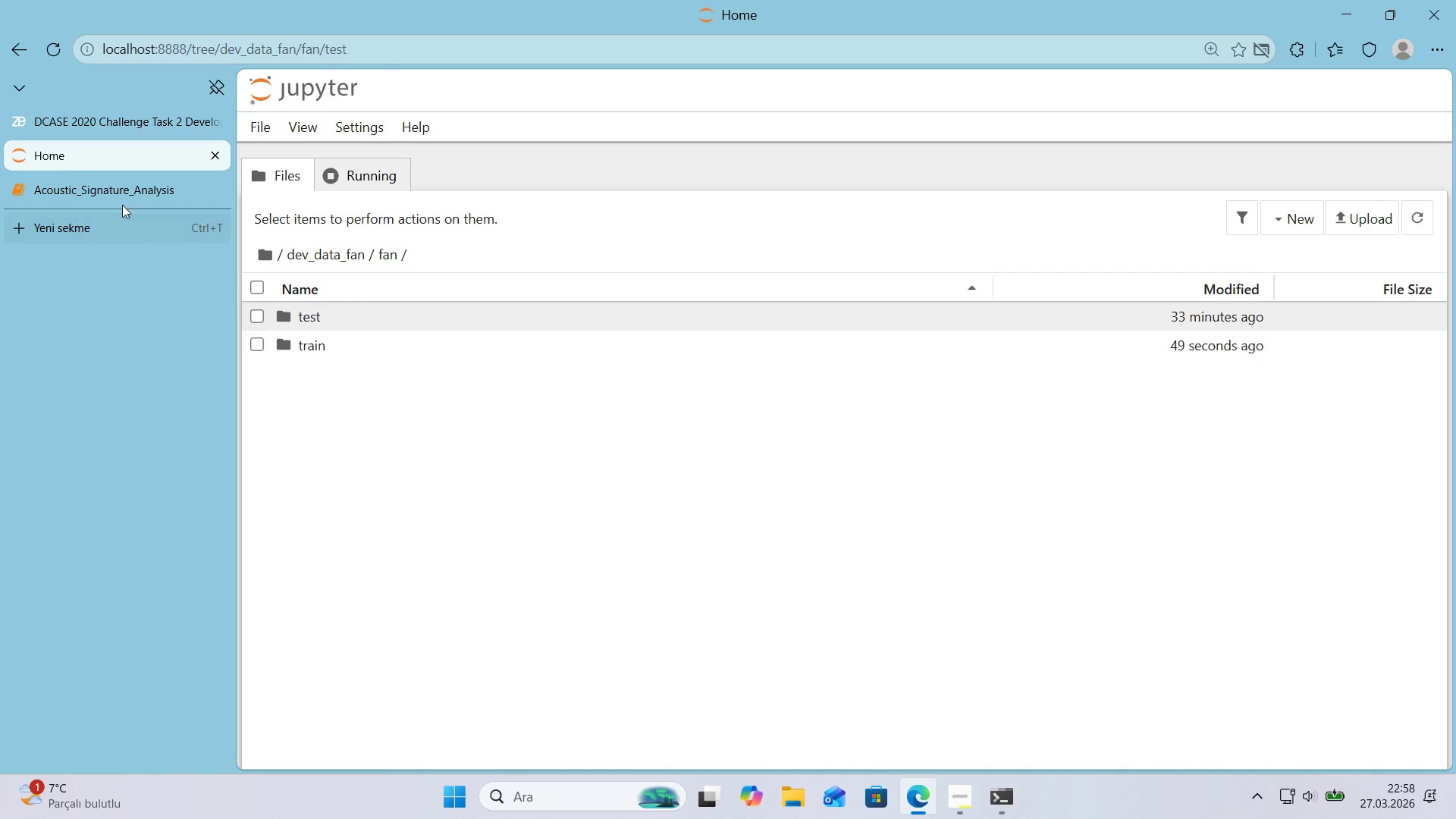 
left_click([101, 183])
 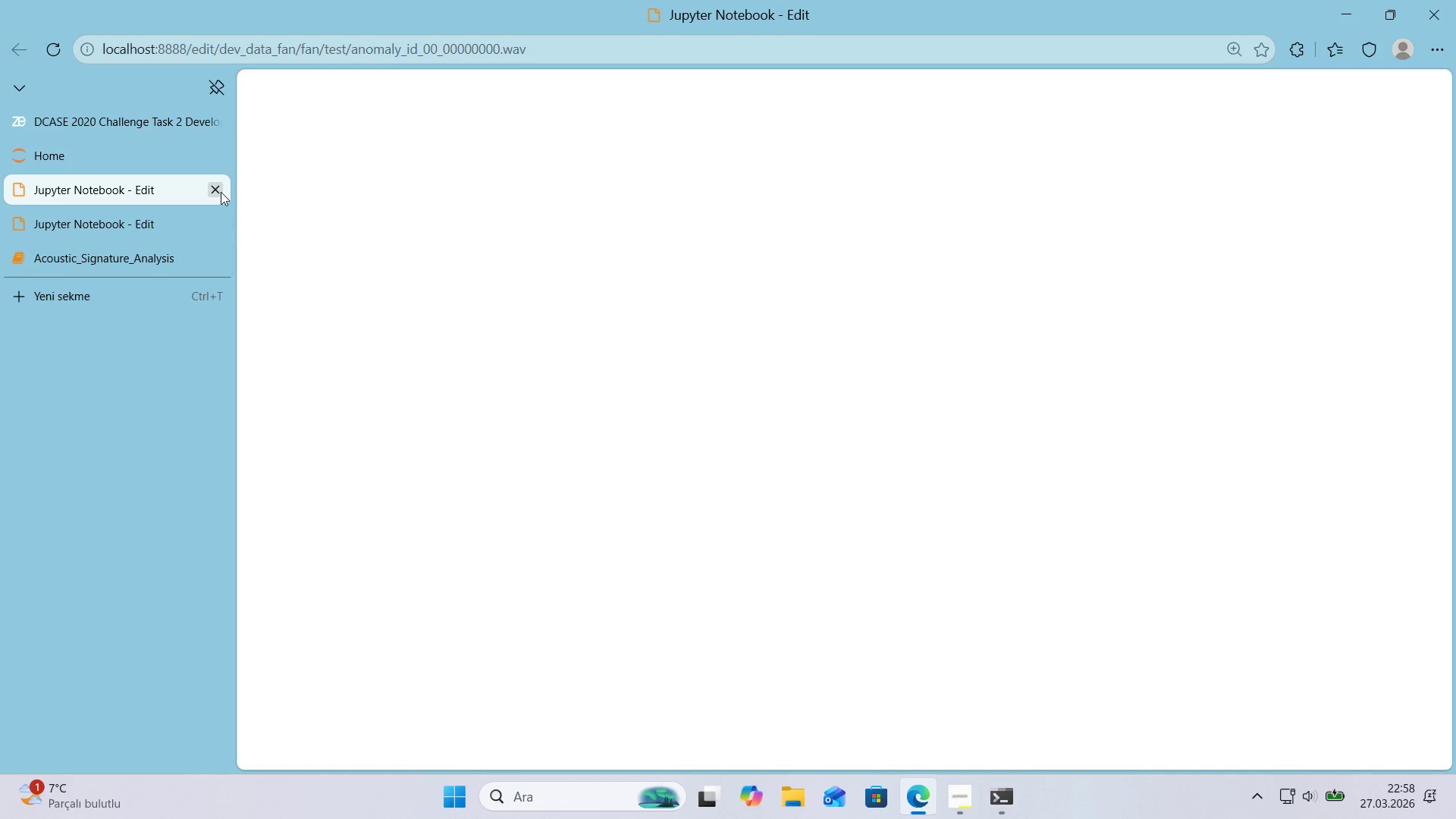 
left_click([221, 192])
 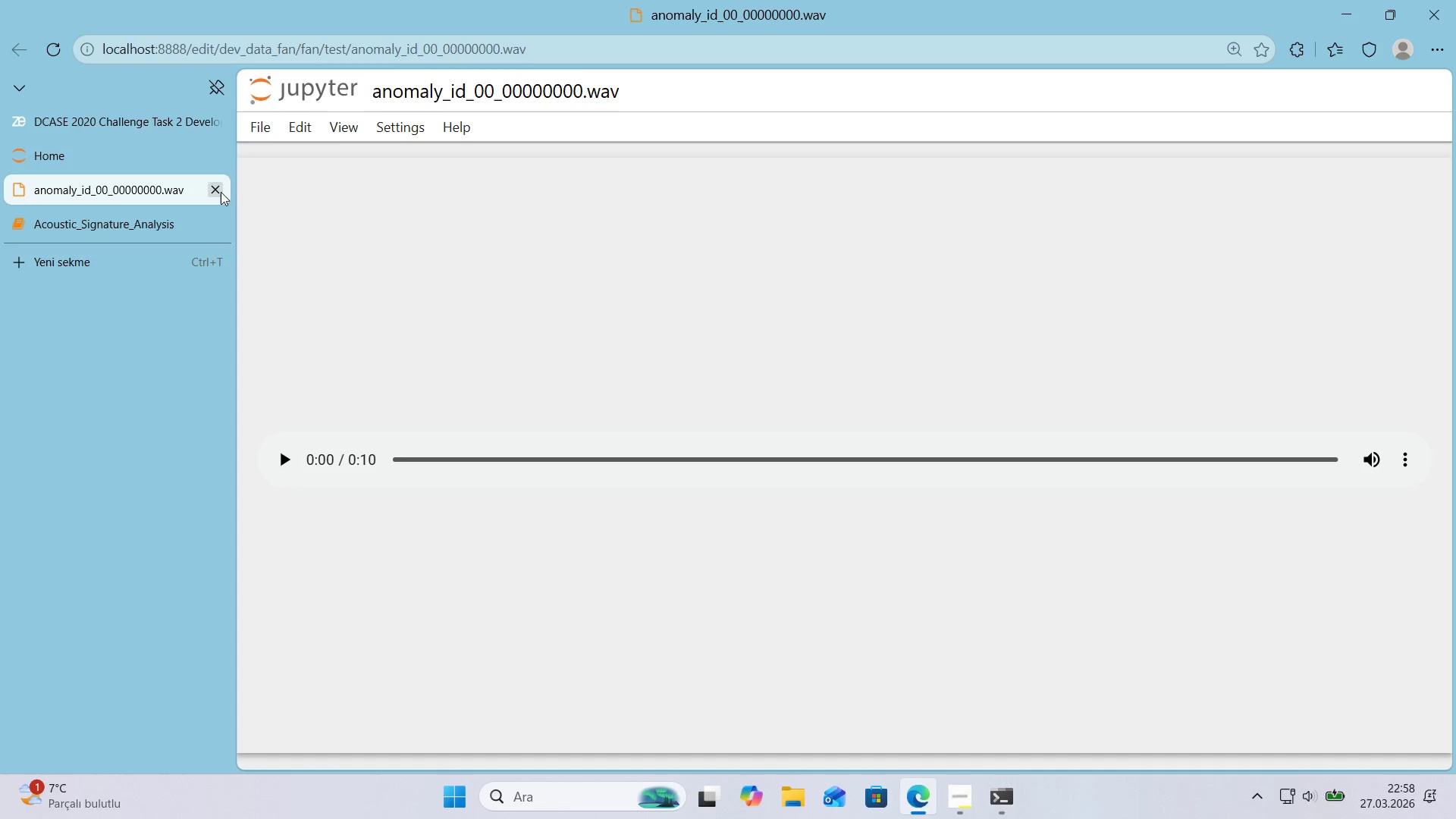 
left_click([221, 192])
 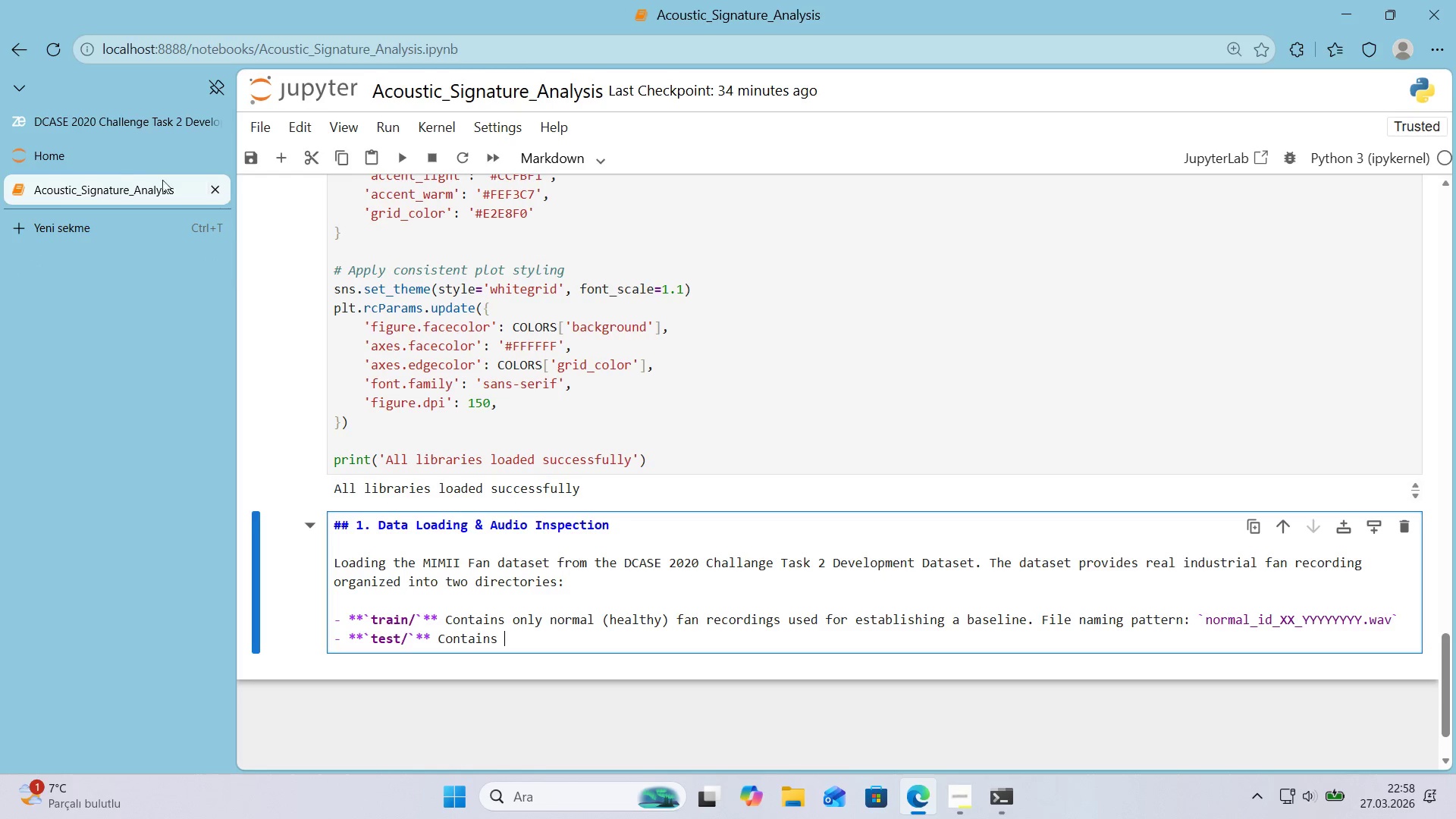 
left_click([108, 162])
 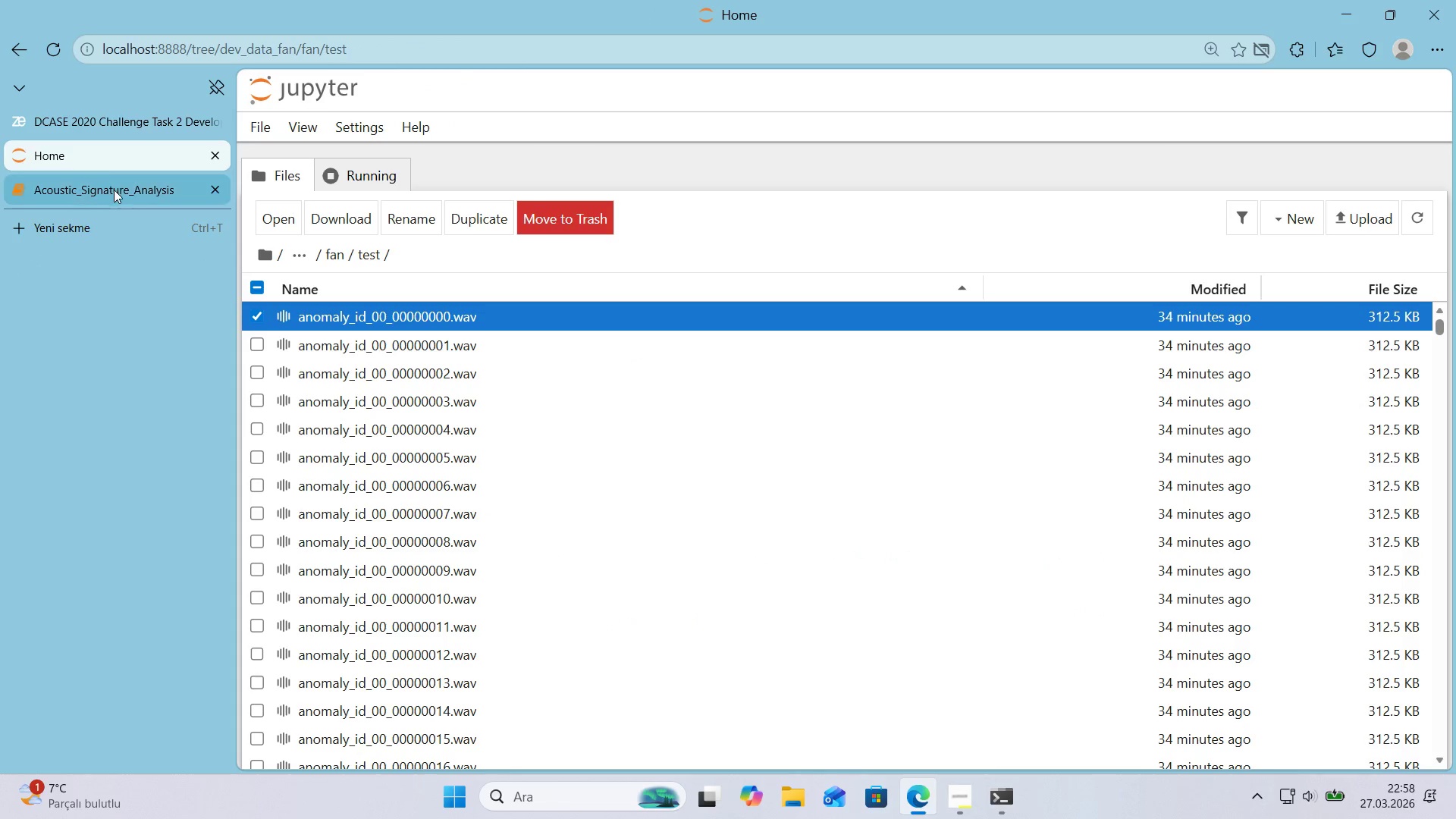 
left_click([114, 190])
 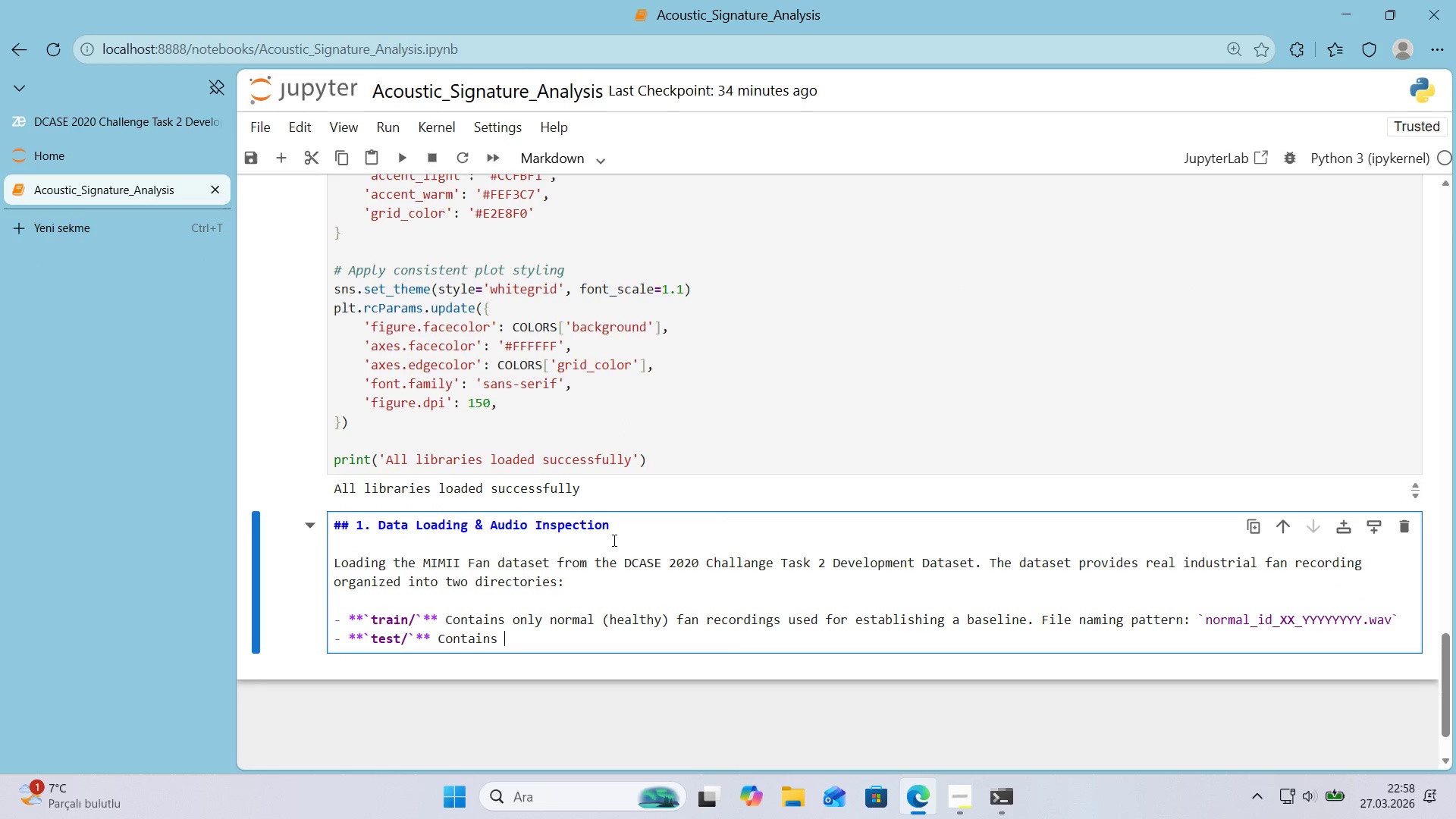 
type(both normal and anomaly *()
 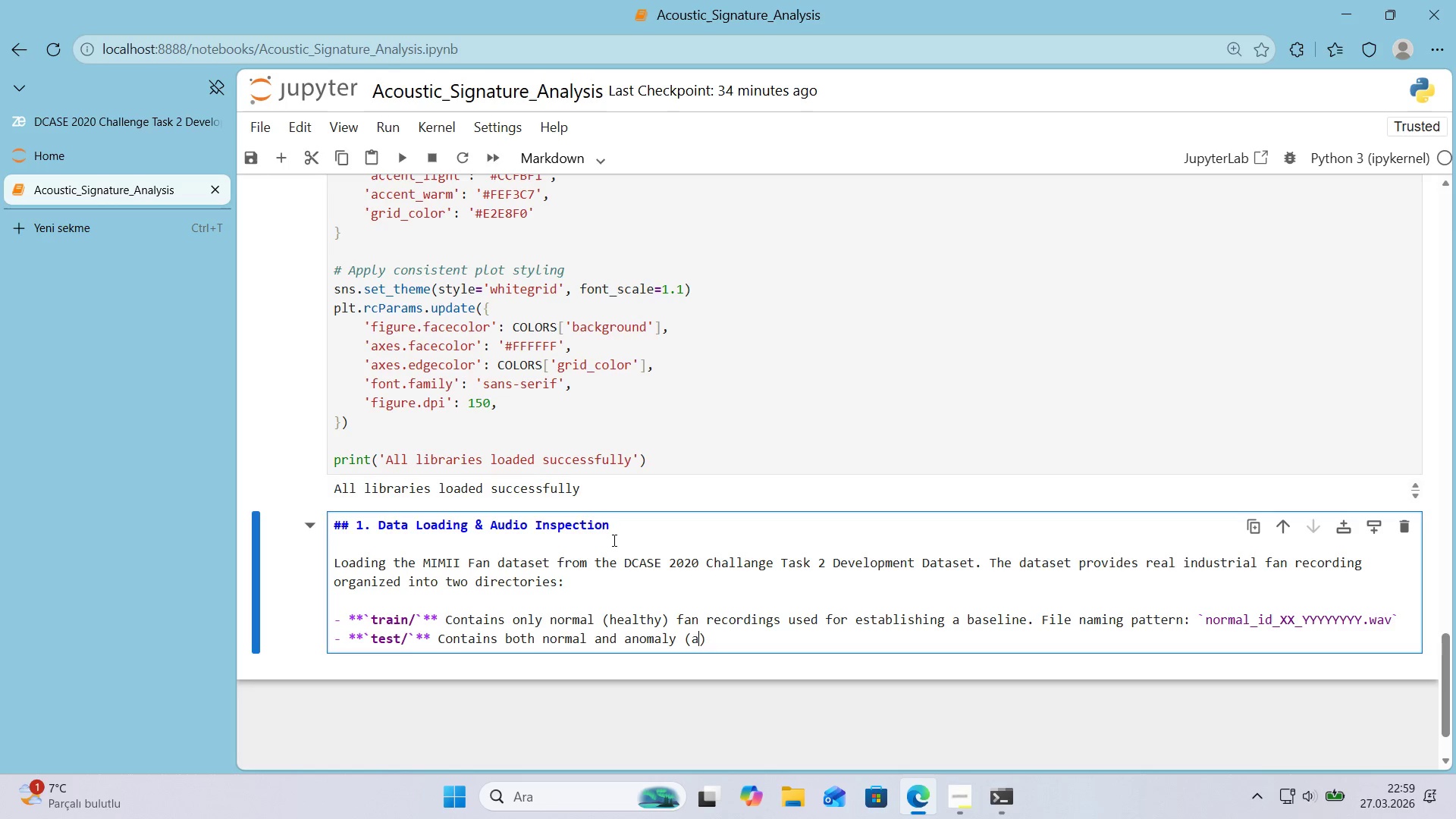 
 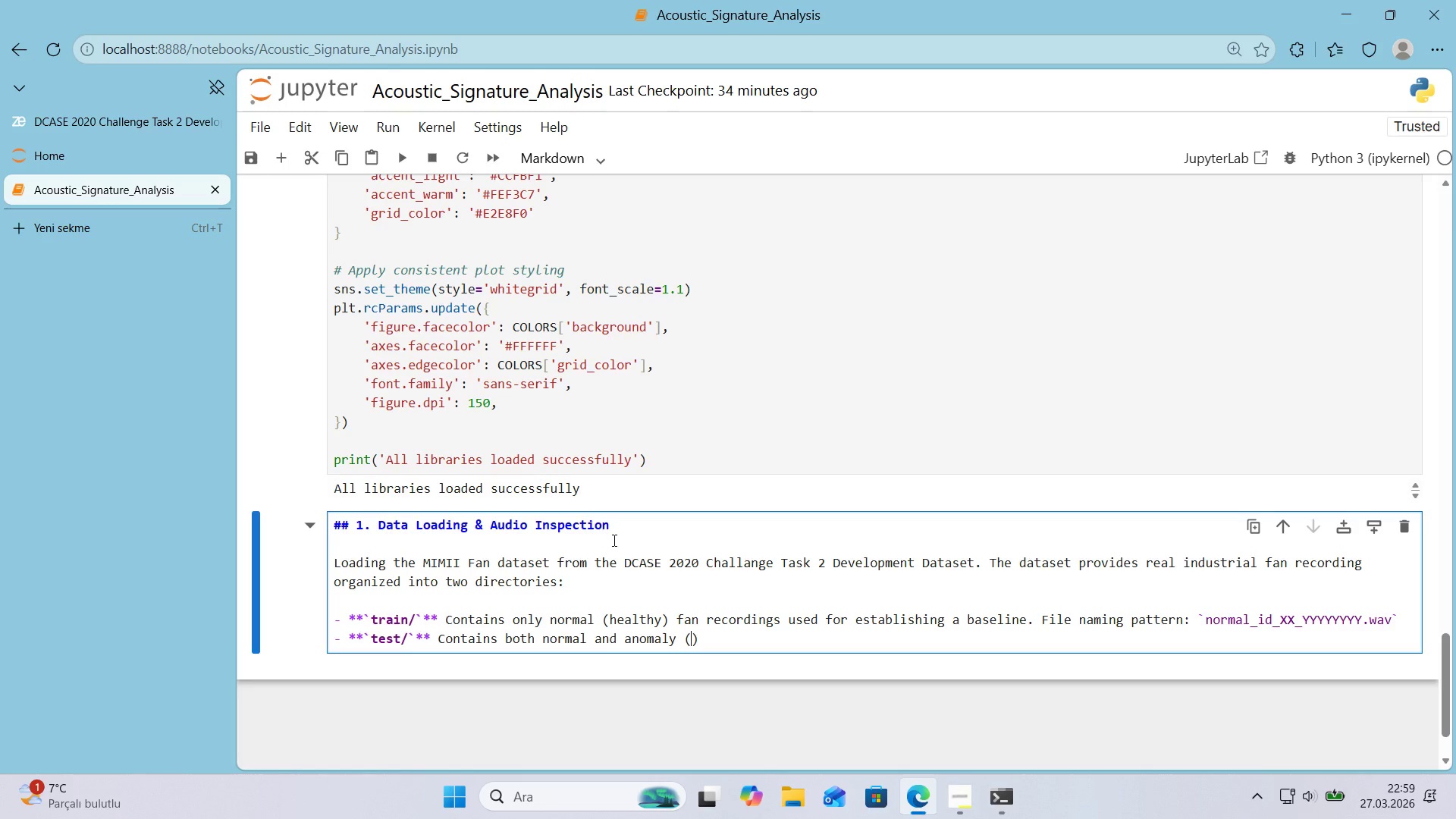 
key(ArrowLeft)
 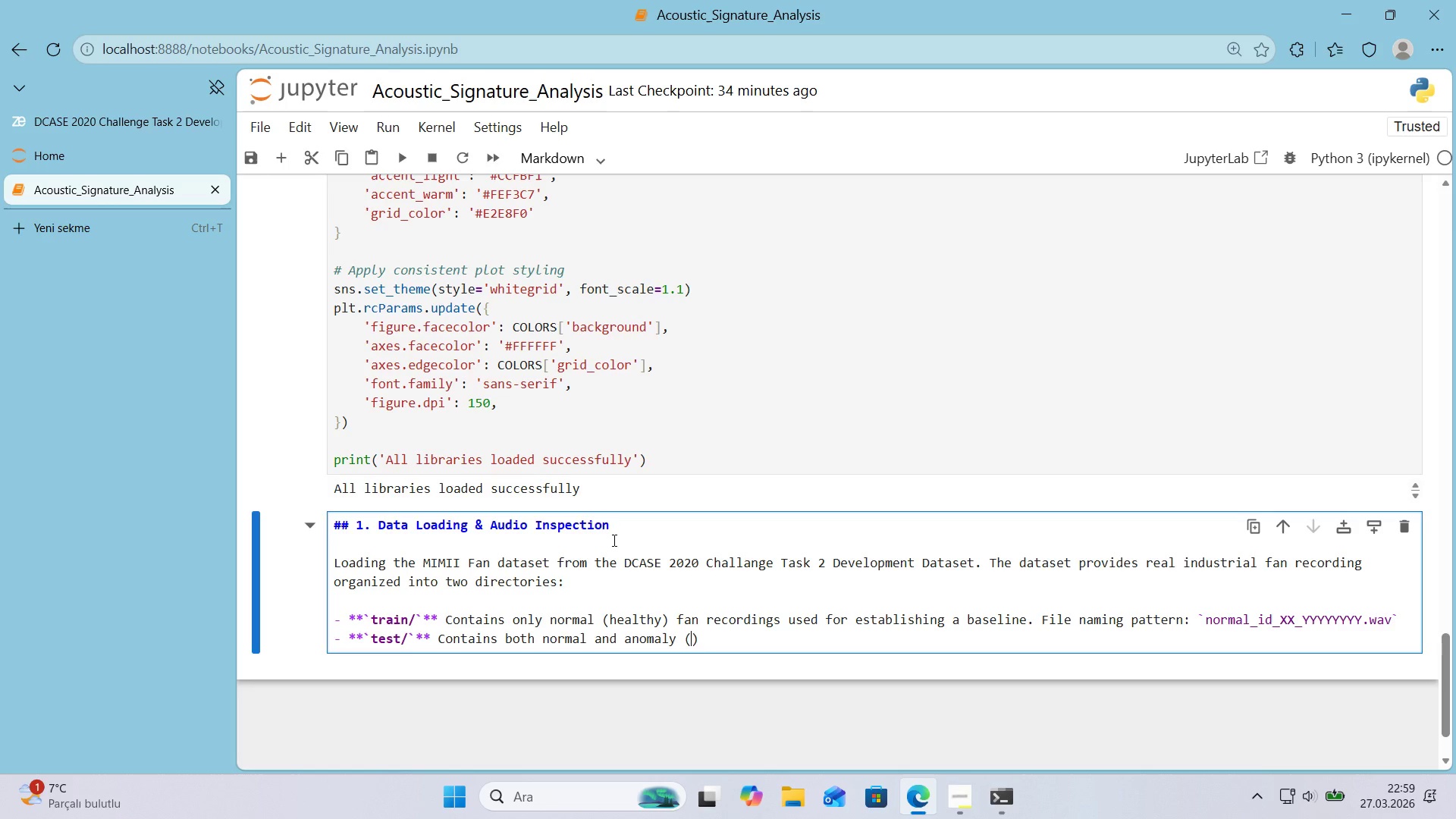 
type(abnormal reco)
key(Backspace)
key(Backspace)
key(Backspace)
key(Backspace)
key(Backspace)
 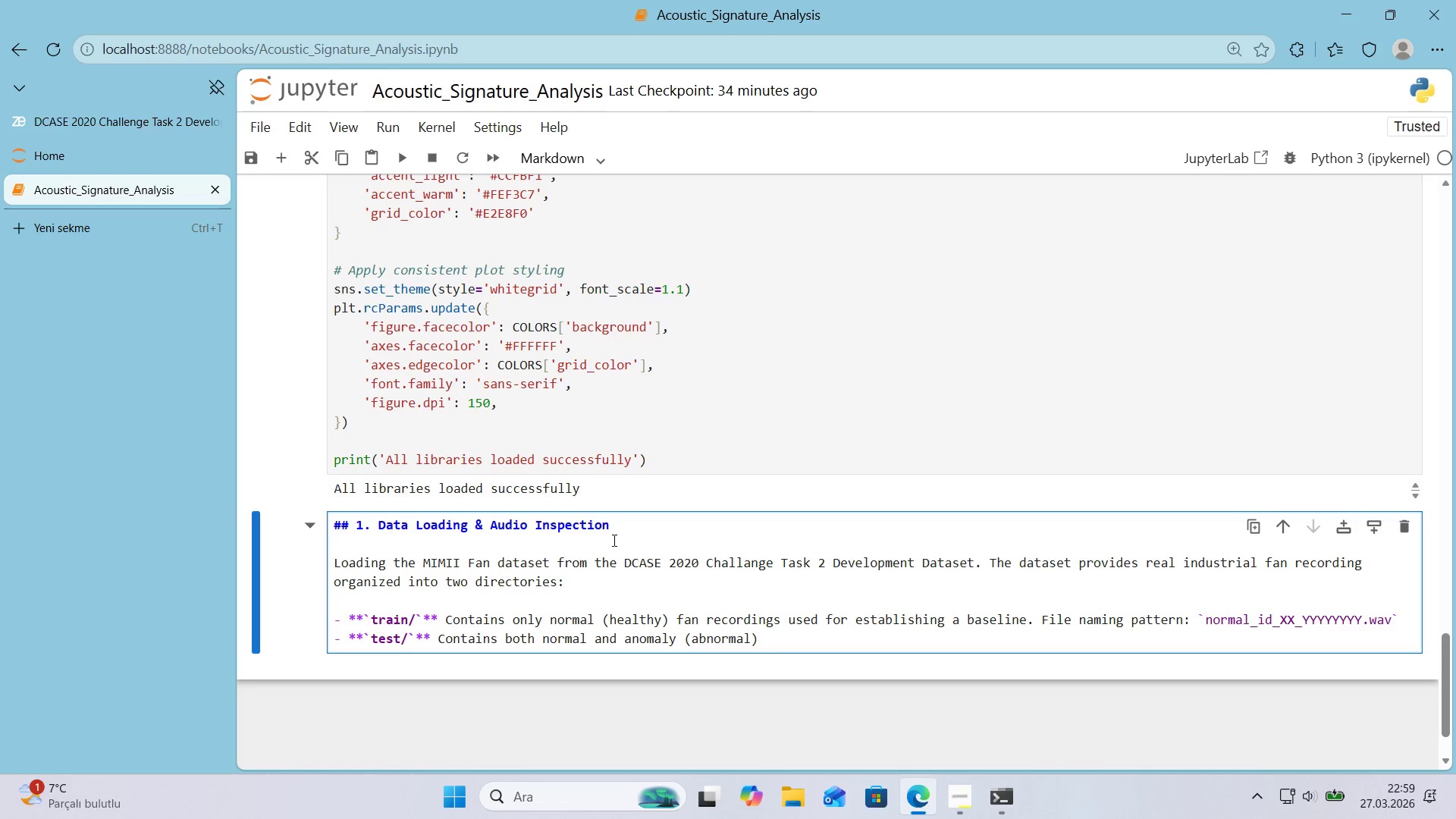 
key(ArrowRight)
 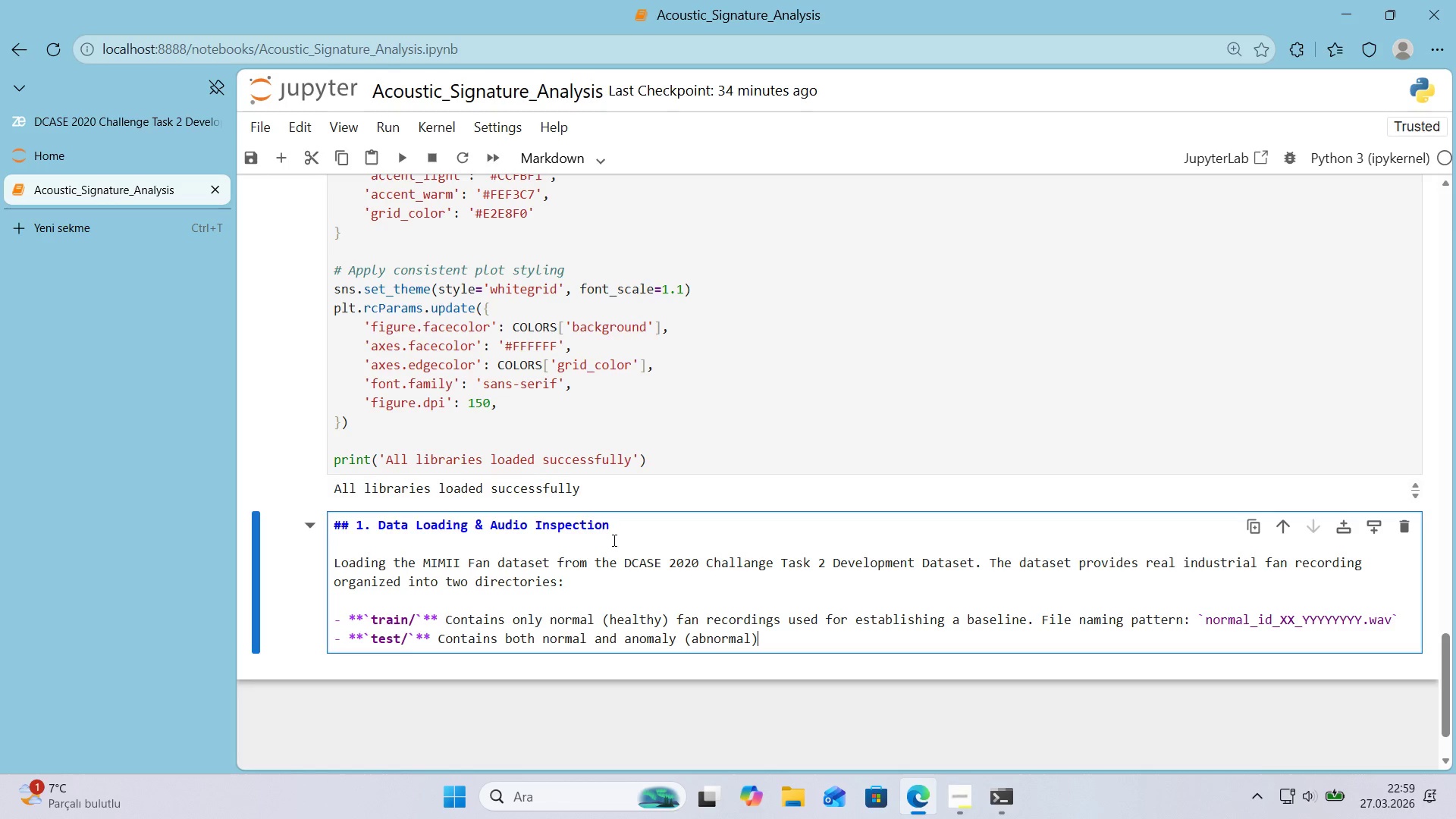 
type(rec)
key(Backspace)
key(Backspace)
key(Backspace)
type( record'ngs for evaluat'on. F'le nam'ng patterns> @@)
 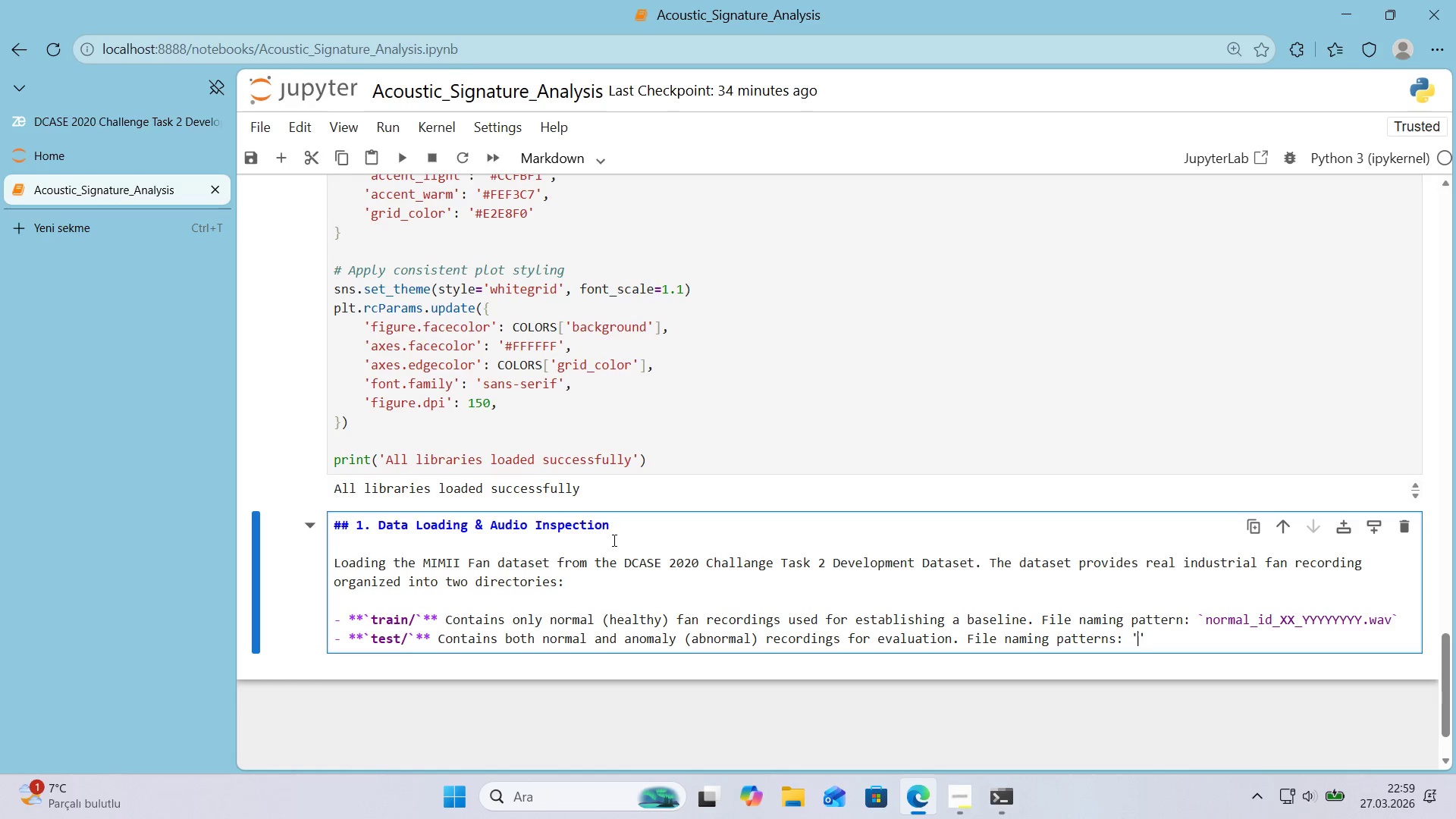 
key(ArrowLeft)
 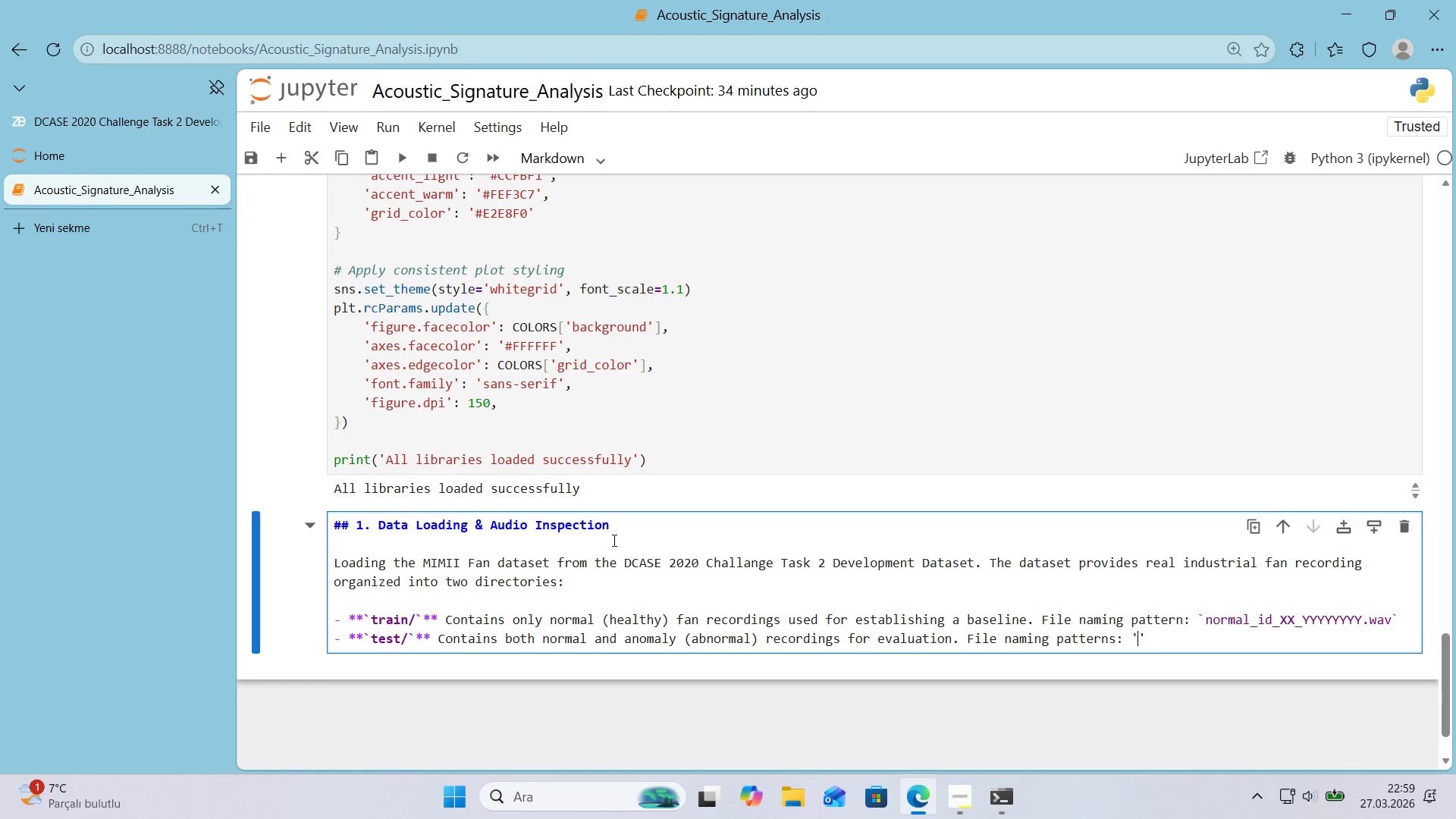 
type(normal)
 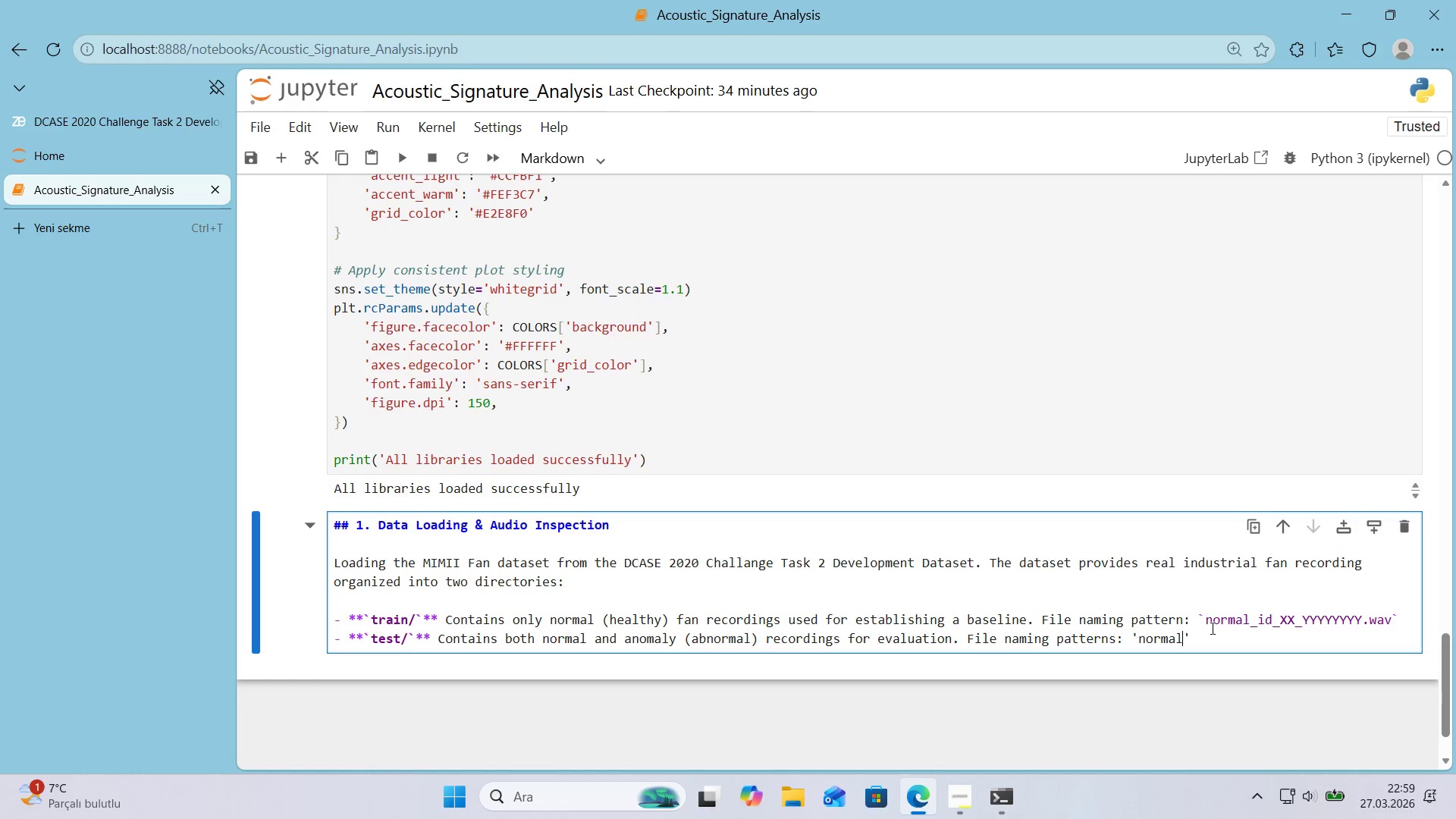 
key(Shift+ShiftRight)
 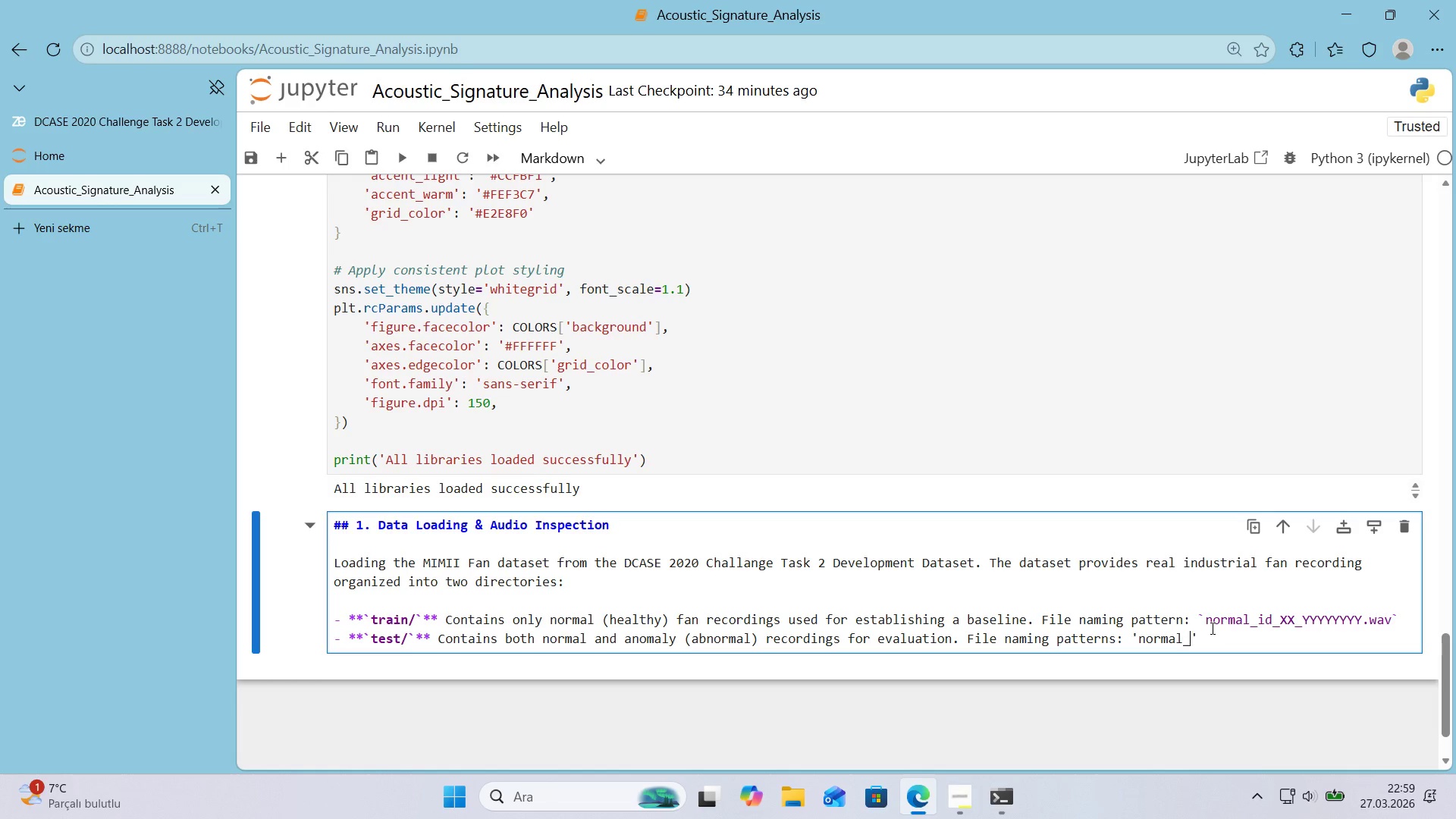 
key(Shift+Minus)
 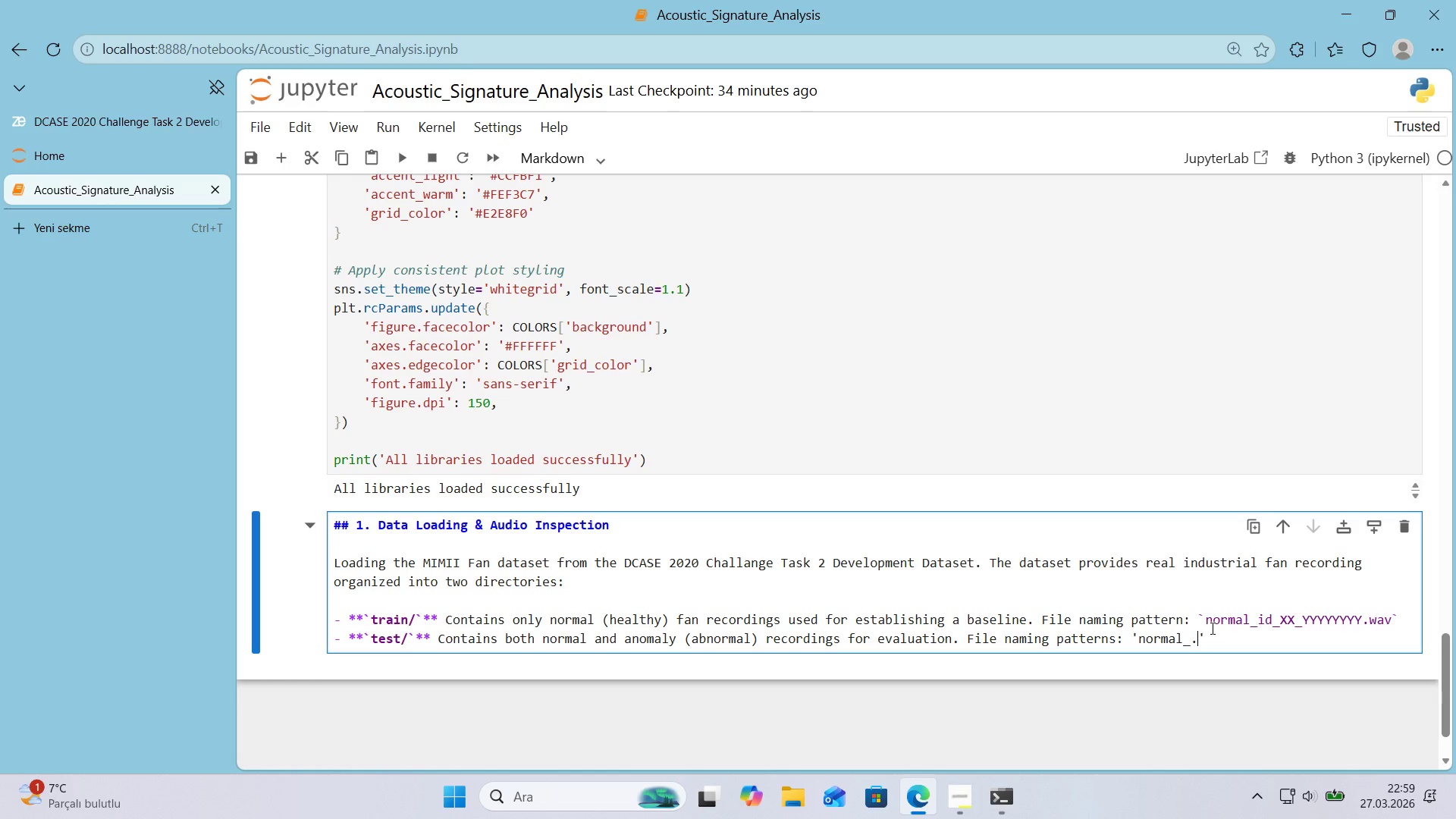 
key(Period)
 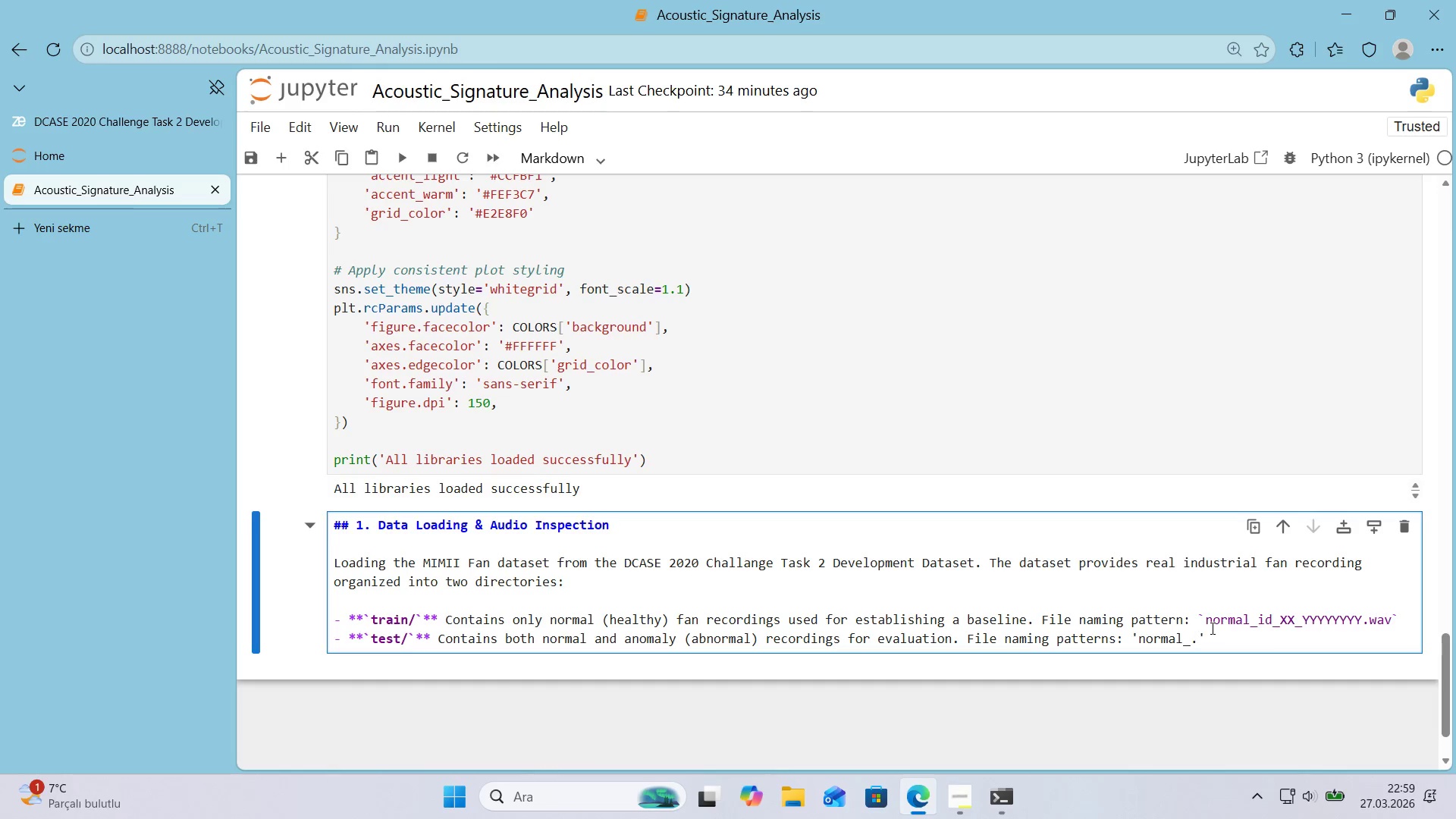 
key(Backspace)
 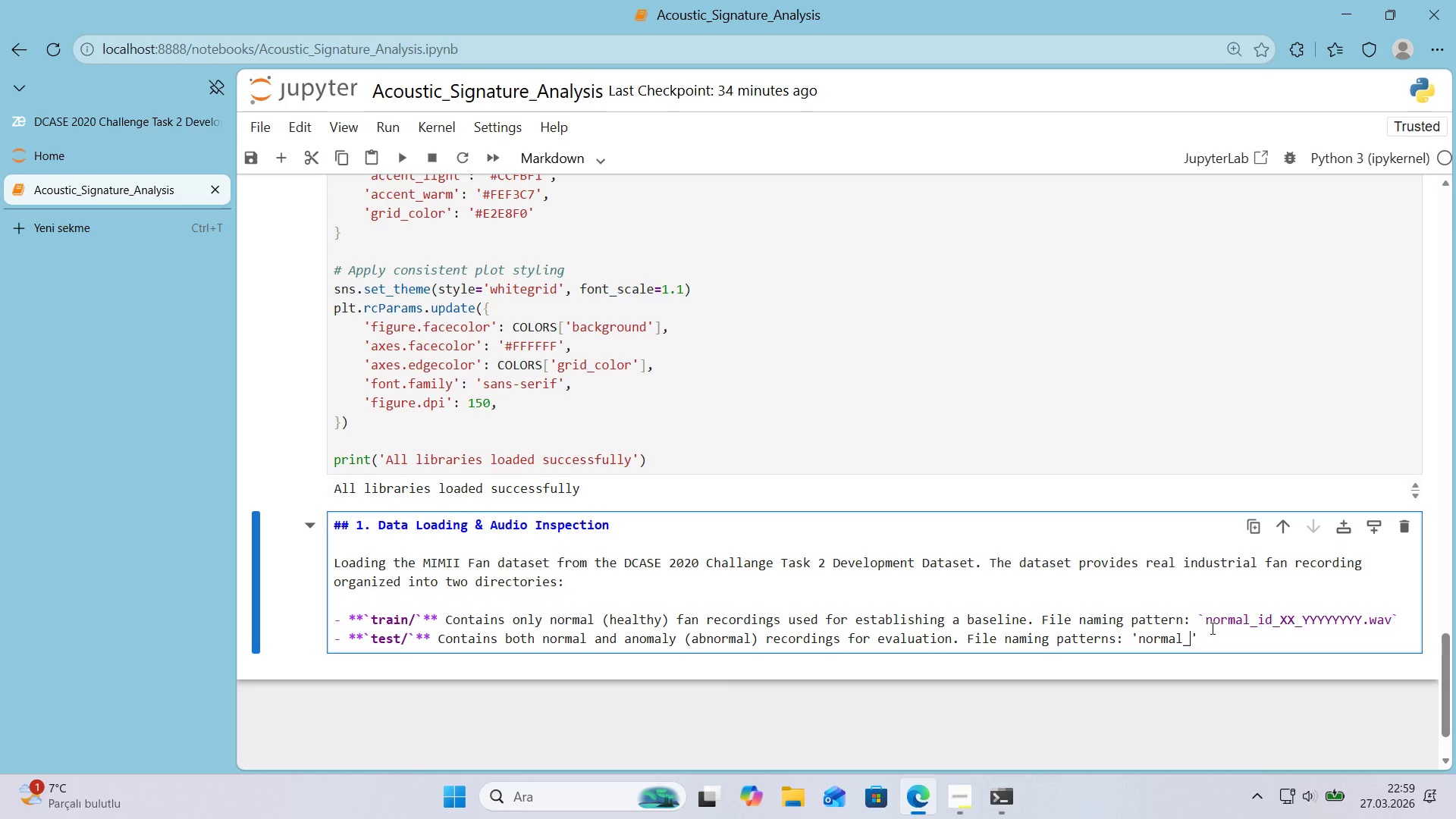 
key(Quote)
 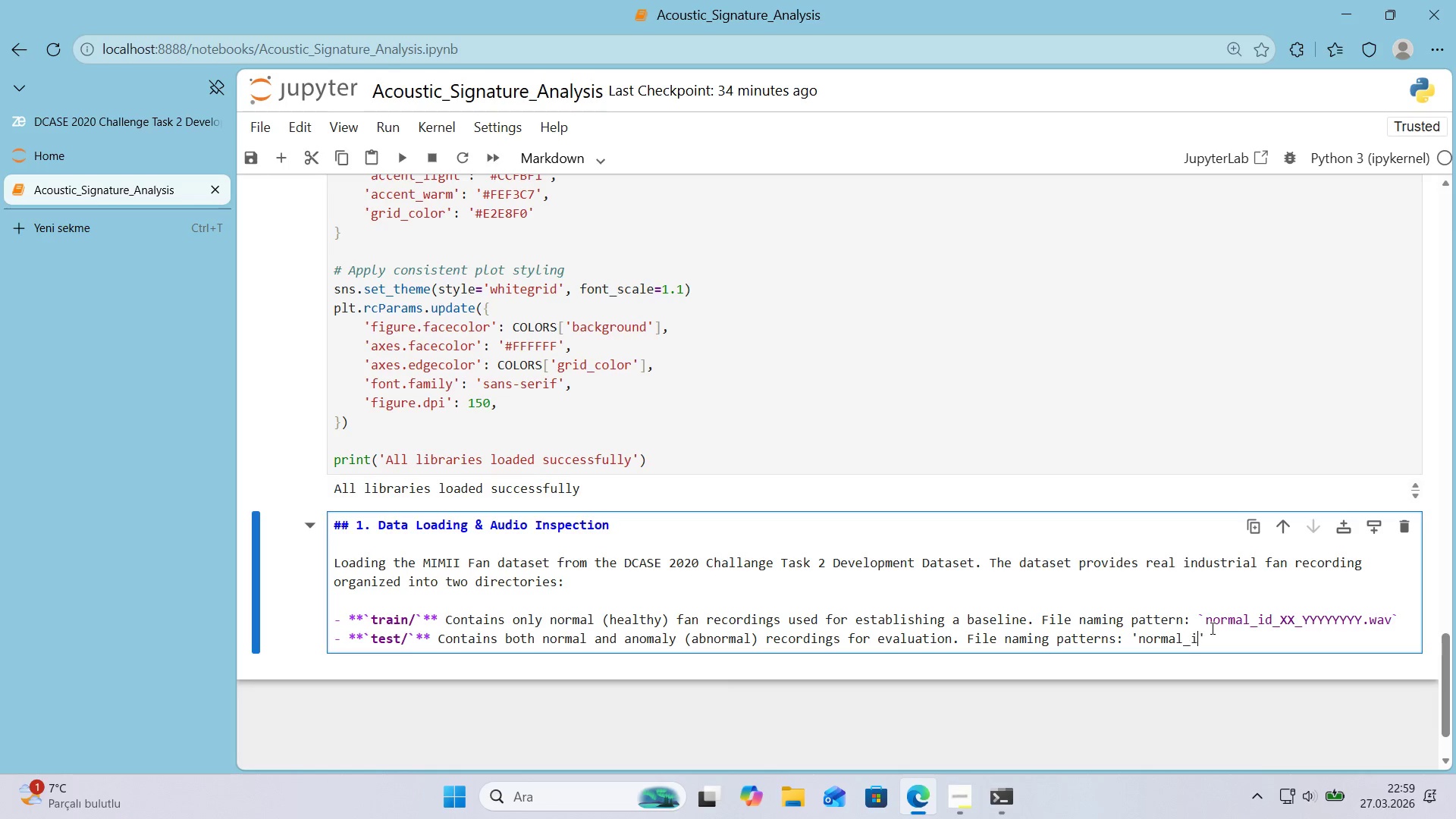 
key(D)
 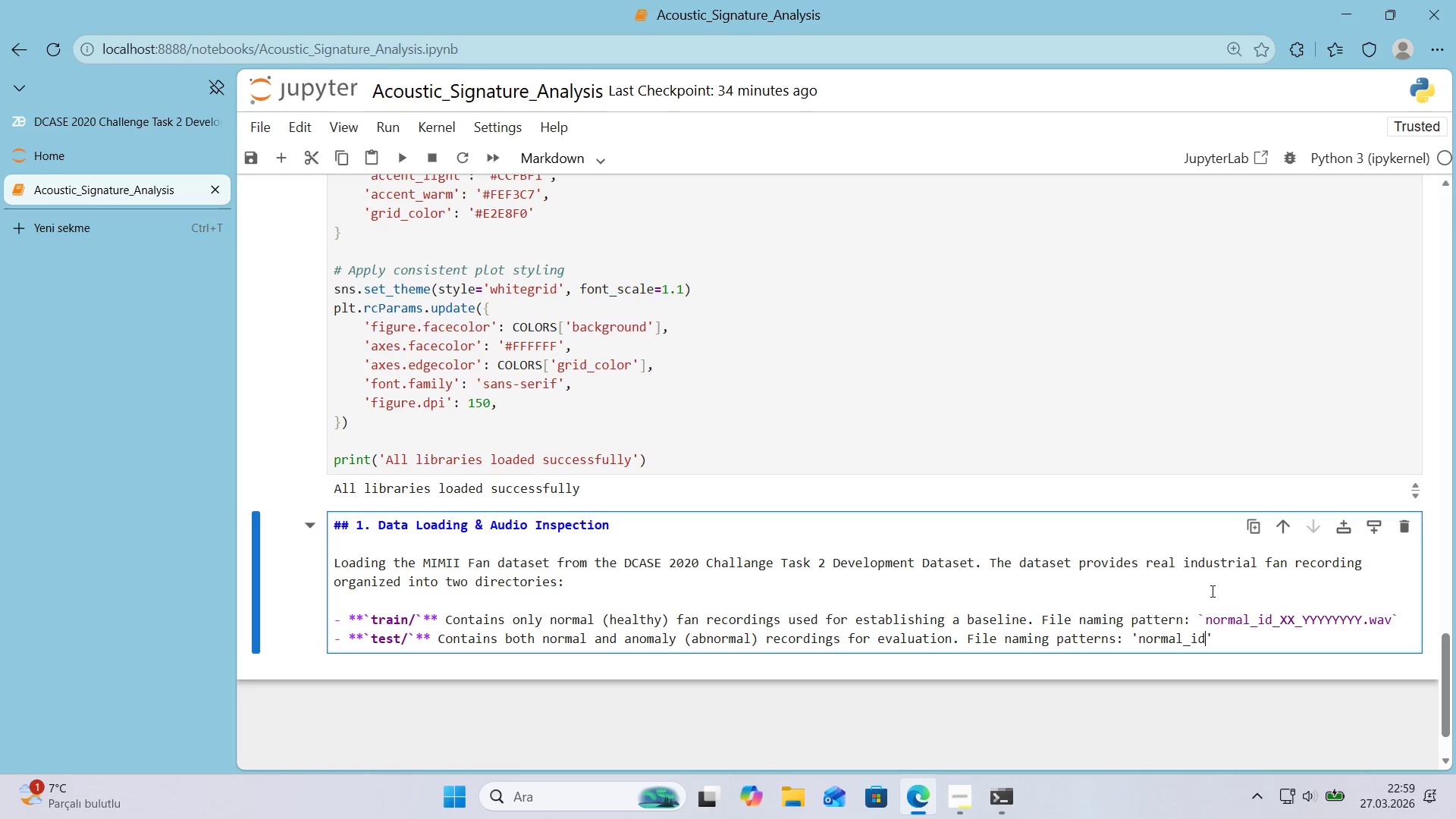 
type(_XX)
 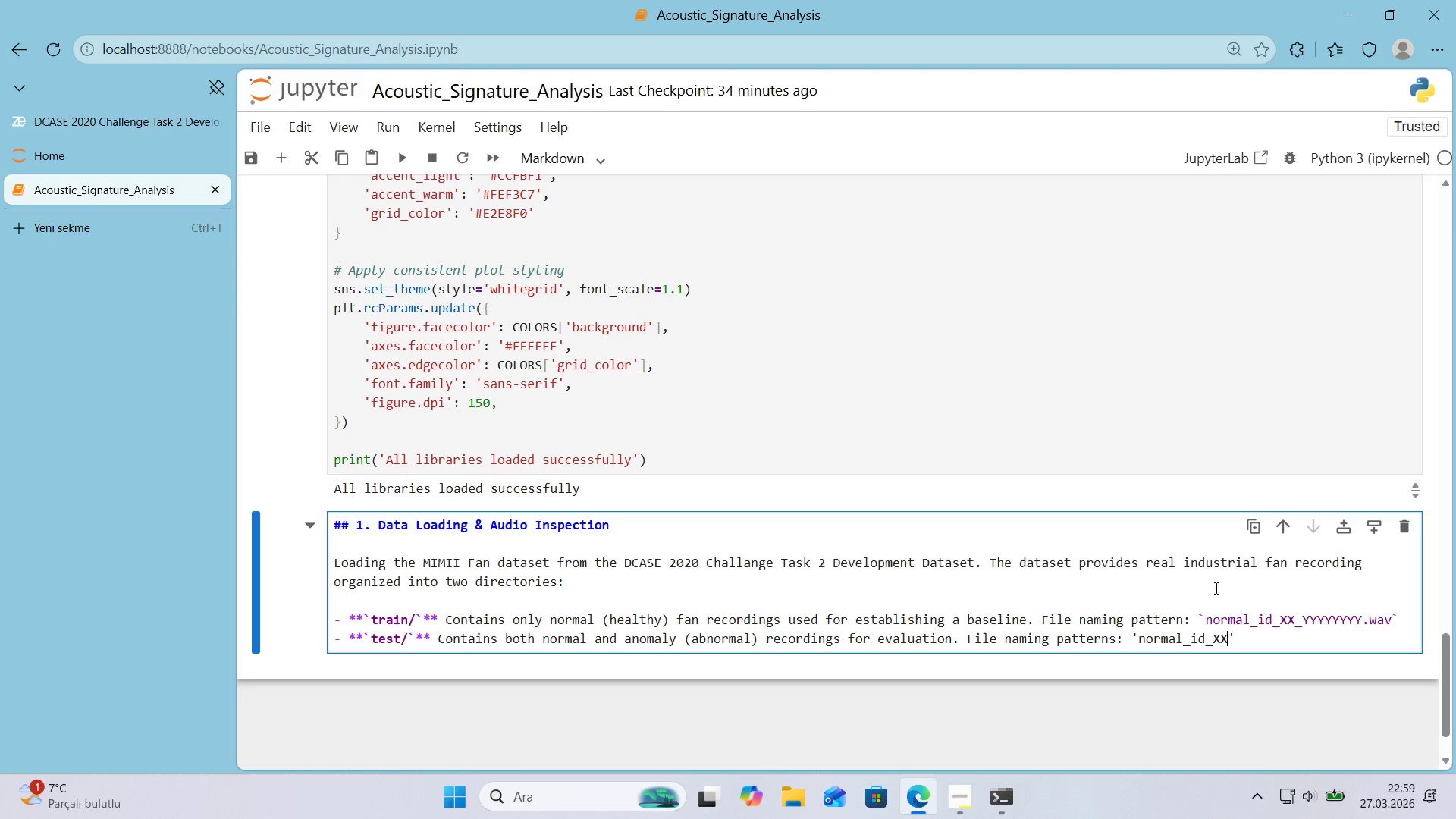 
left_click_drag(start_coordinate=[1131, 640], to_coordinate=[1138, 642])
 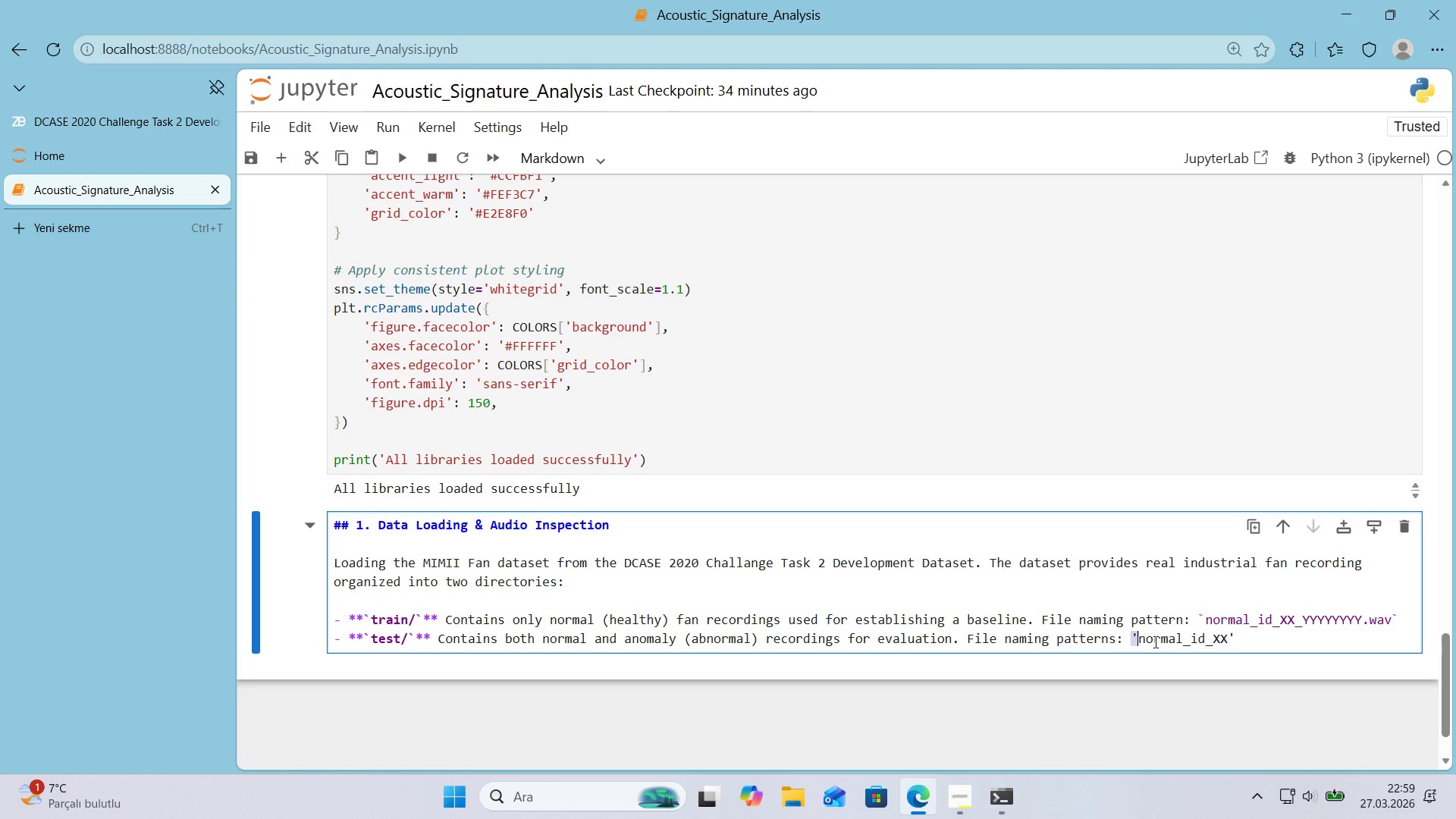 
key(Alt+Control+Comma)
 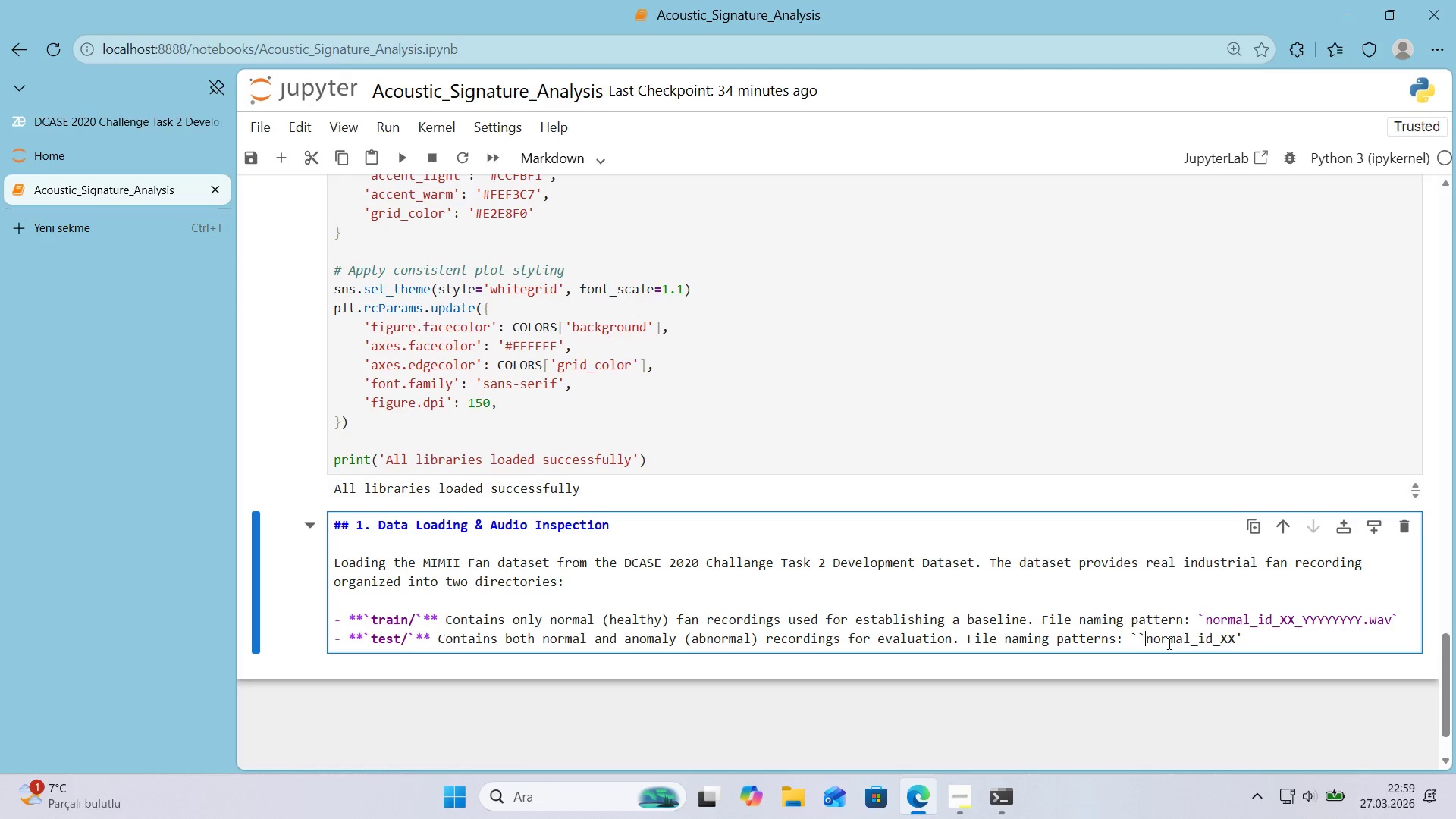 
key(Alt+Control+Comma)
 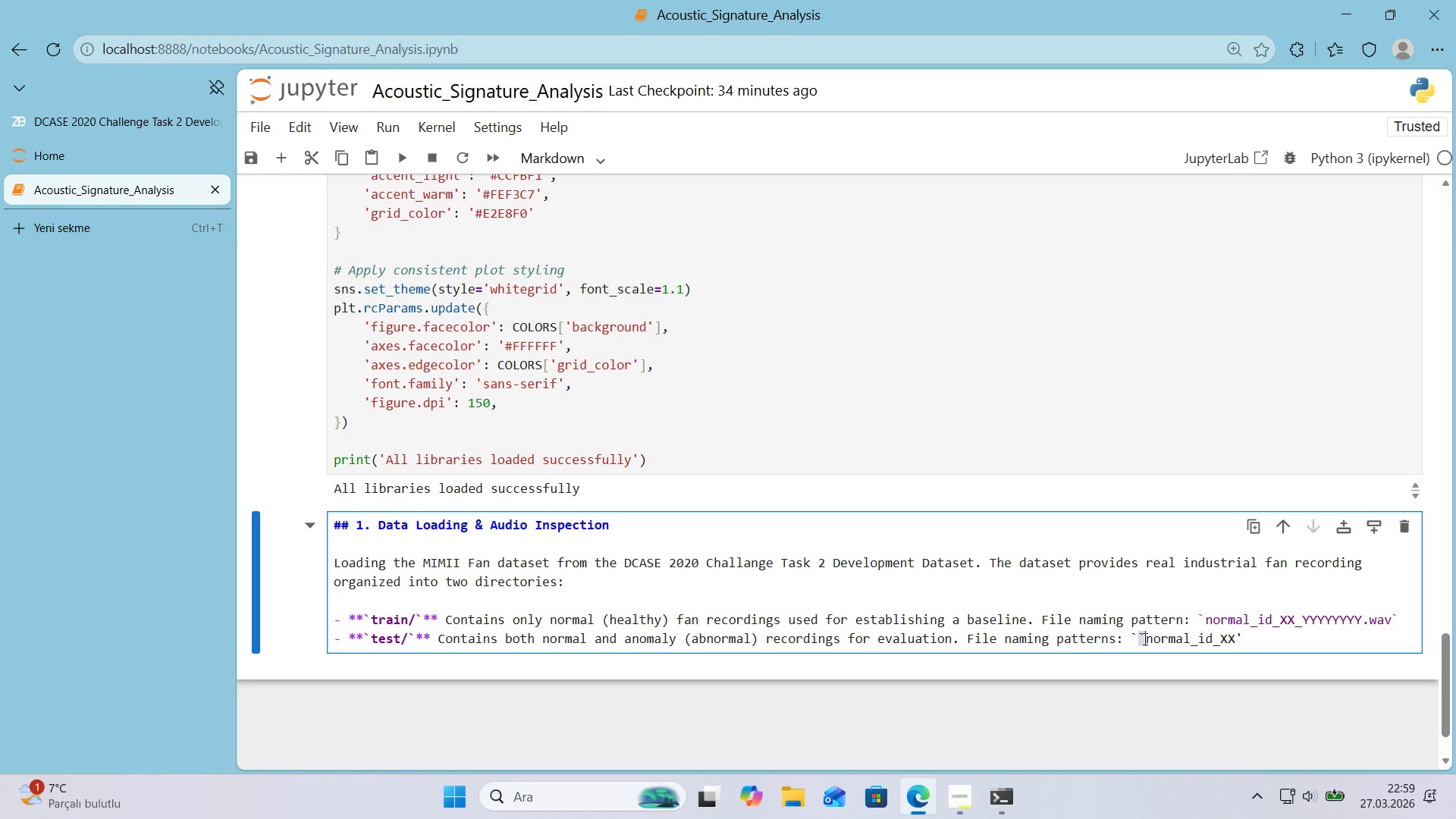 
key(Control+ControlLeft)
 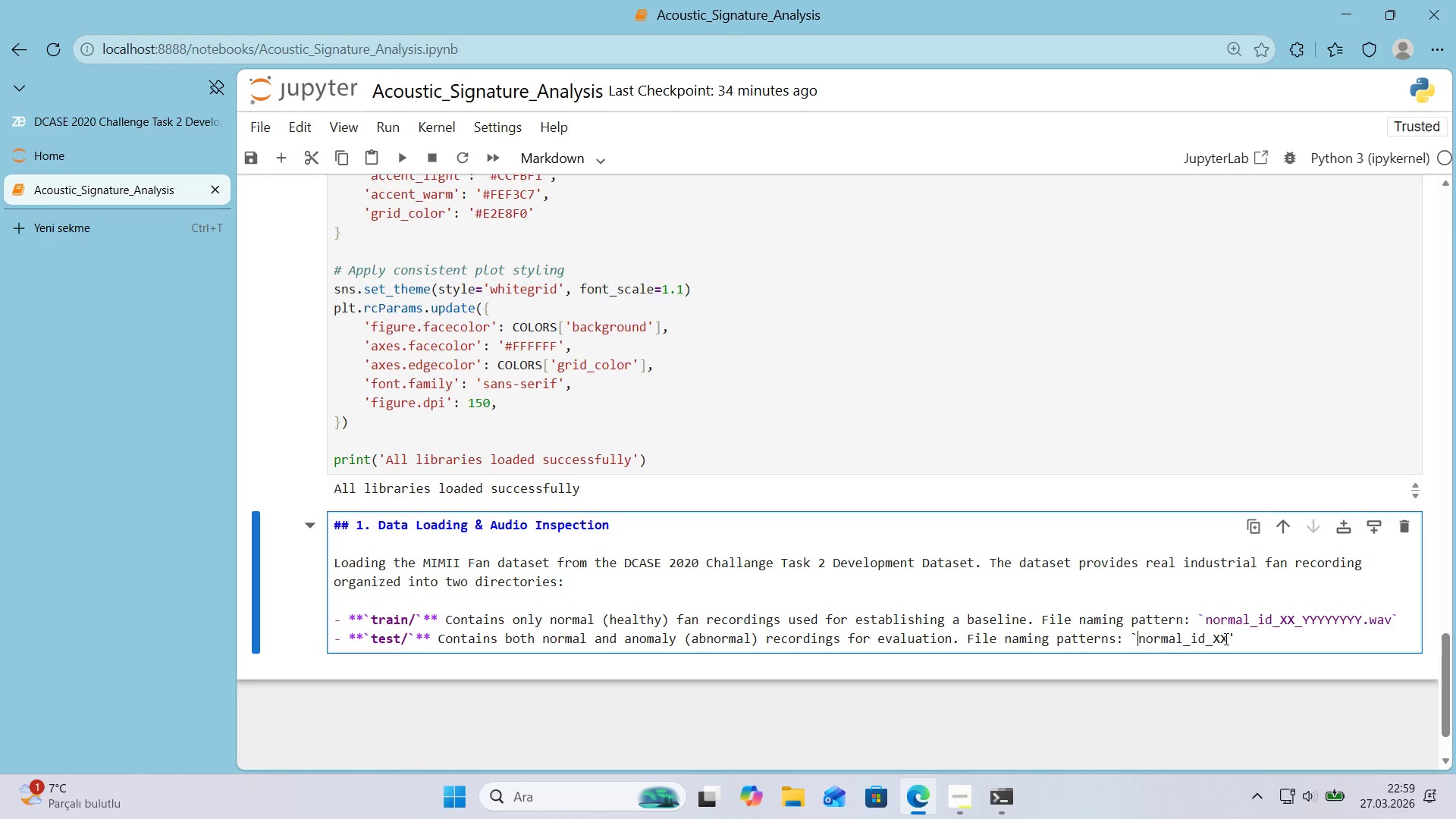 
key(Control+X)
 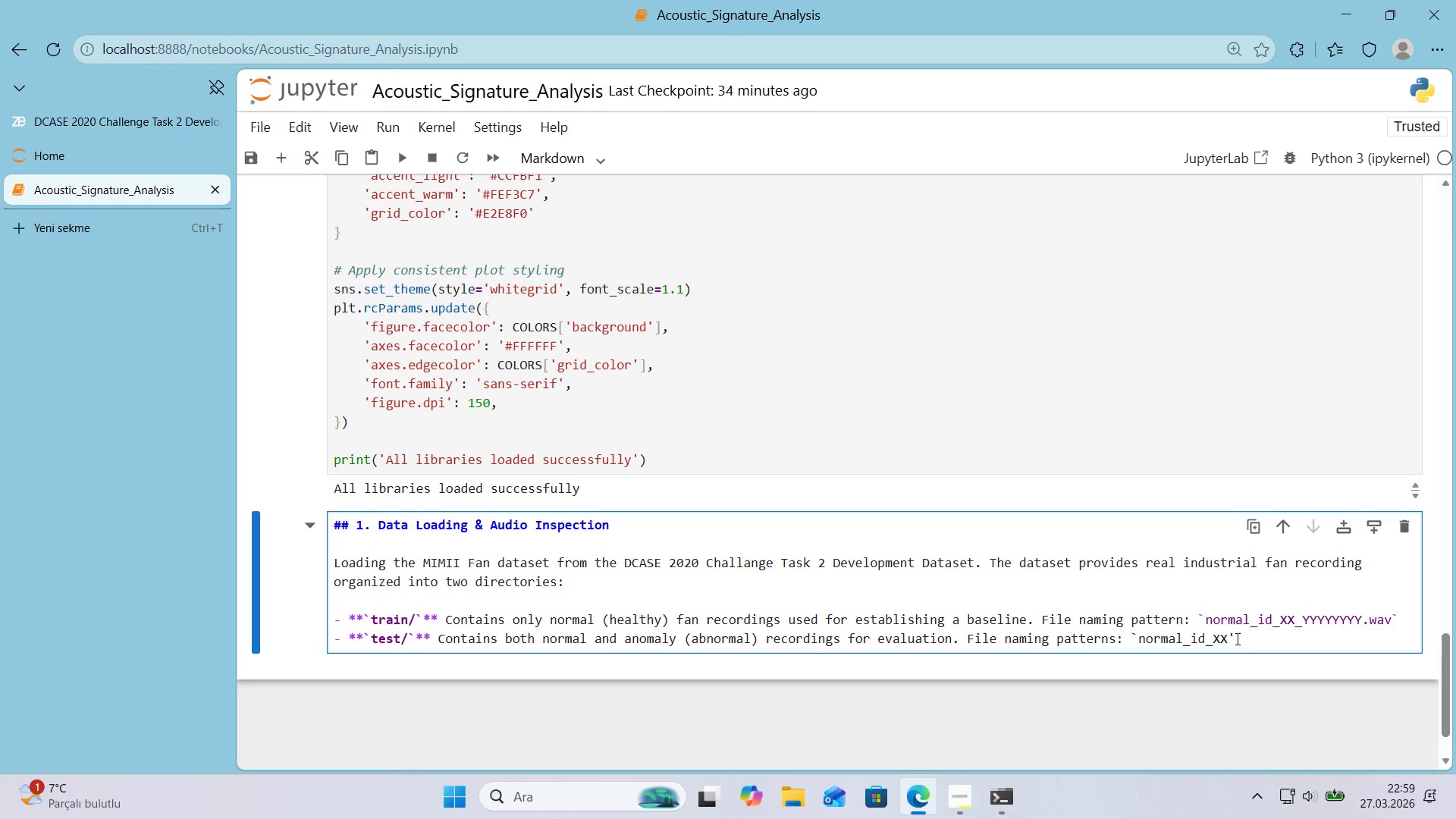 
left_click_drag(start_coordinate=[1236, 639], to_coordinate=[1230, 640])
 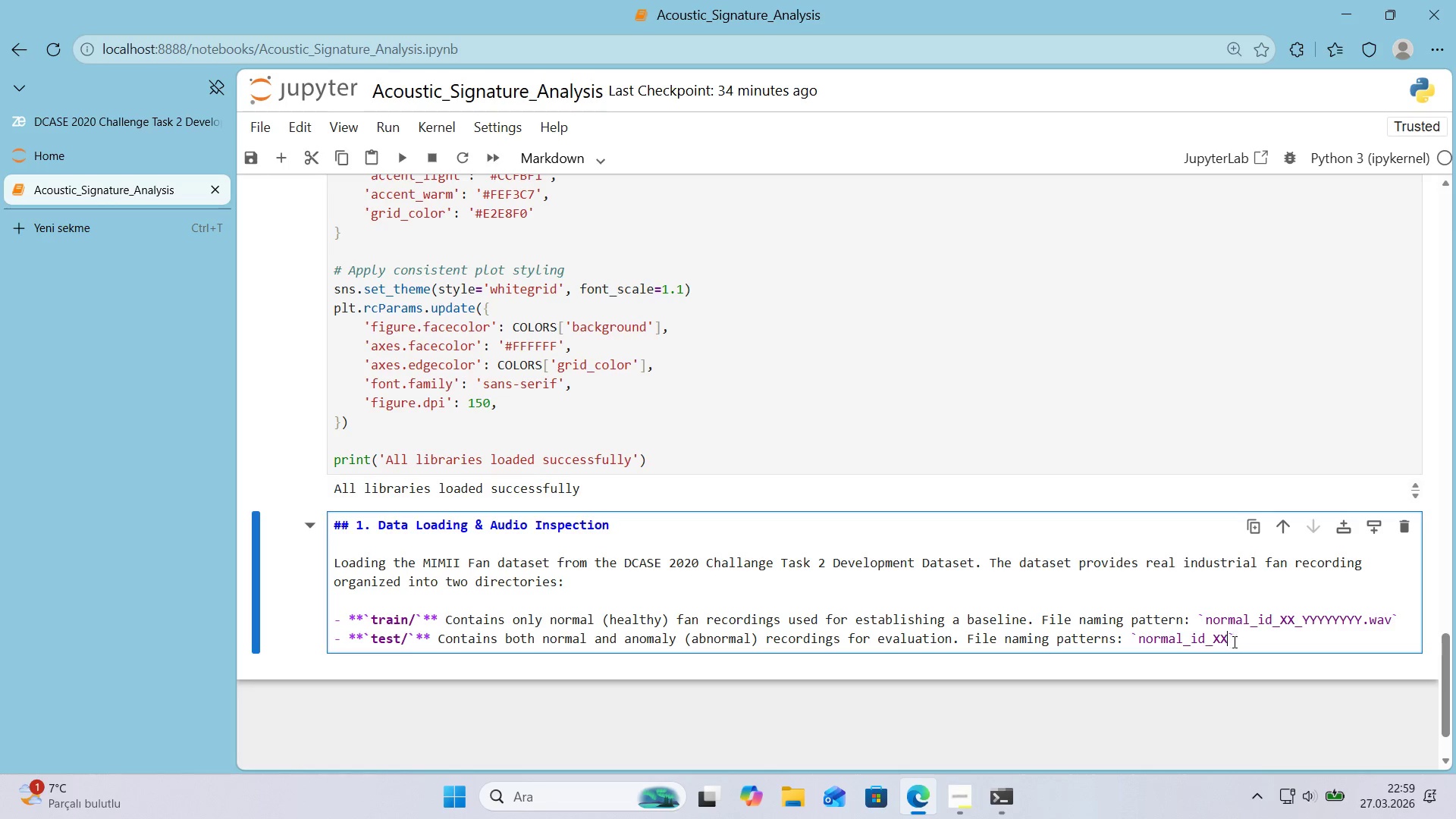 
key(Control+ControlLeft)
 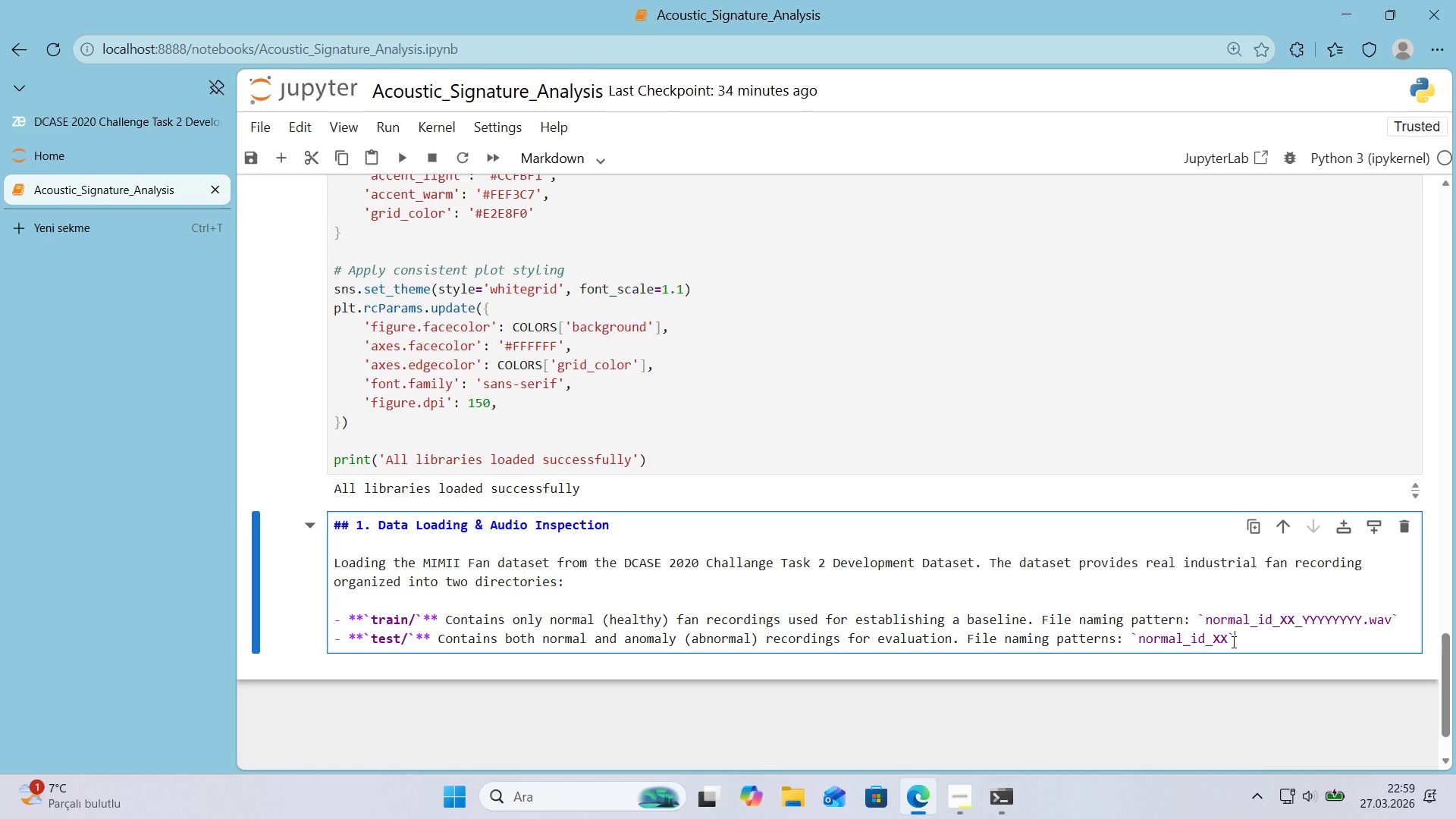 
key(Control+V)
 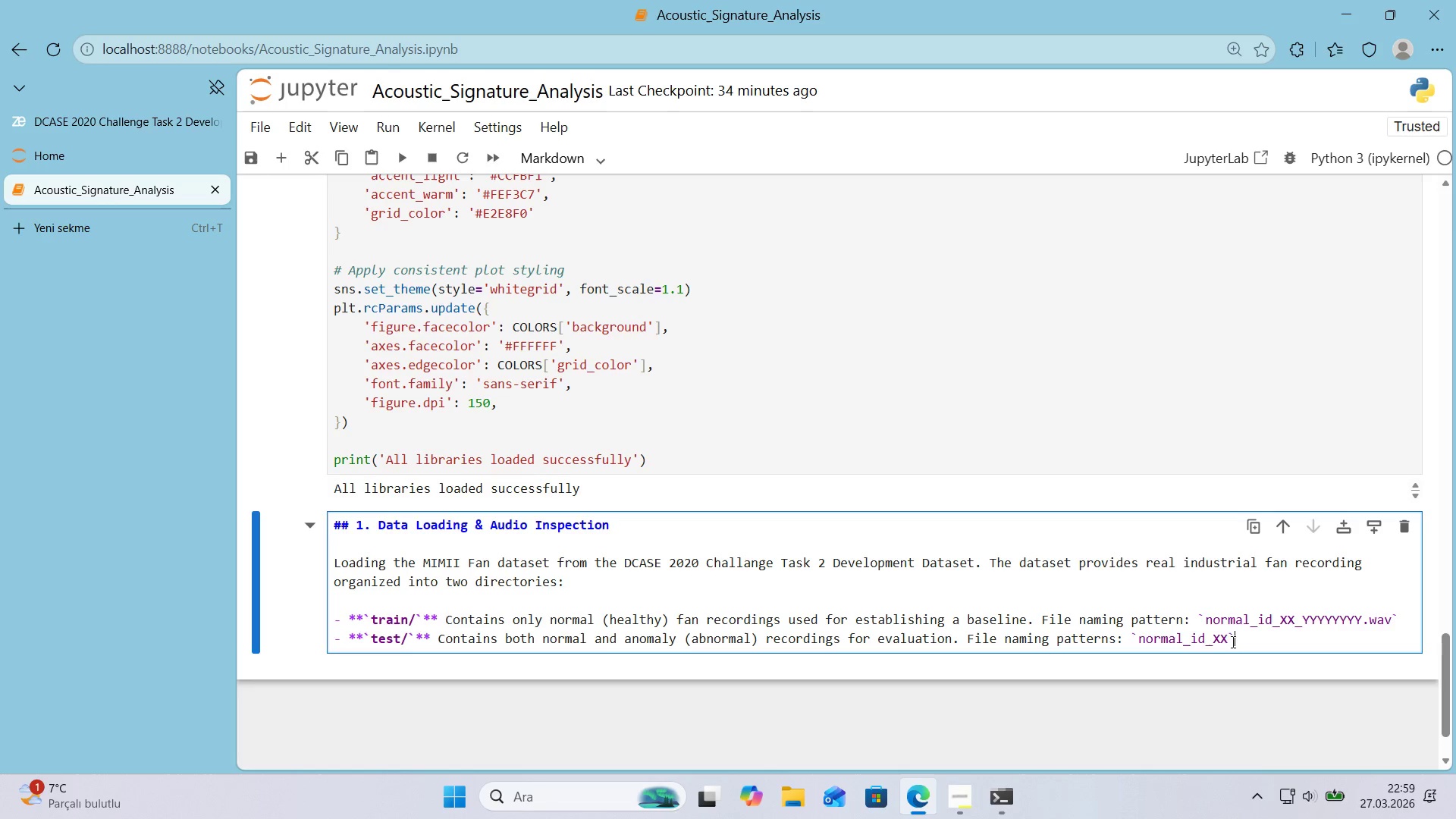 
left_click([1232, 642])
 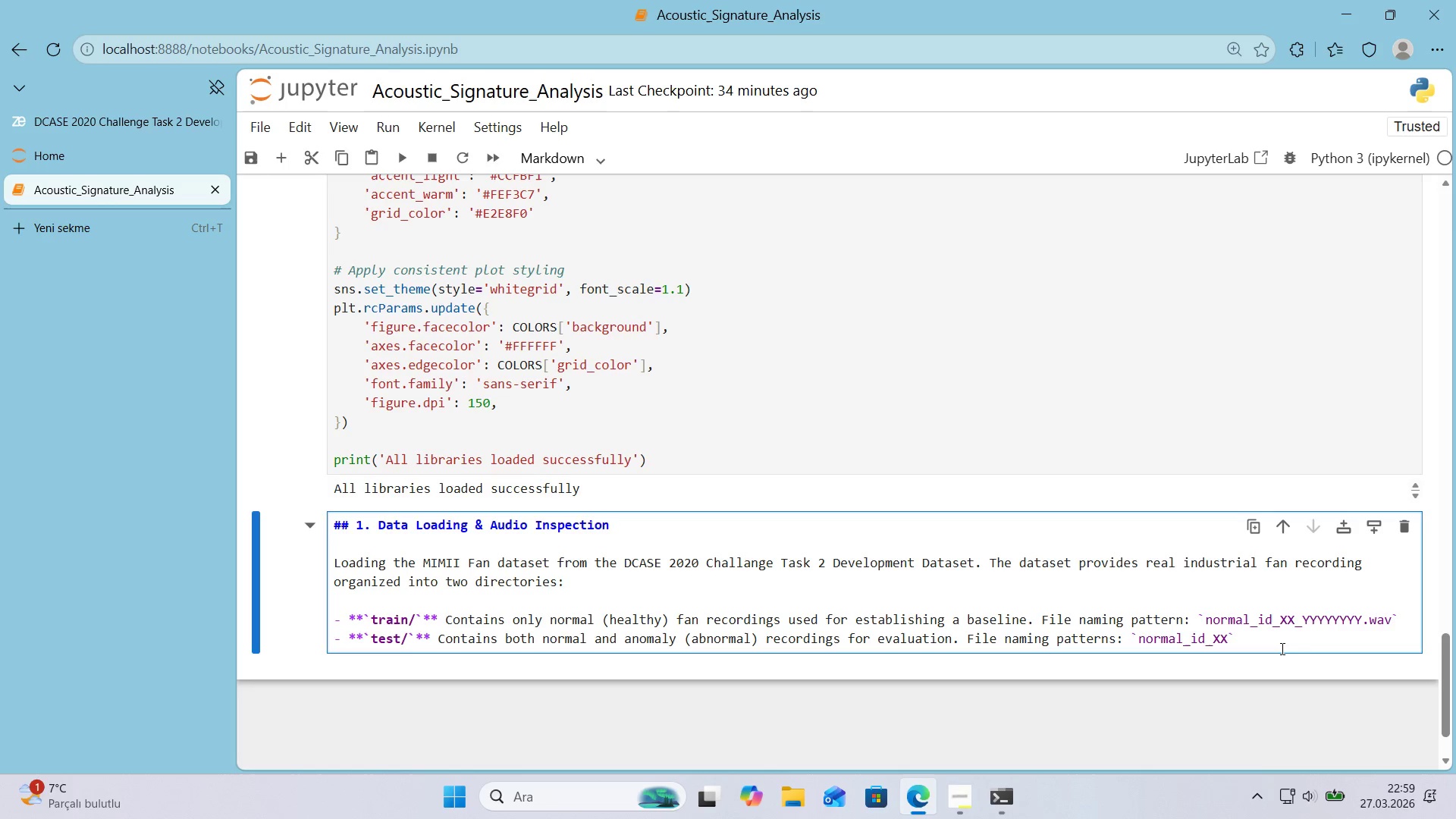 
type(_YYYYYYYY.wwav)
key(Backspace)
key(Backspace)
key(Backspace)
type(av)
 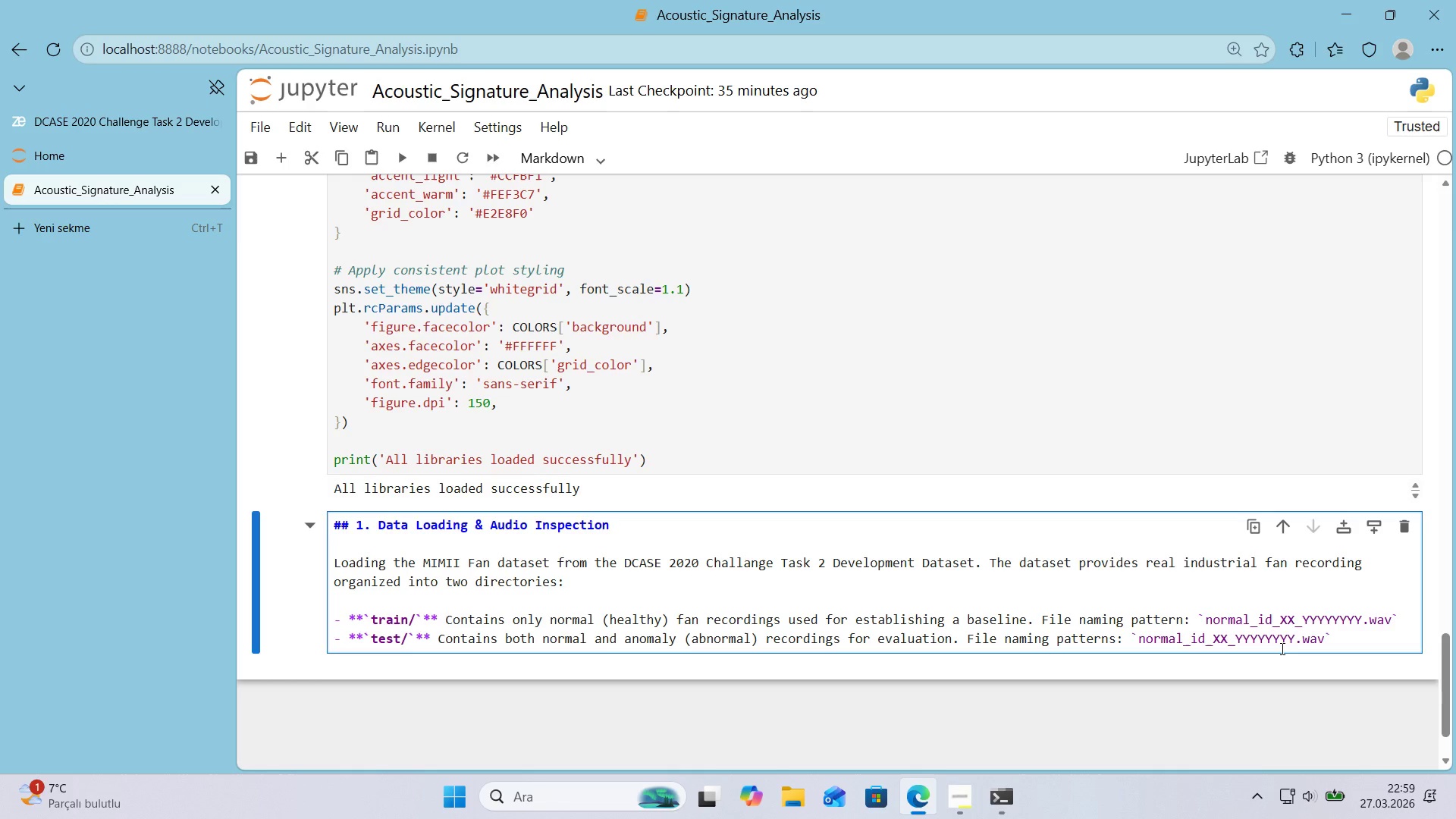 
key(ArrowRight)
 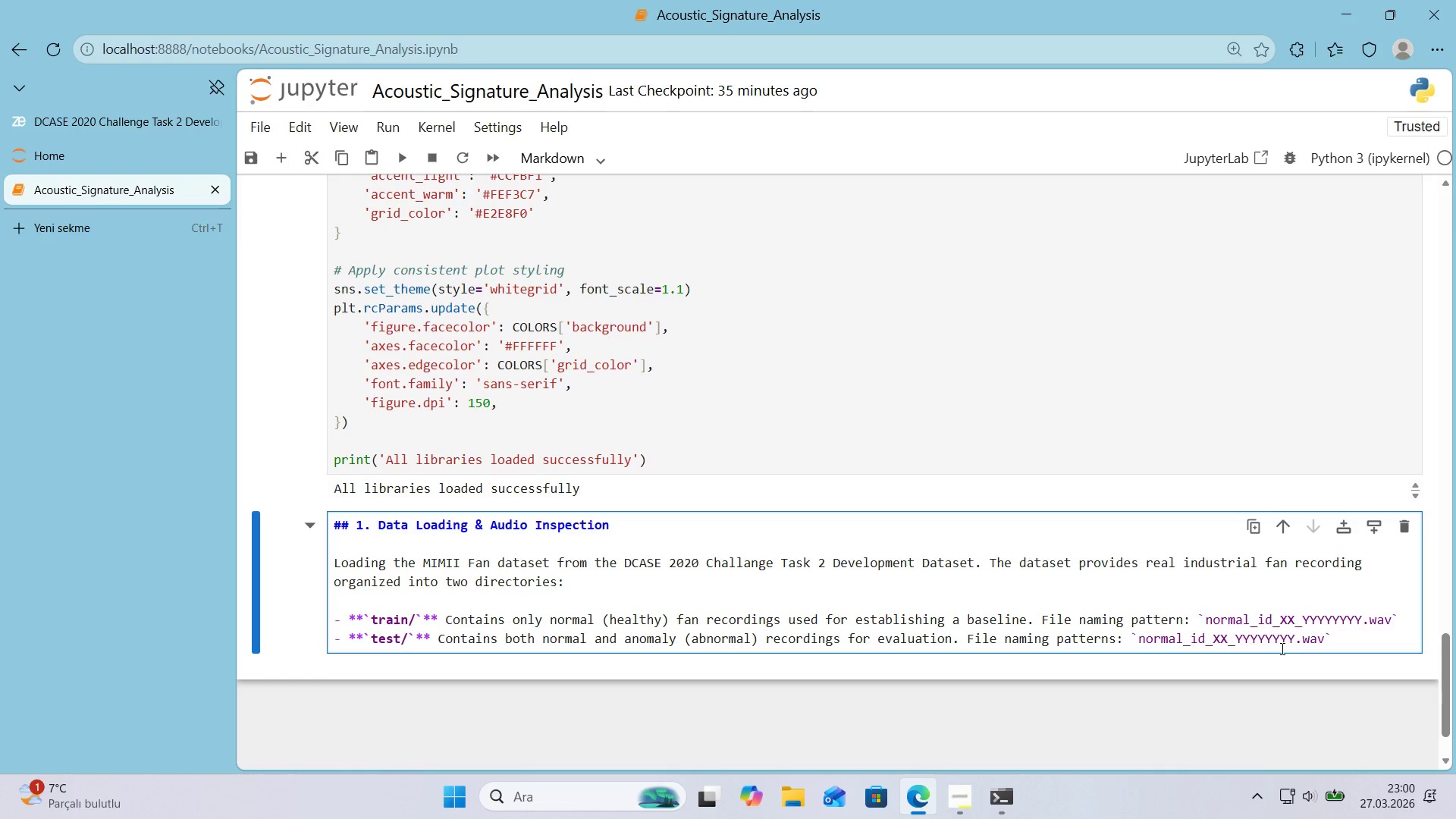 
type( and )
 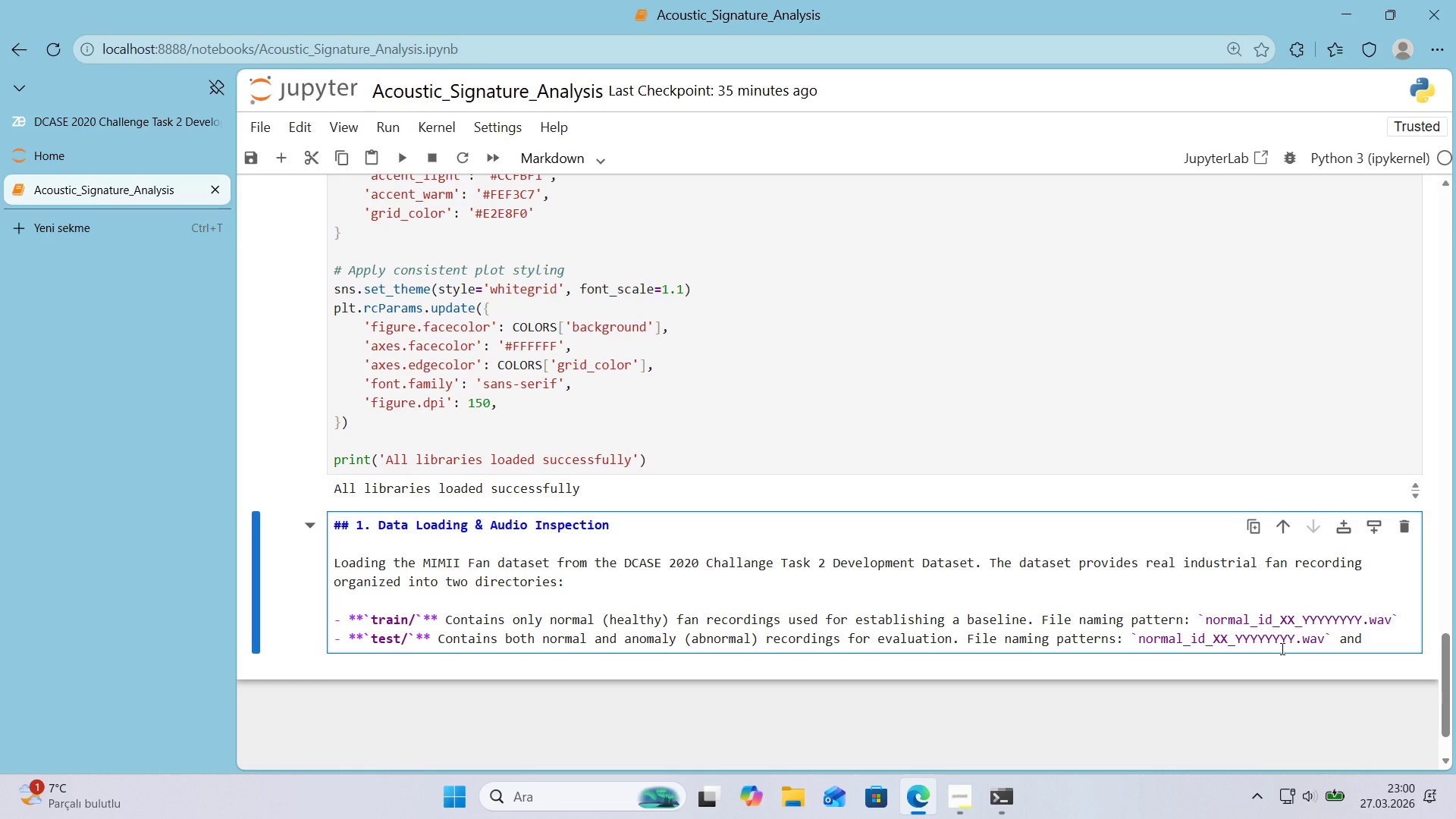 
key(Alt+Control+Comma)
 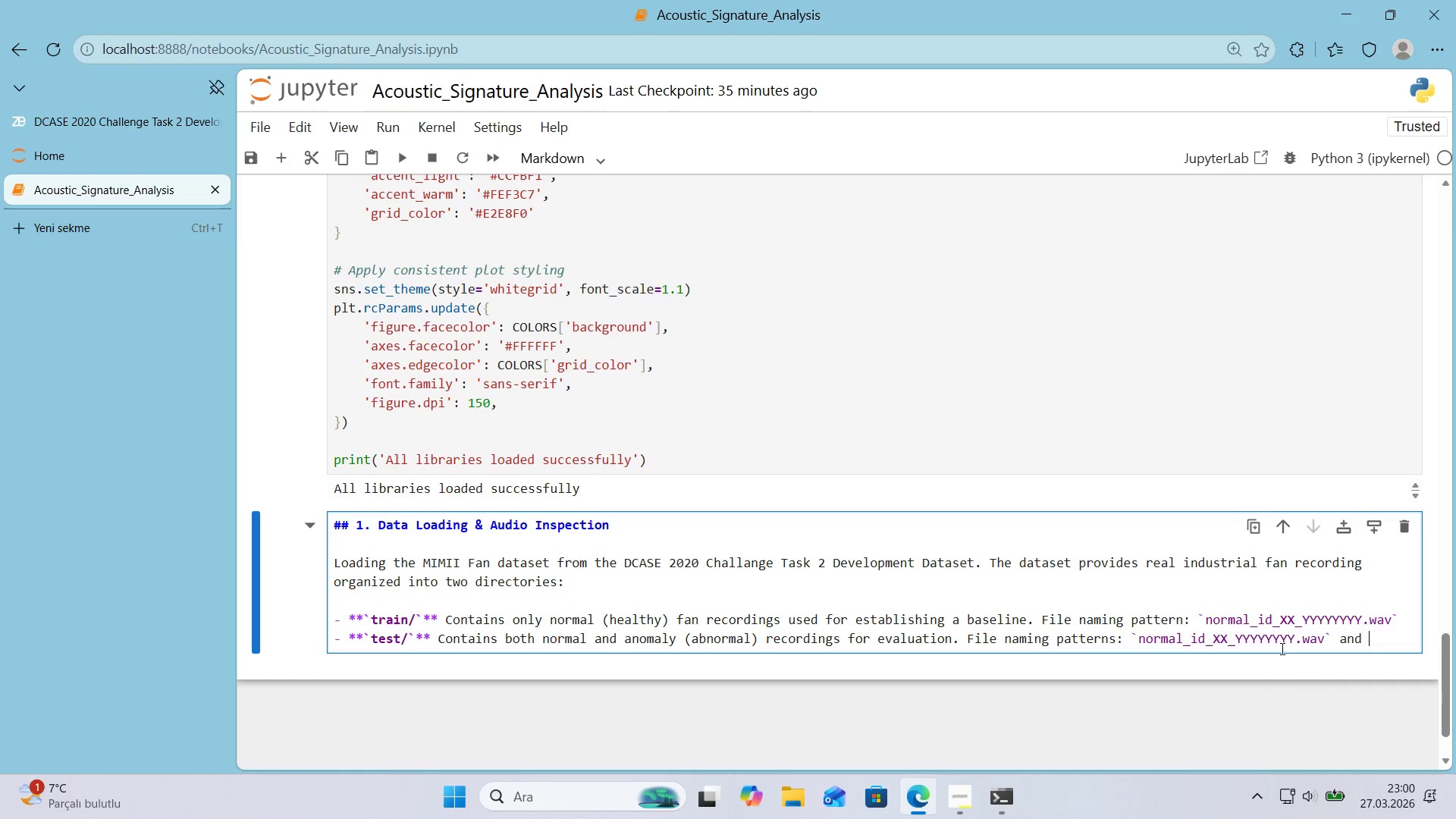 
key(Alt+Control+Comma)
 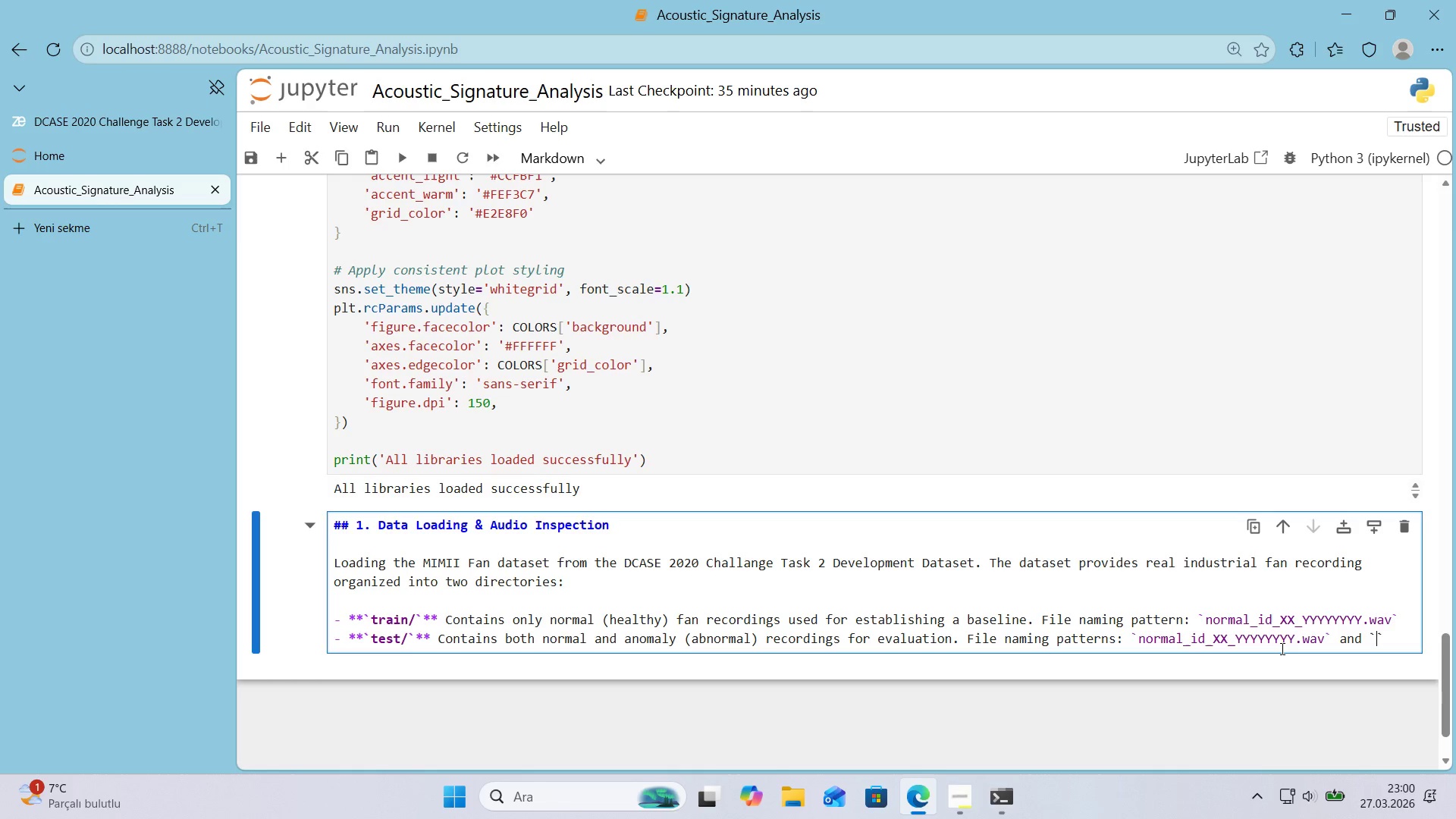 
key(ArrowLeft)
 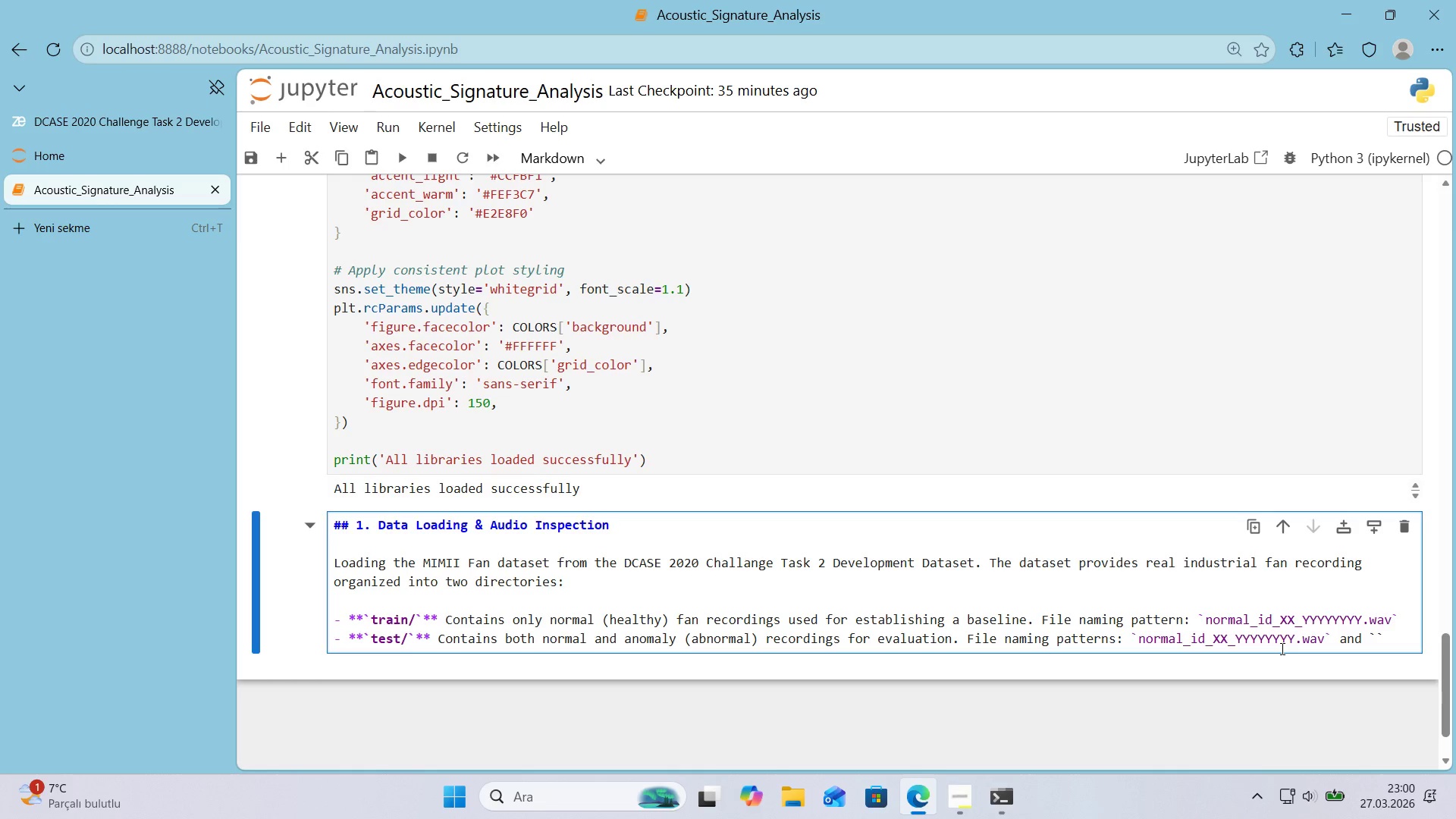 
type(anomaly_'d_')
key(Backspace)
type(XX_YYYYYYYY.wav)
 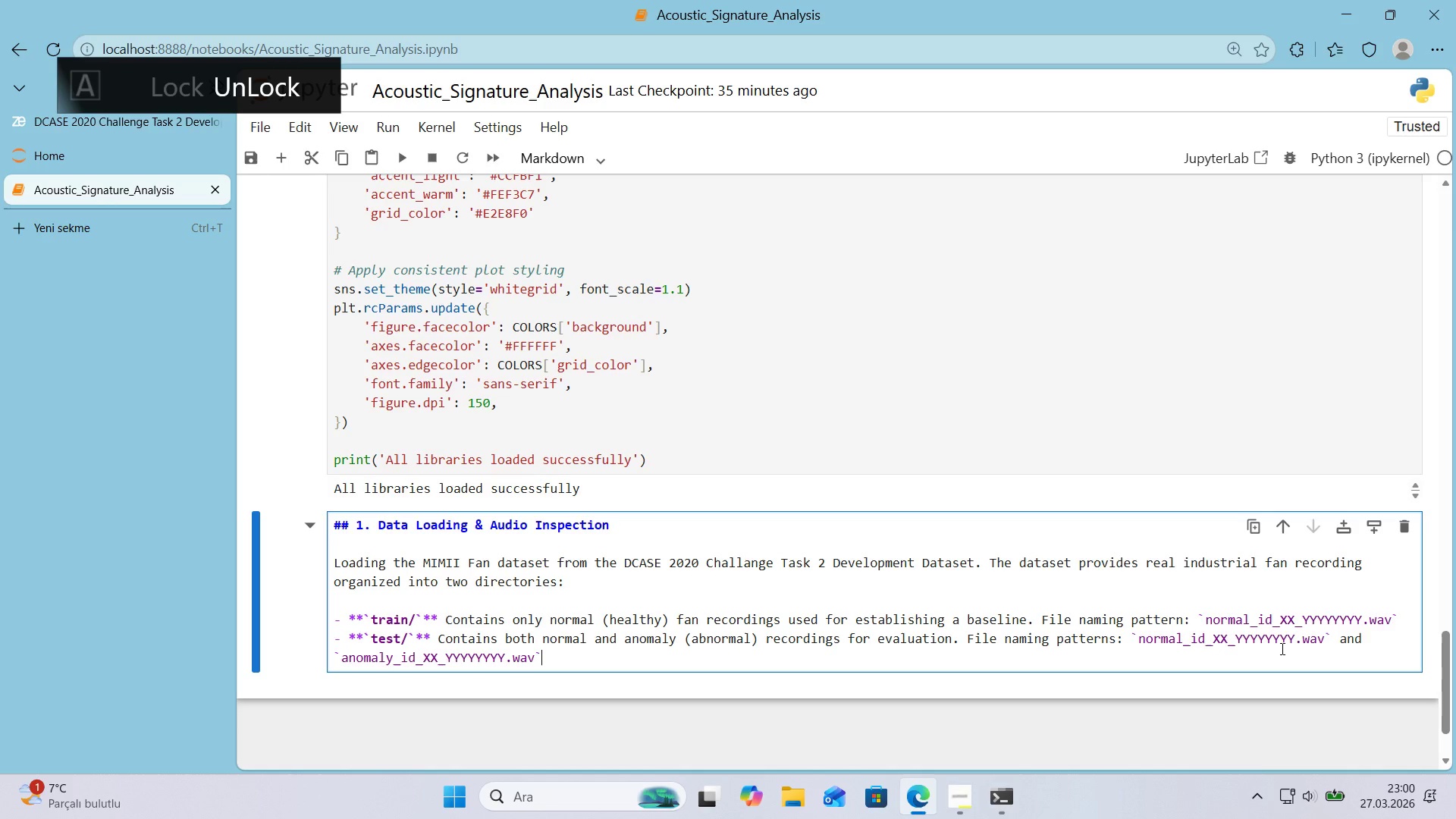 
 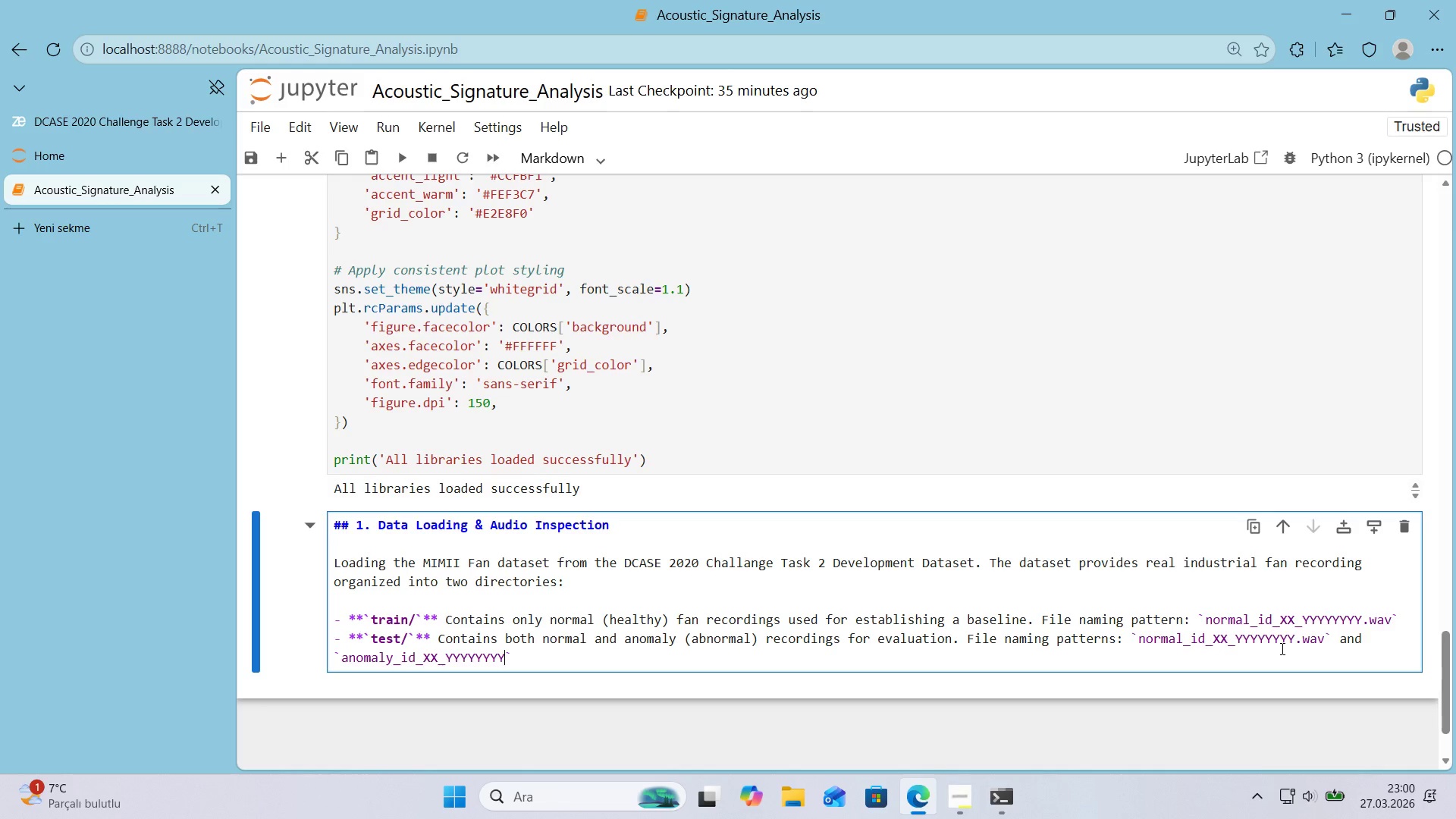 
key(ArrowRight)
 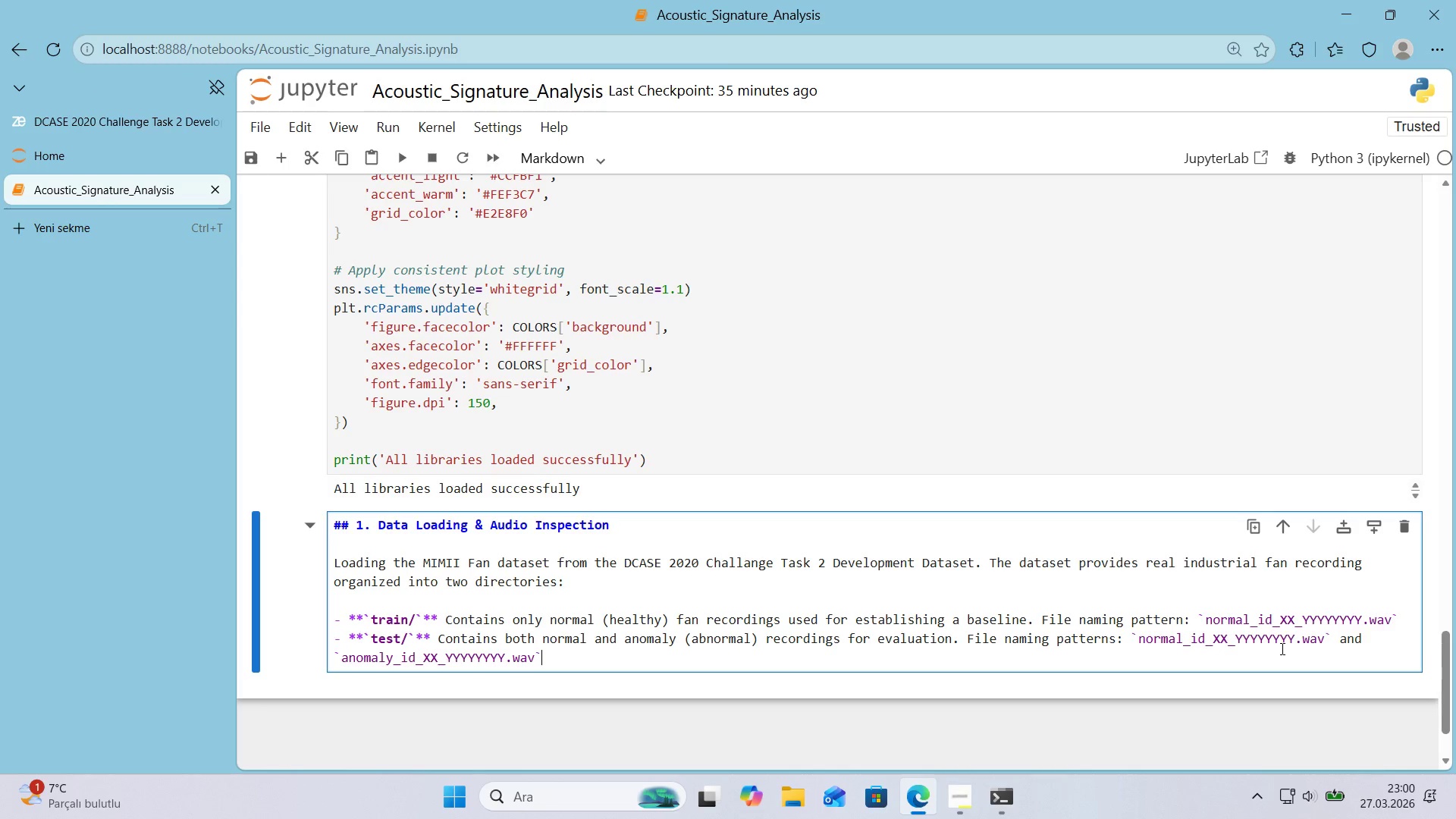 
key(Enter)
 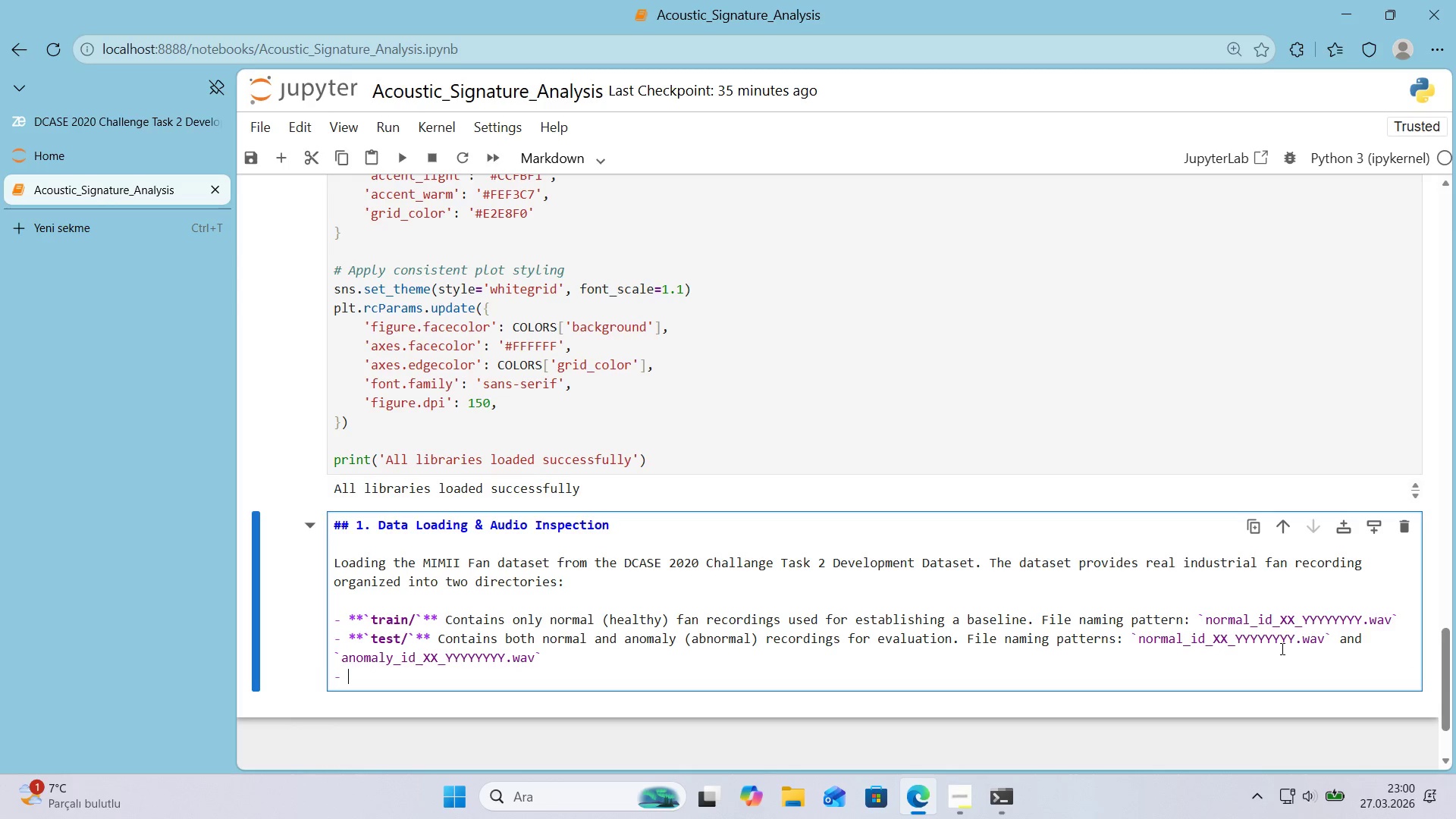 
key(Enter)
 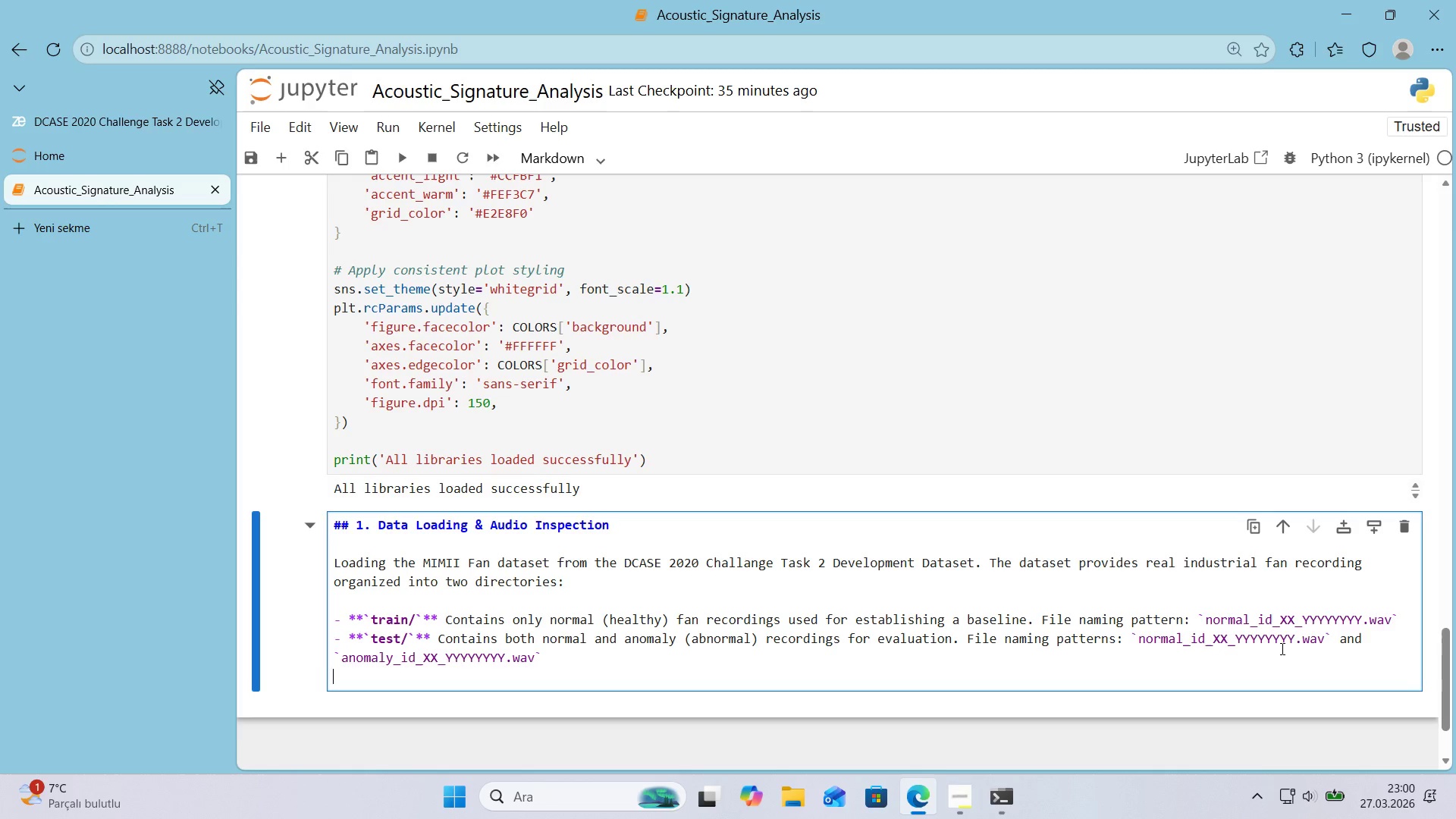 
key(Enter)
 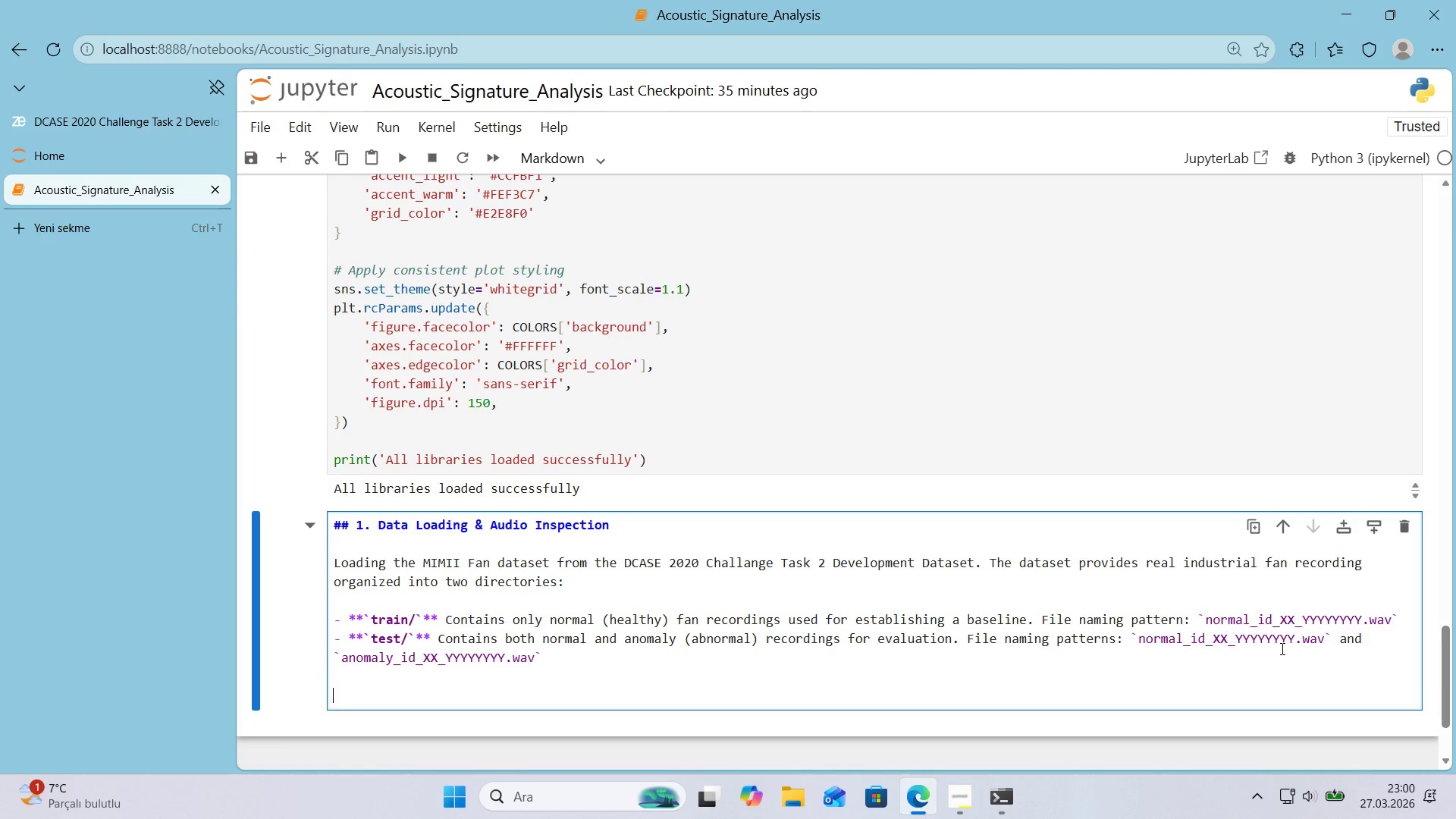 
type(Each aud'o cl'p 's>)
 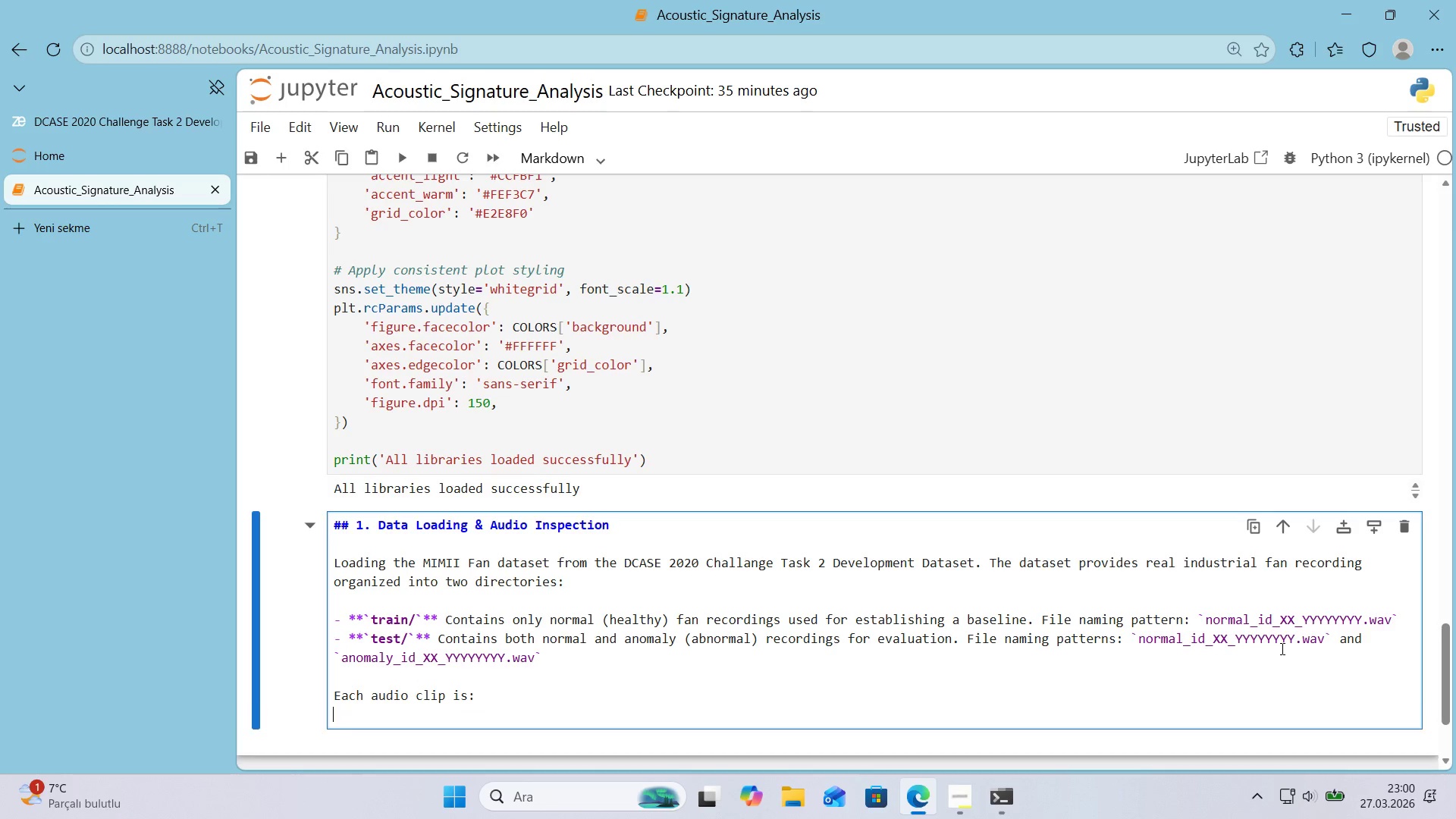 
key(Enter)
 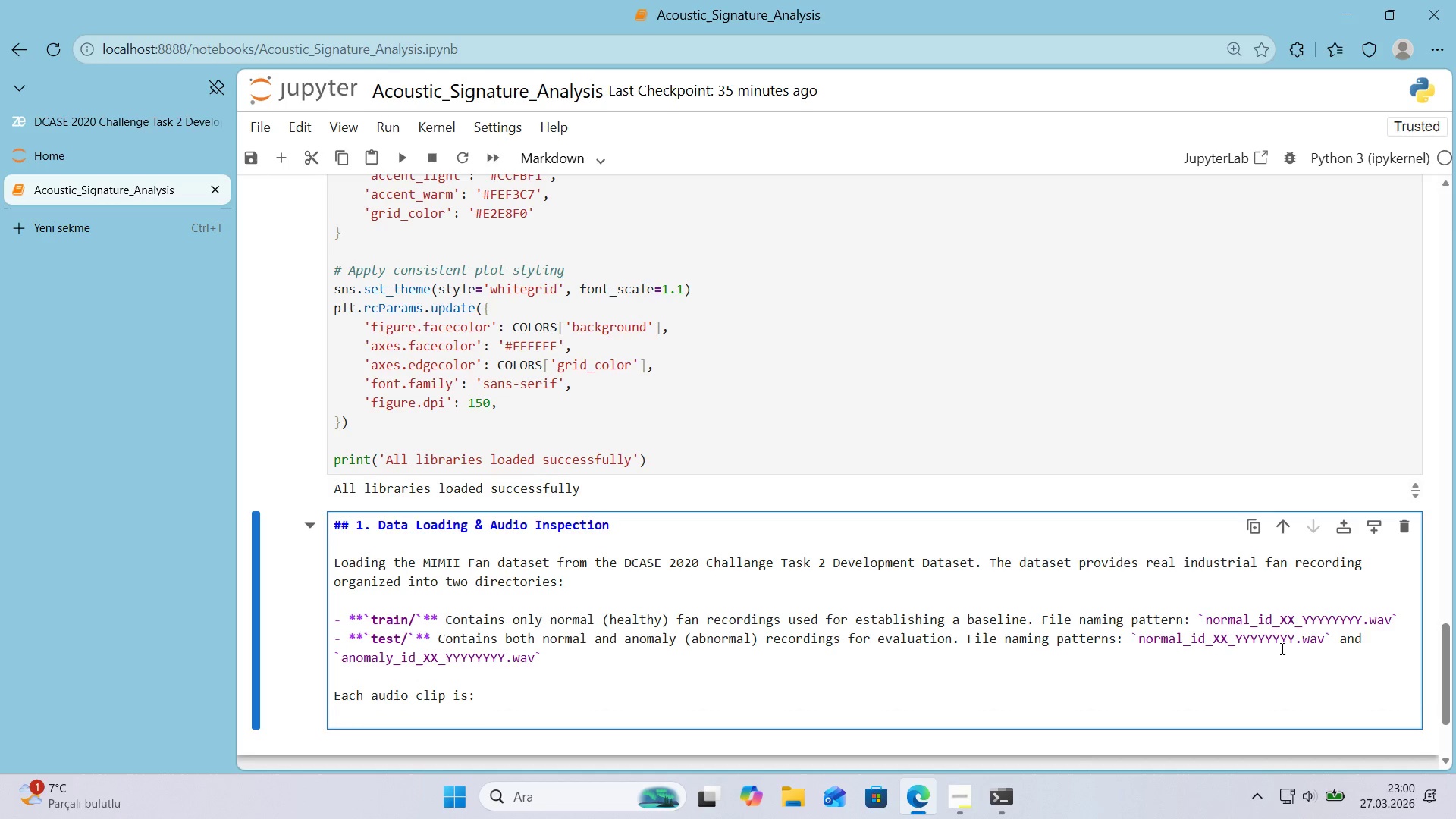 
key(NumpadMultiply)
 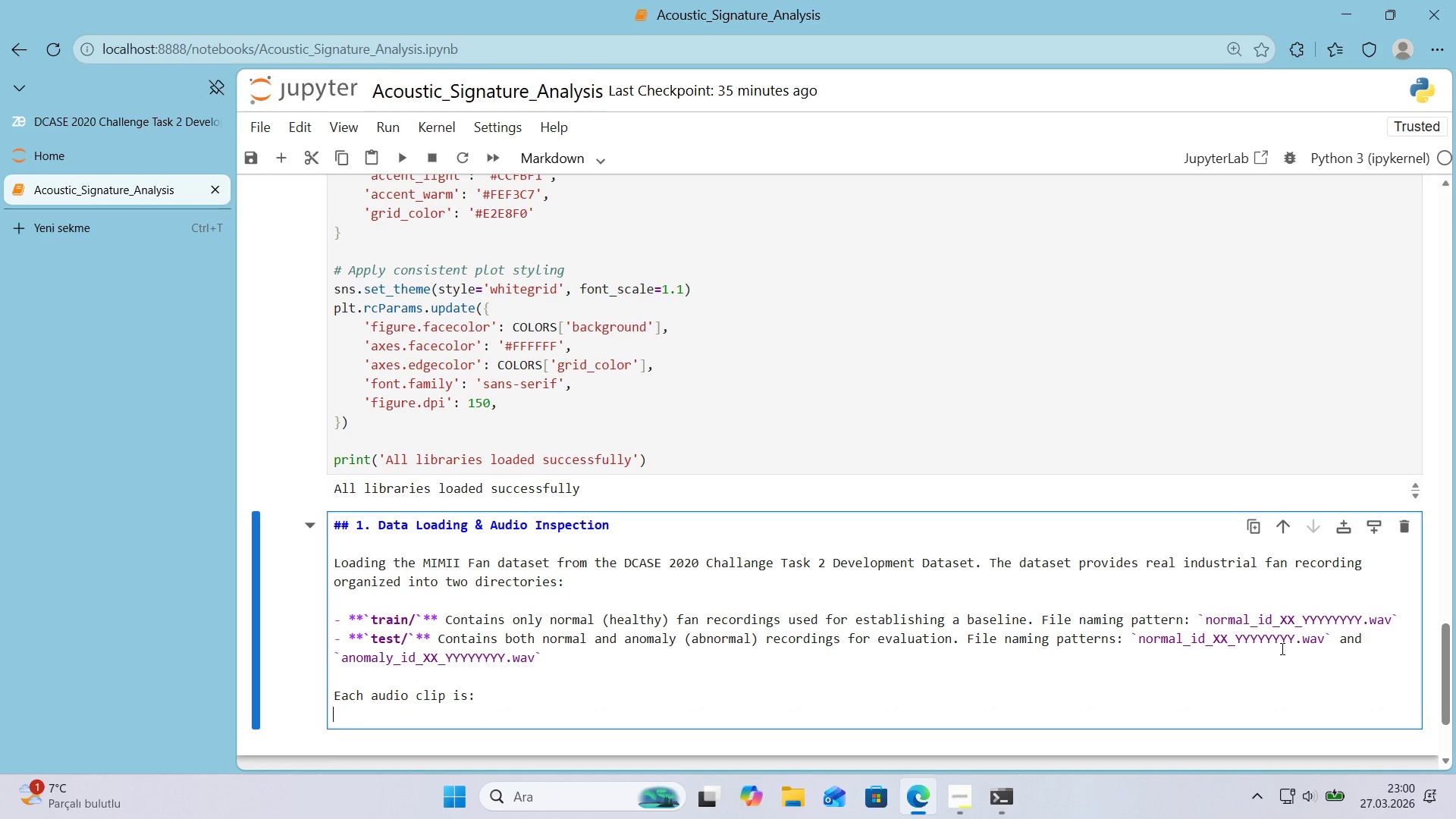 
key(Backspace)
 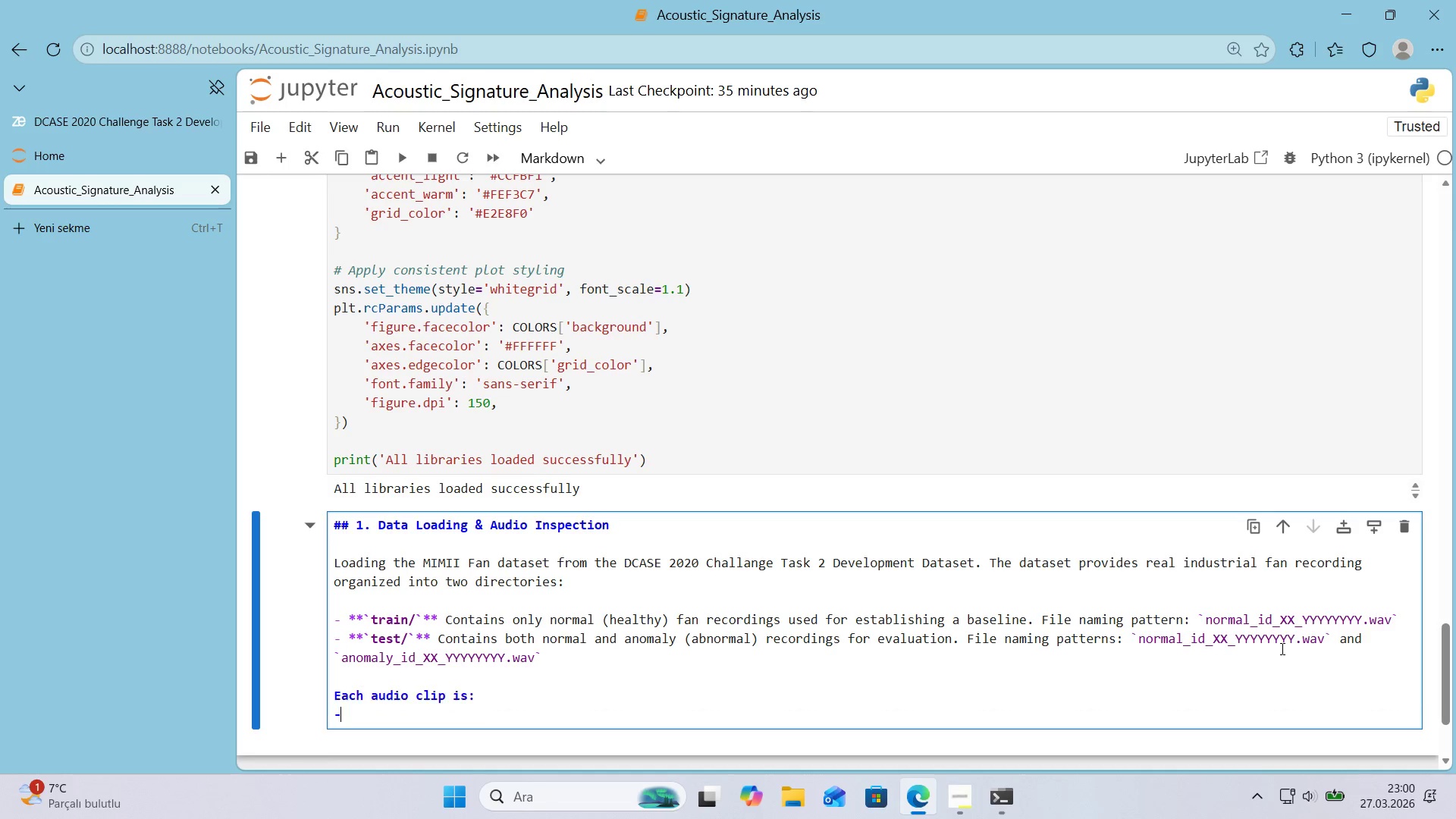 
key(NumpadSubtract)
 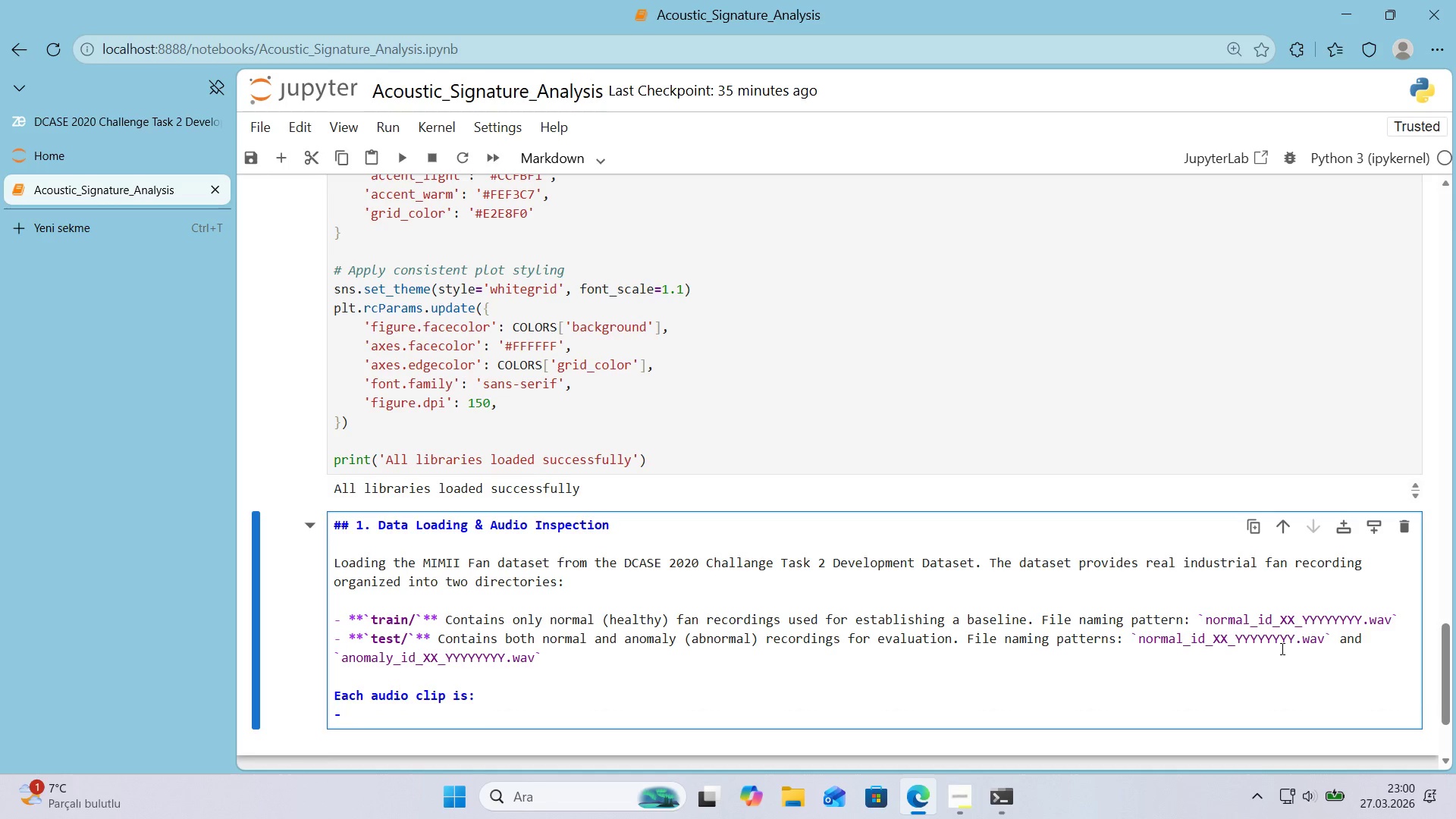 
key(Space)
 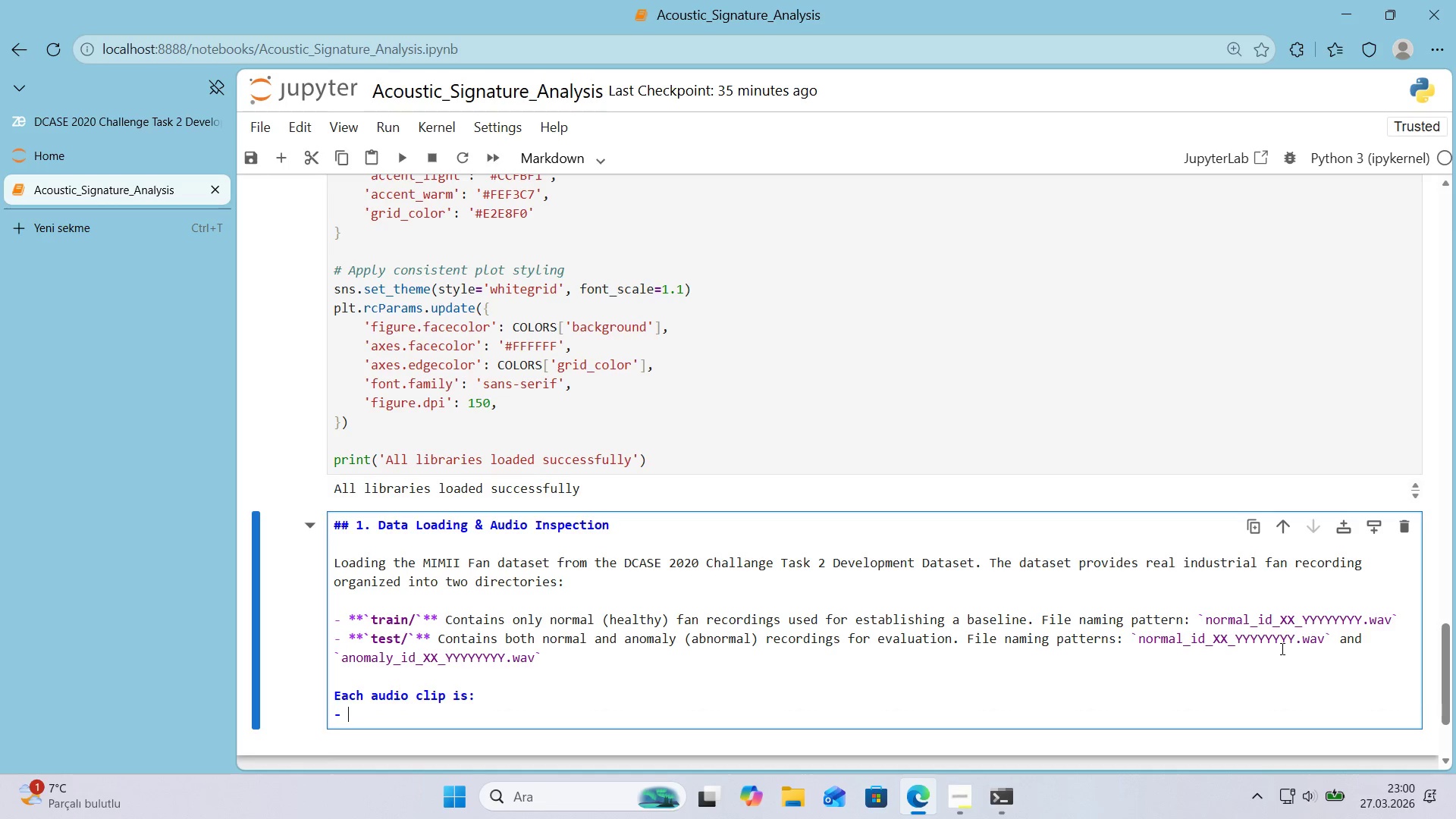 
scroll: coordinate [1294, 649], scroll_direction: down, amount: 1.0
 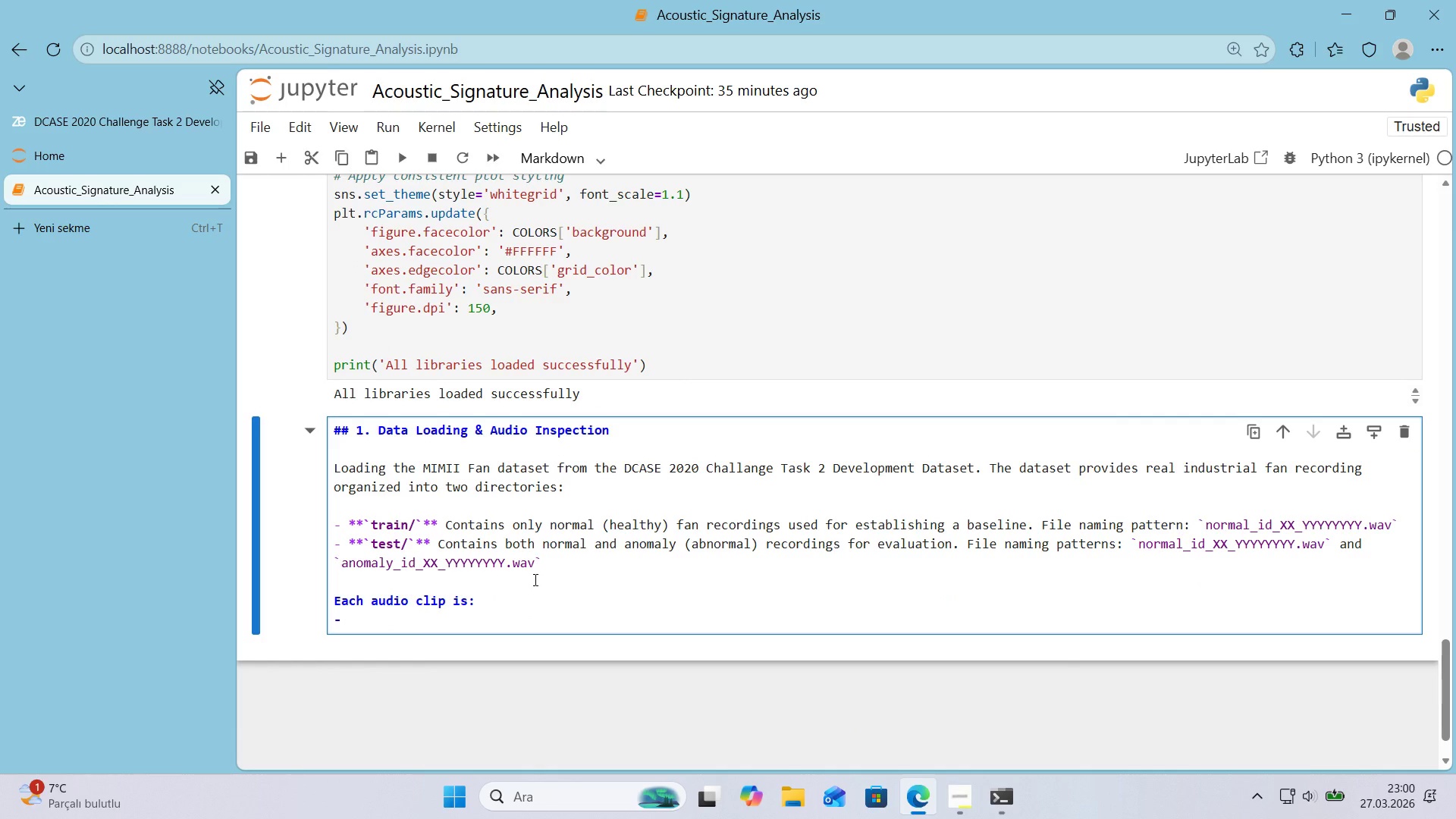 
key(NumpadMultiply)
 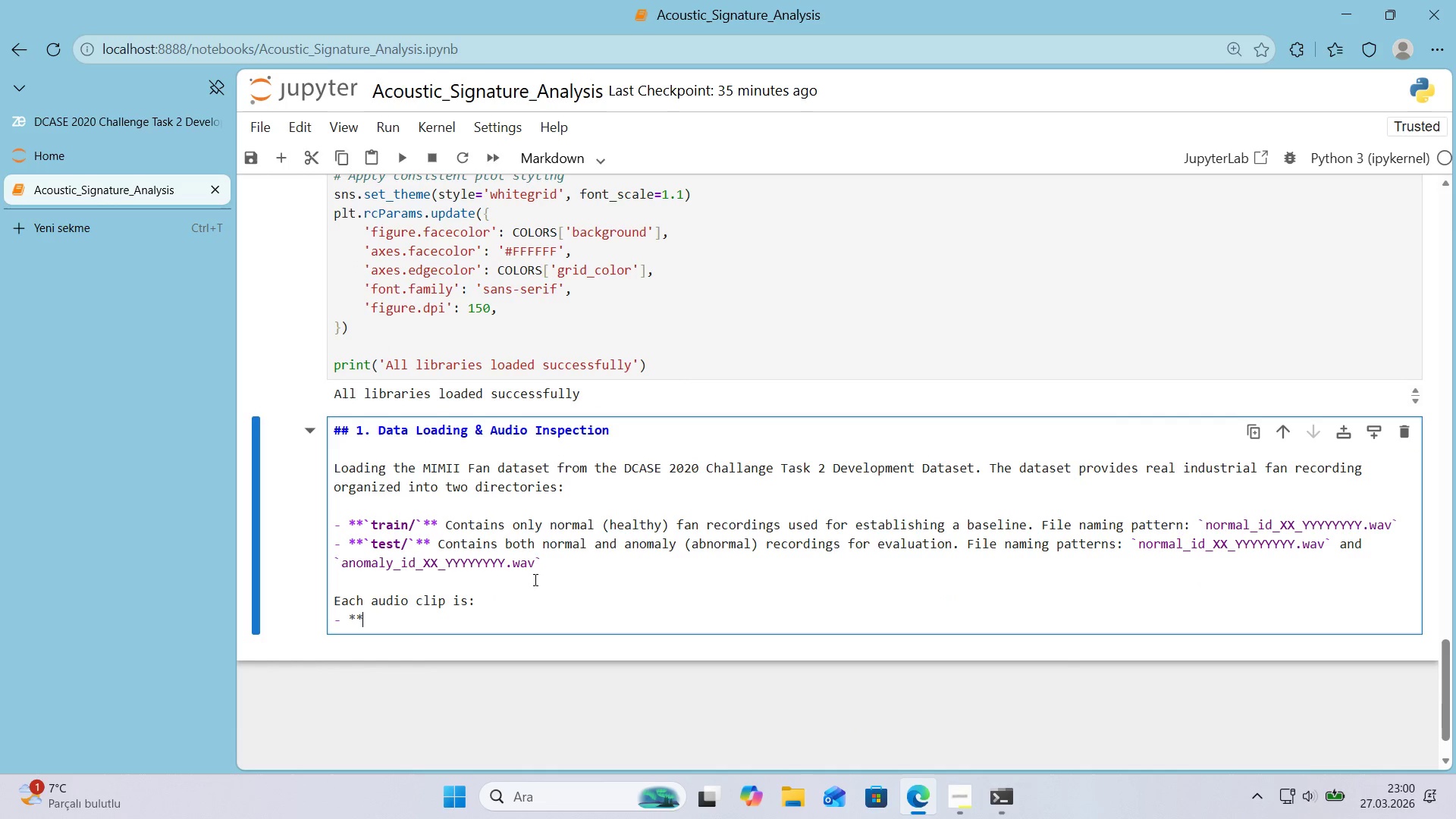 
key(NumpadMultiply)
 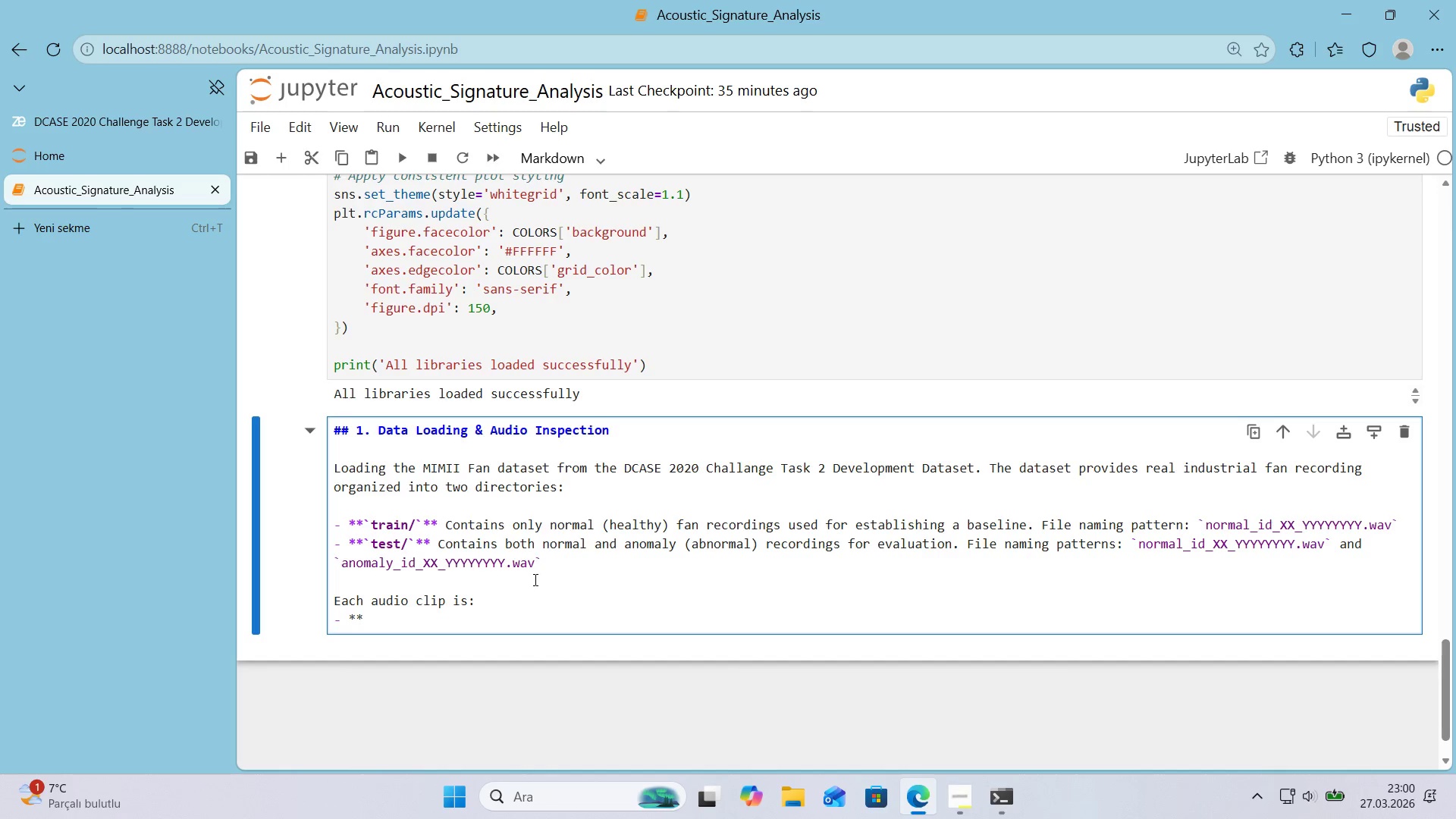 
wait(15.38)
 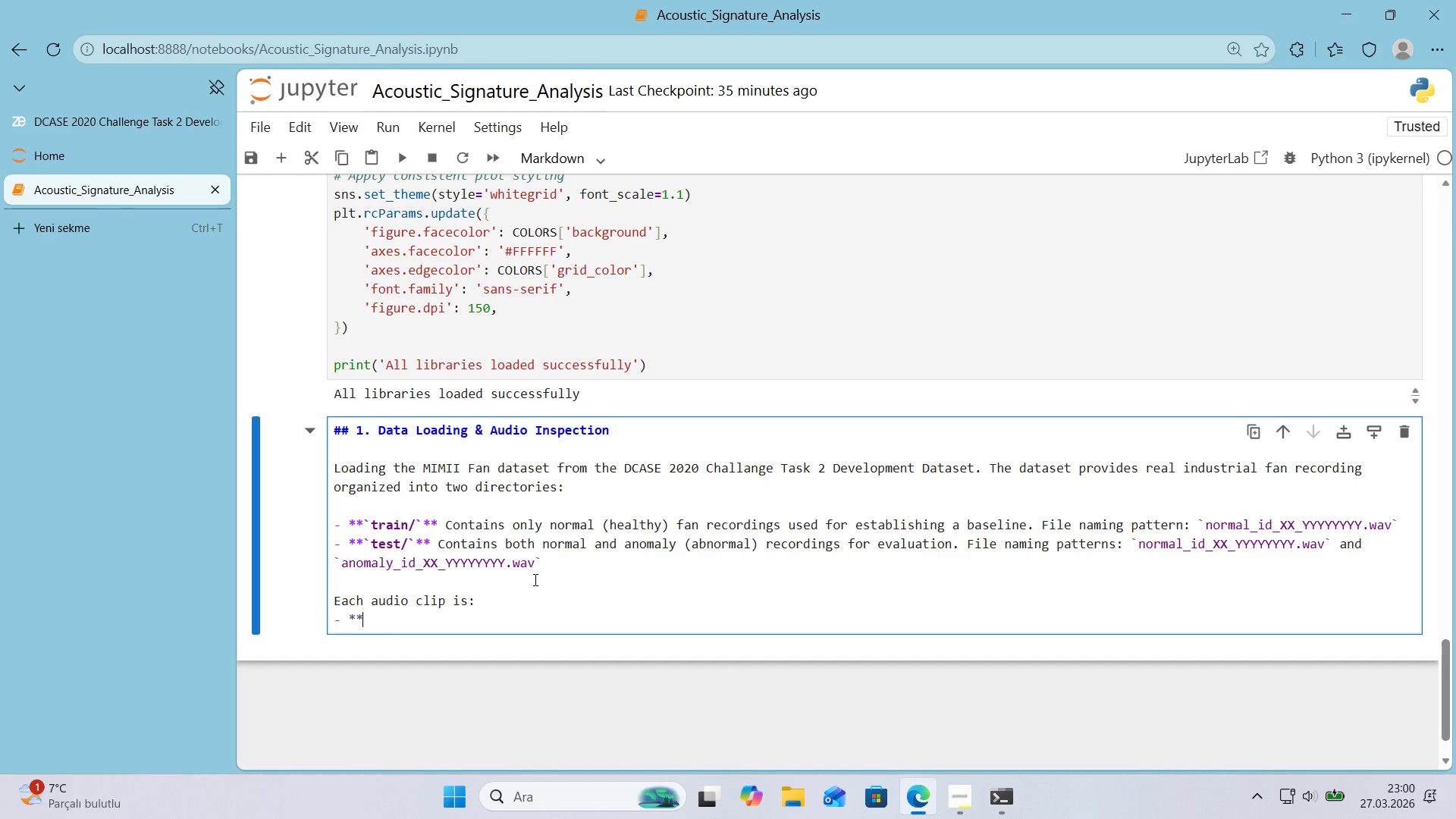 
key(Alt+Control+BracketRight)
 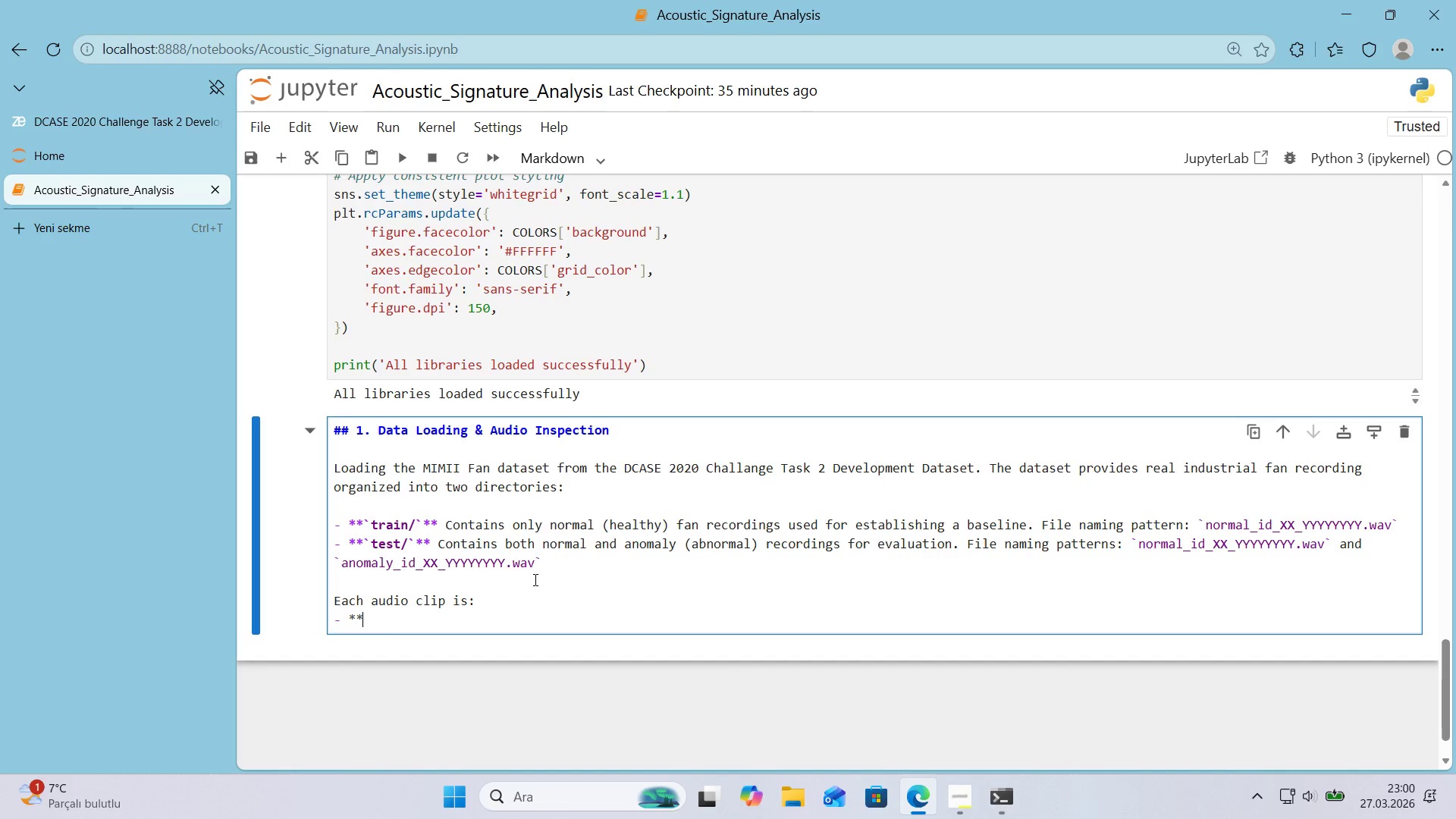 
type(10 KhZ)
key(Backspace)
key(Backspace)
key(Backspace)
type(Khz)
key(Backspace)
type(Z** SAMPL'NG RATE *()
 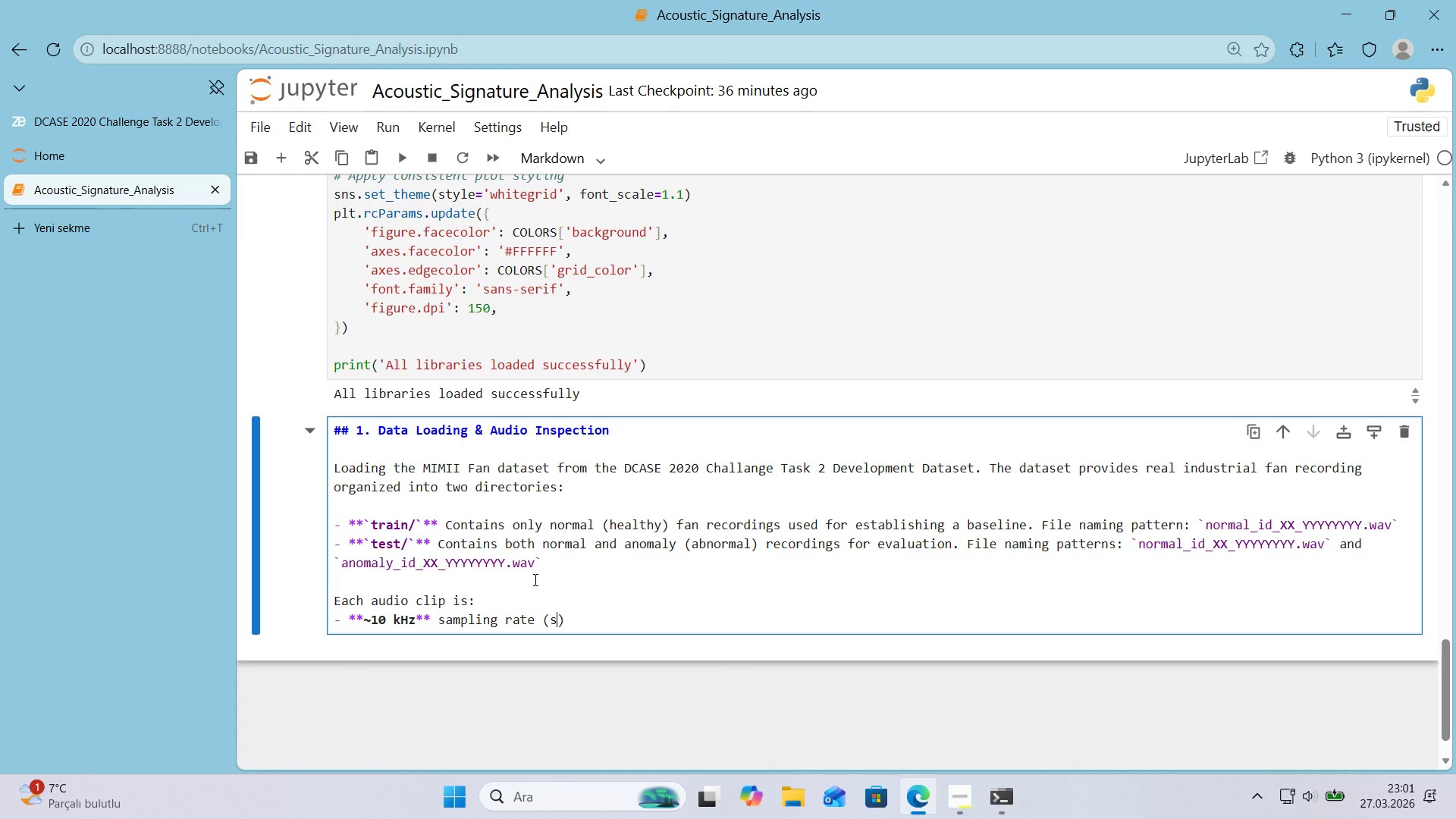 
 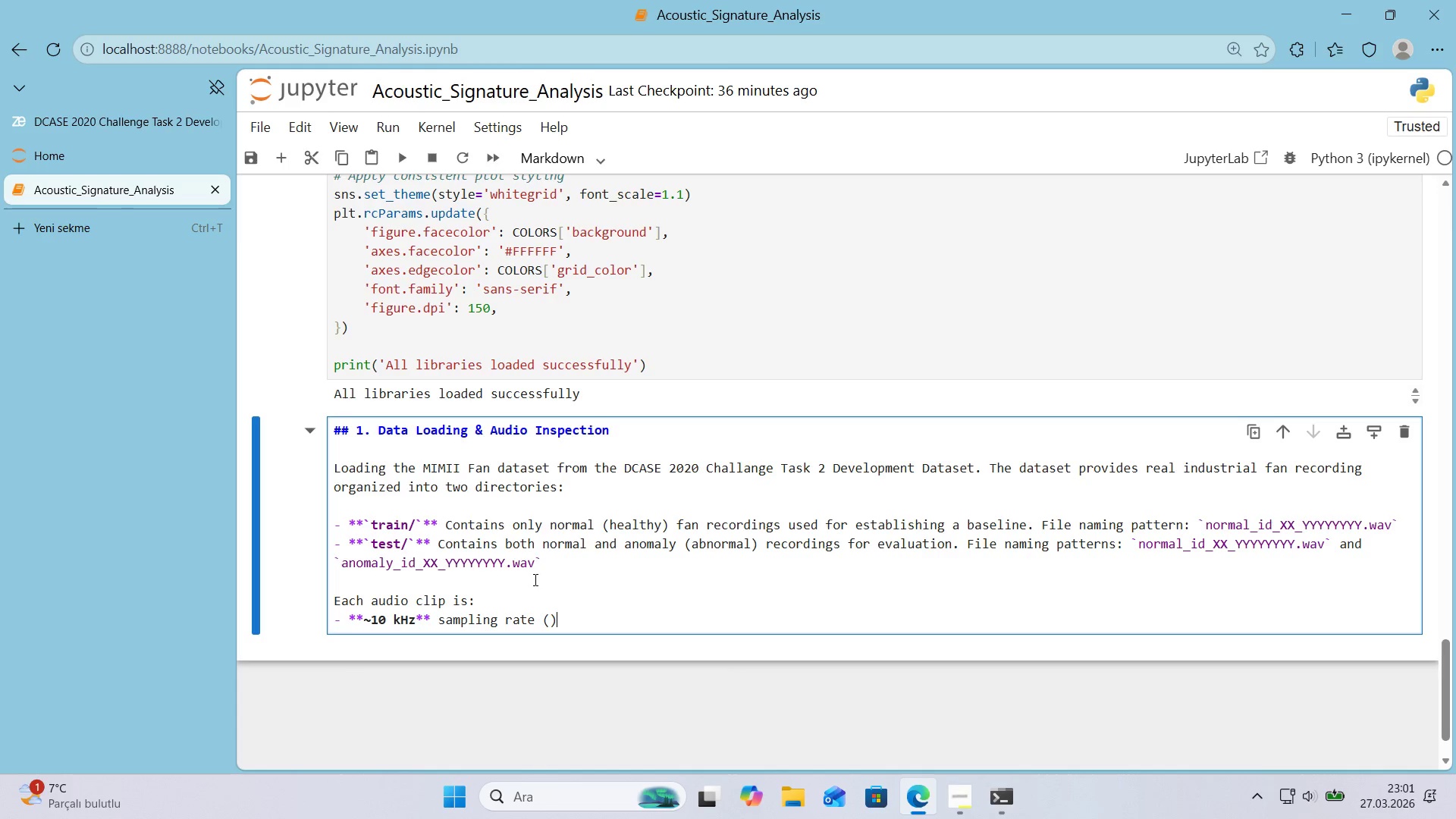 
key(ArrowLeft)
 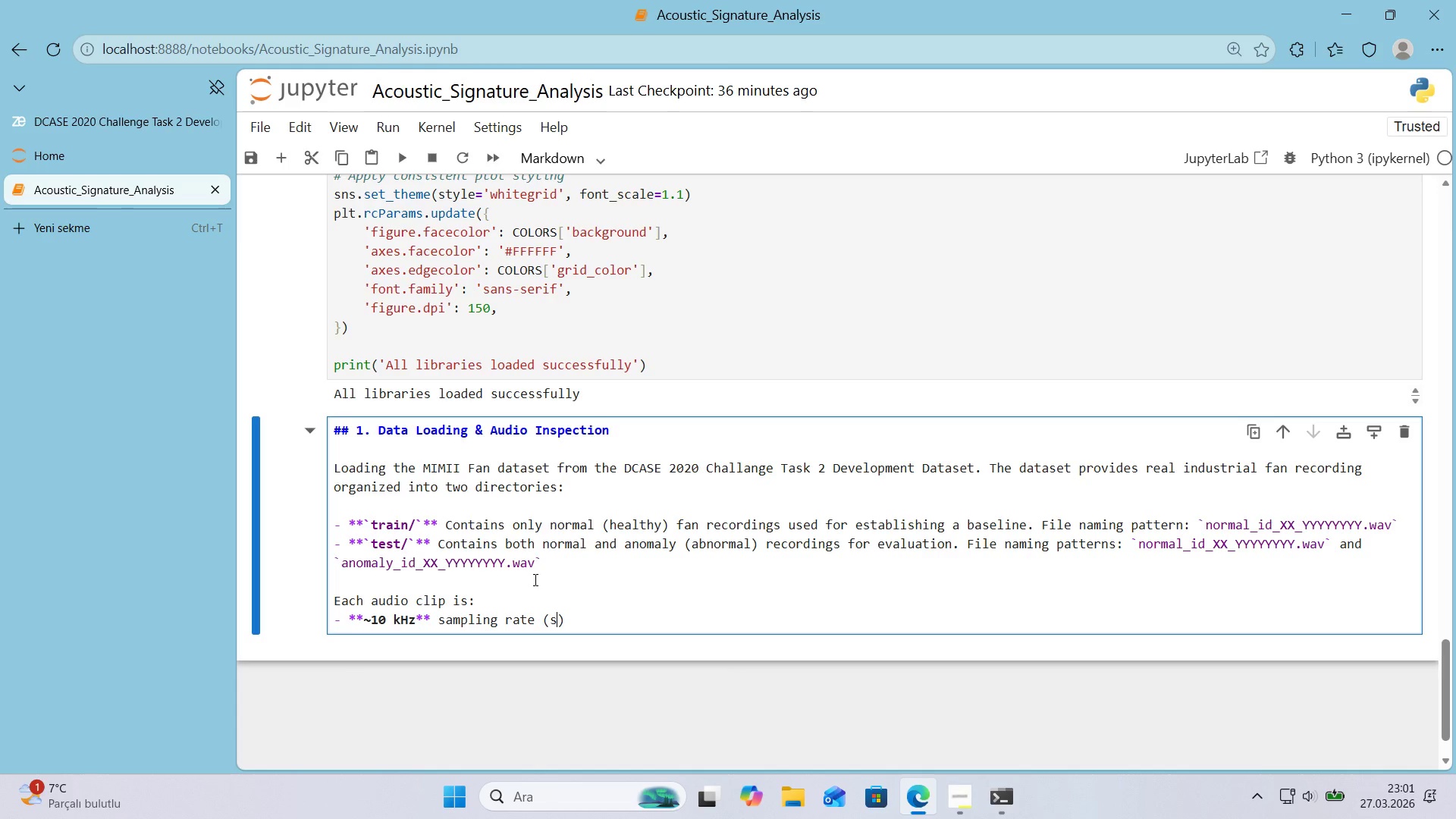 
type(S'NGLE CHANNEL, MNO)
 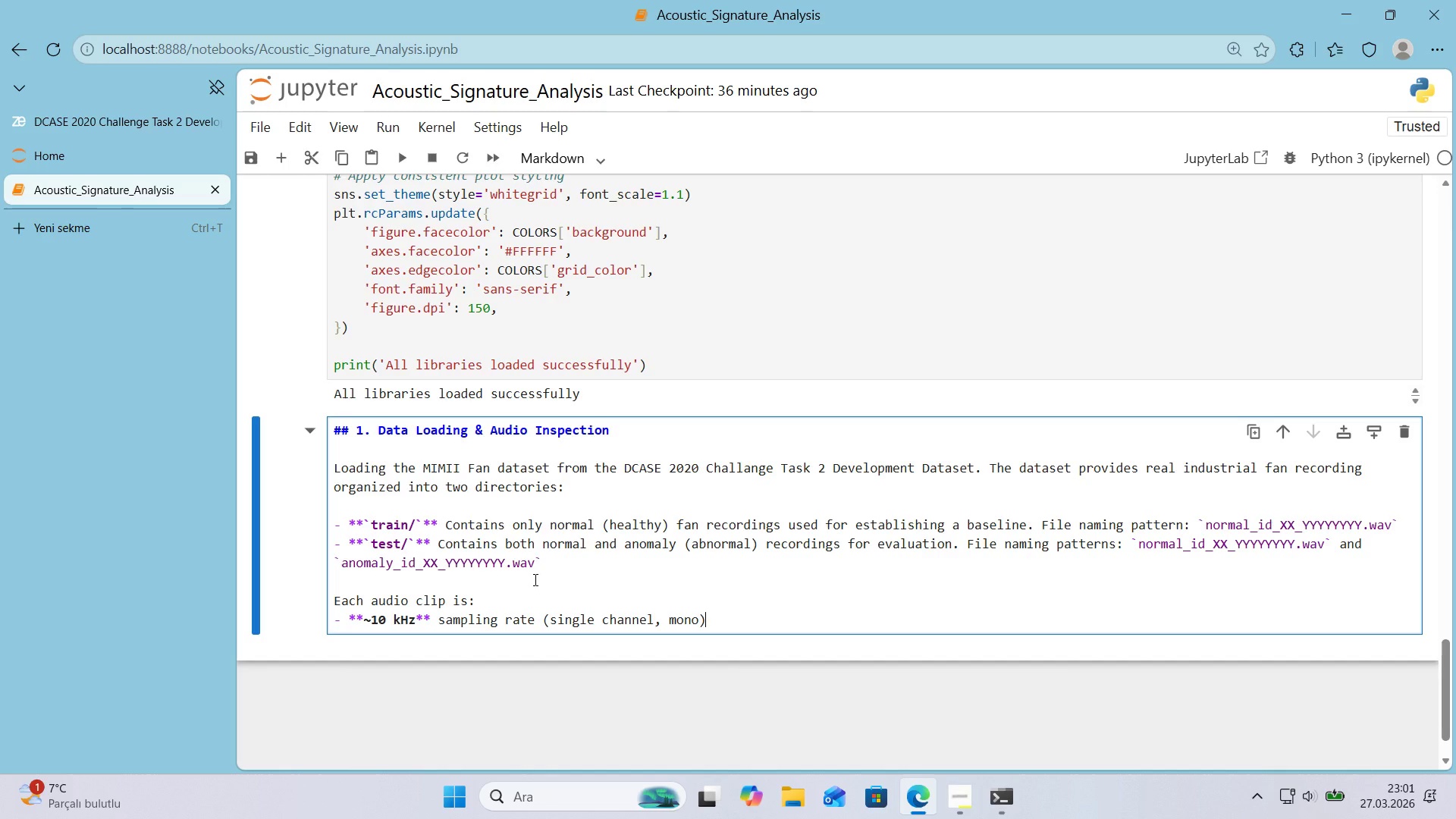 
key(ArrowRight)
 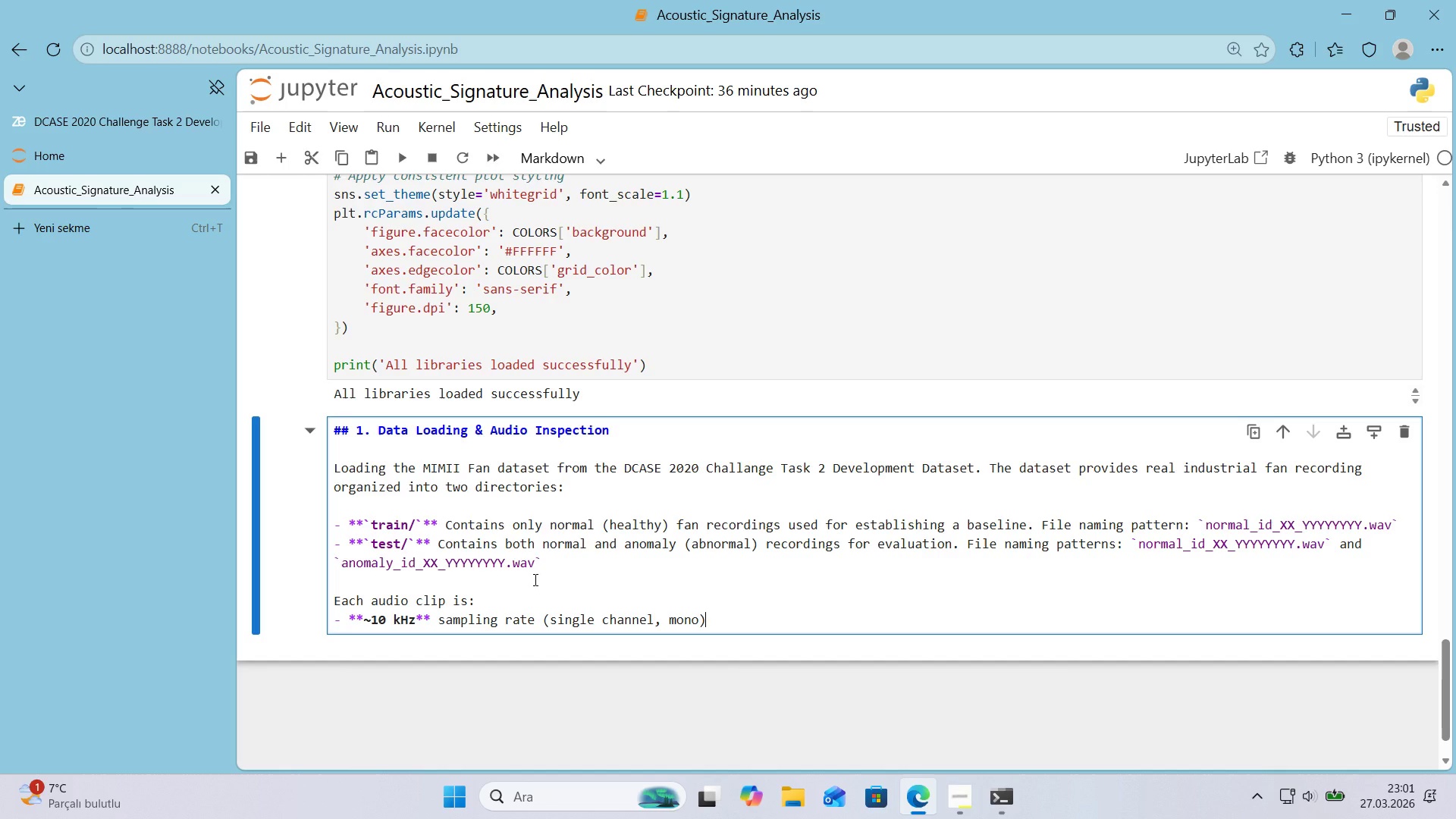 
key(ArrowRight)
 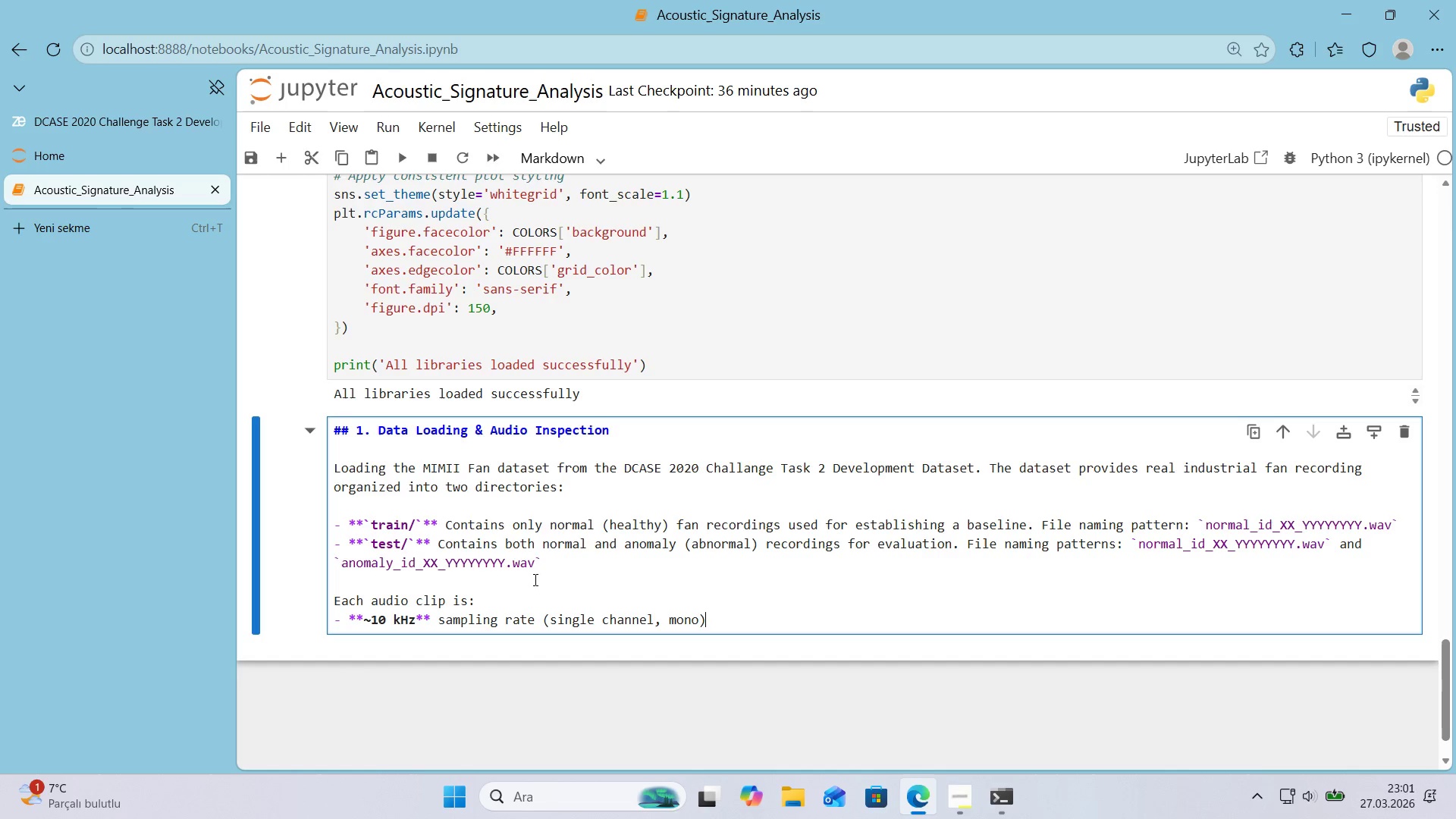 
key(Enter)
 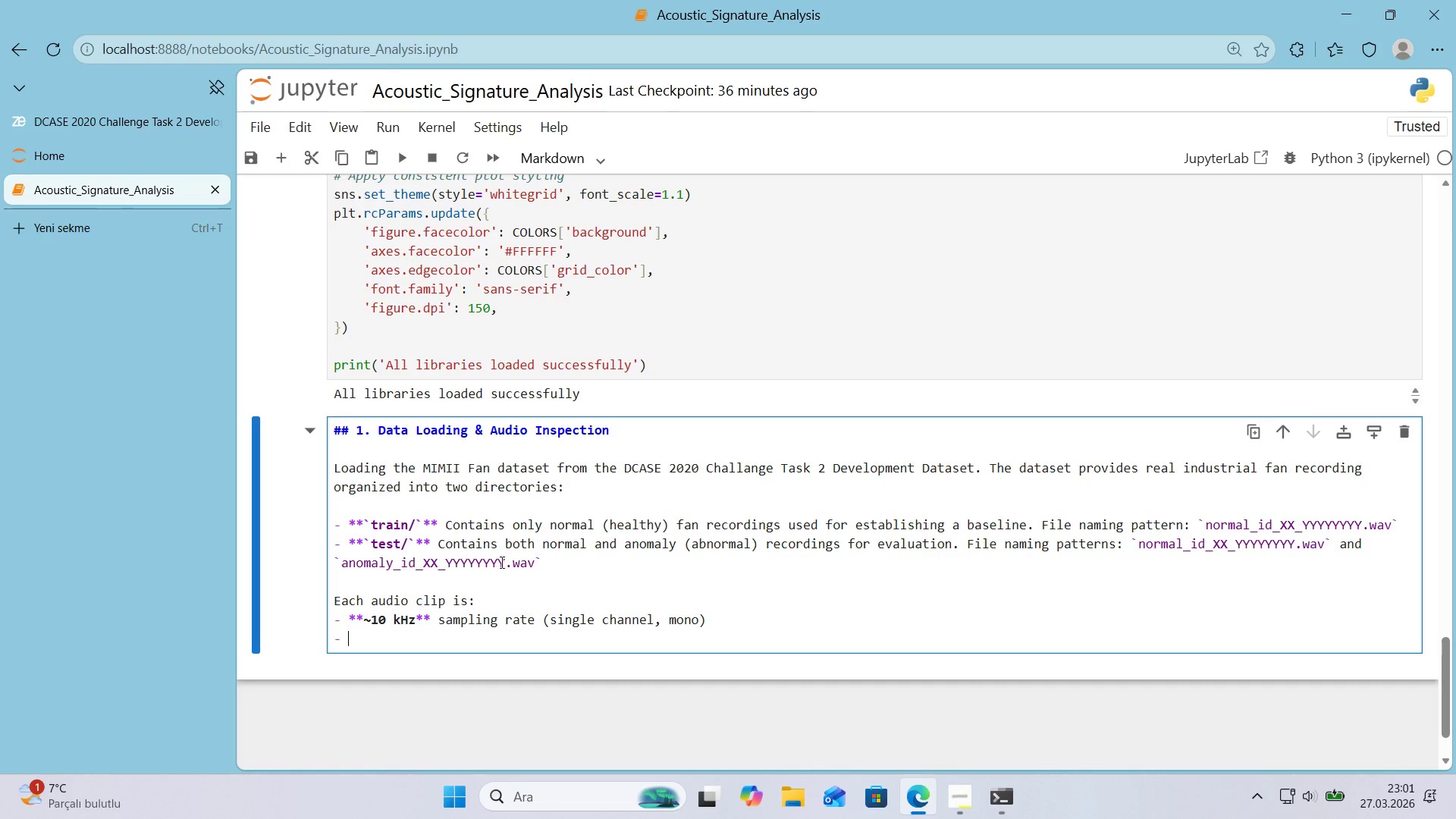 
left_click([124, 125])
 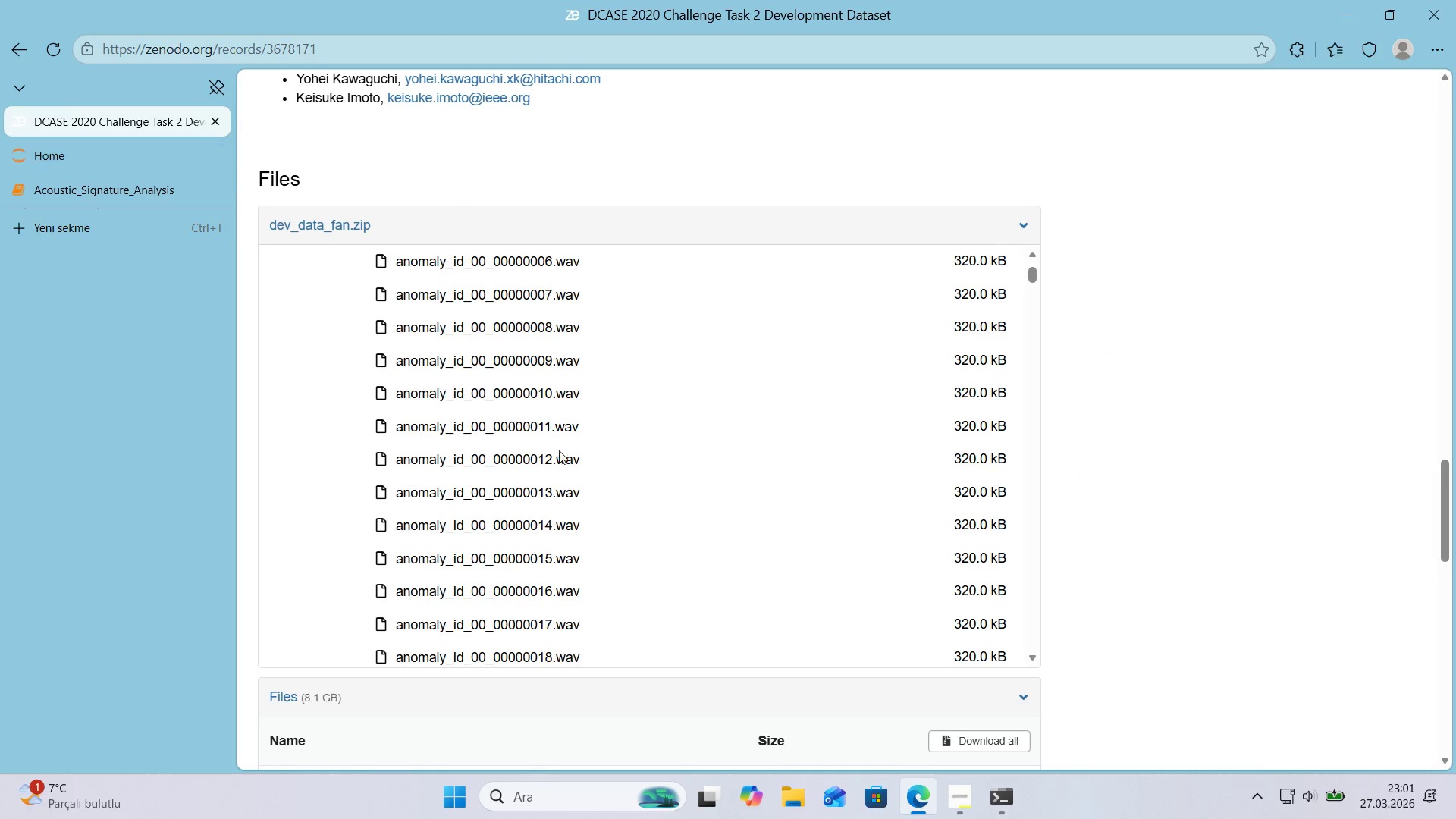 
scroll: coordinate [543, 449], scroll_direction: down, amount: 2.0
 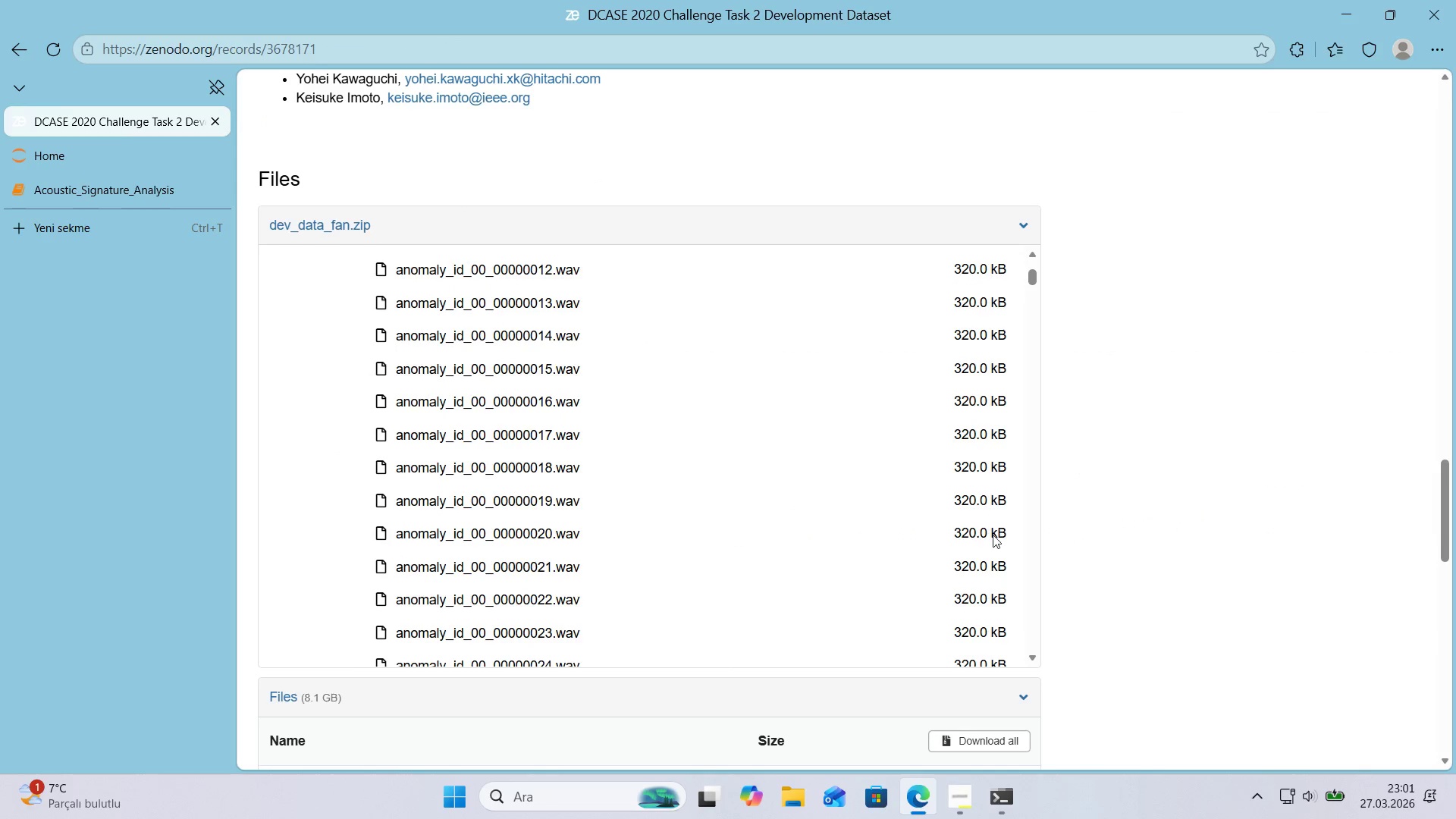 
scroll: coordinate [1144, 563], scroll_direction: up, amount: 7.0
 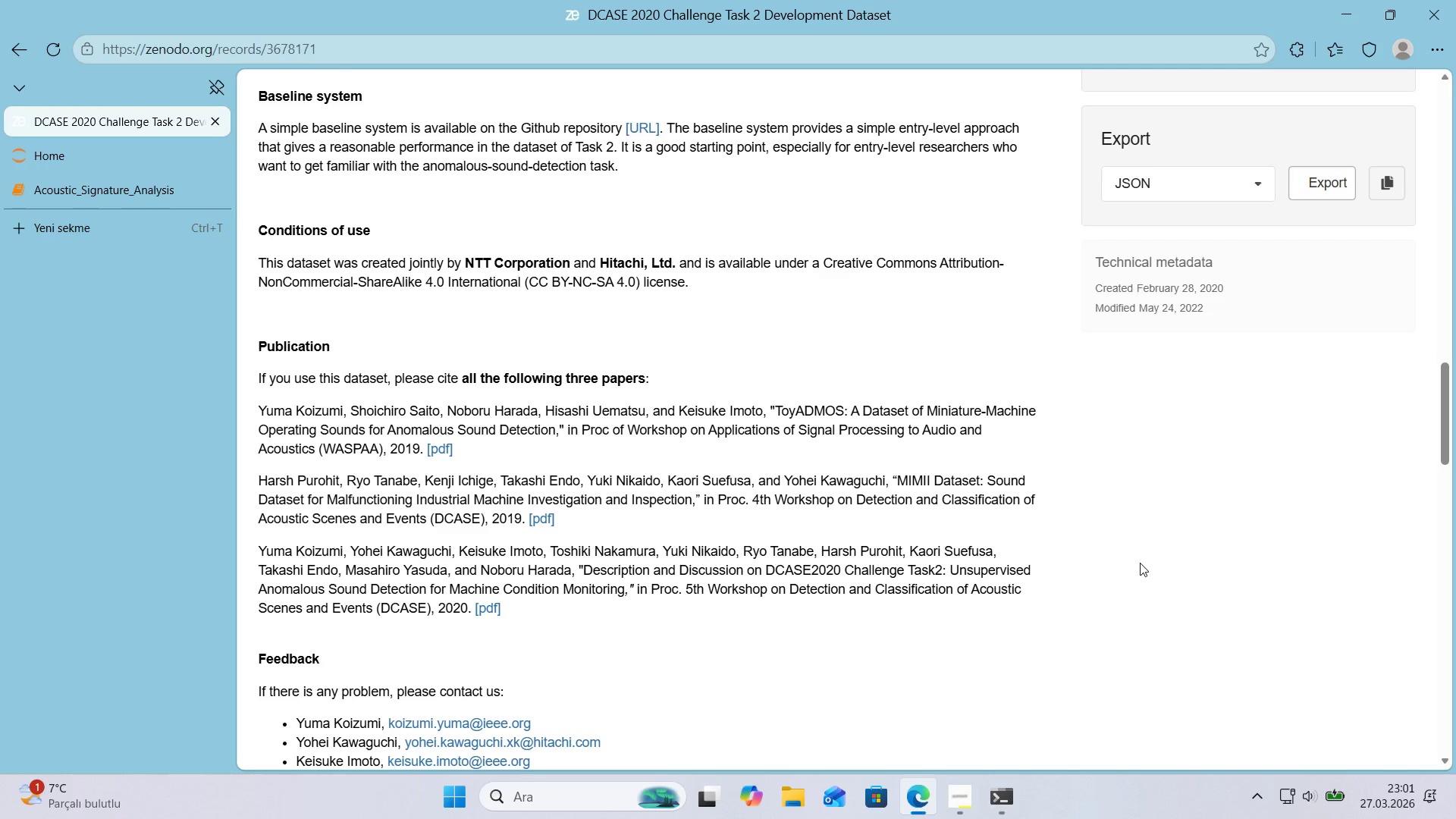 
key(Control+F)
 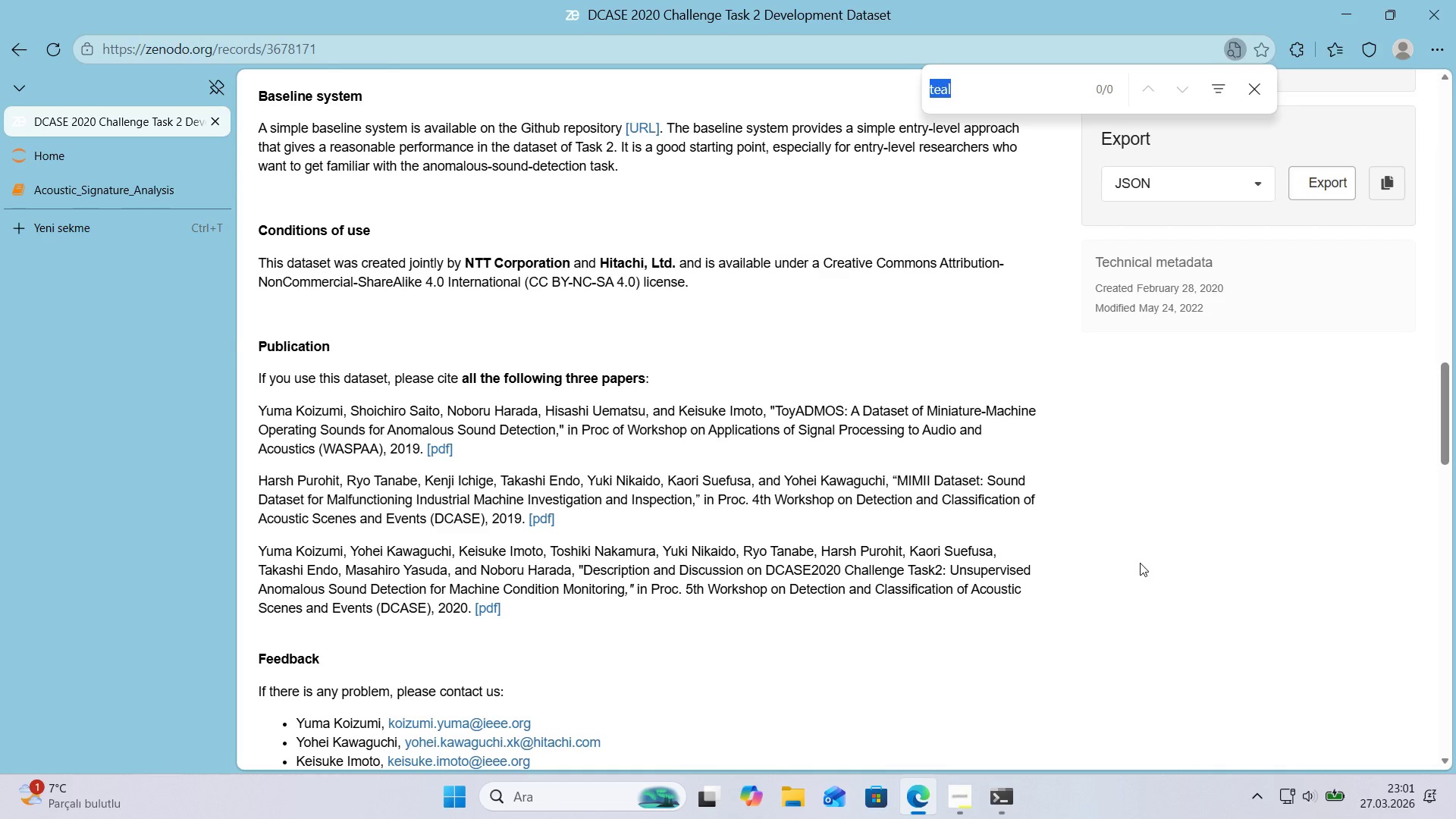 
type(KHZ)
 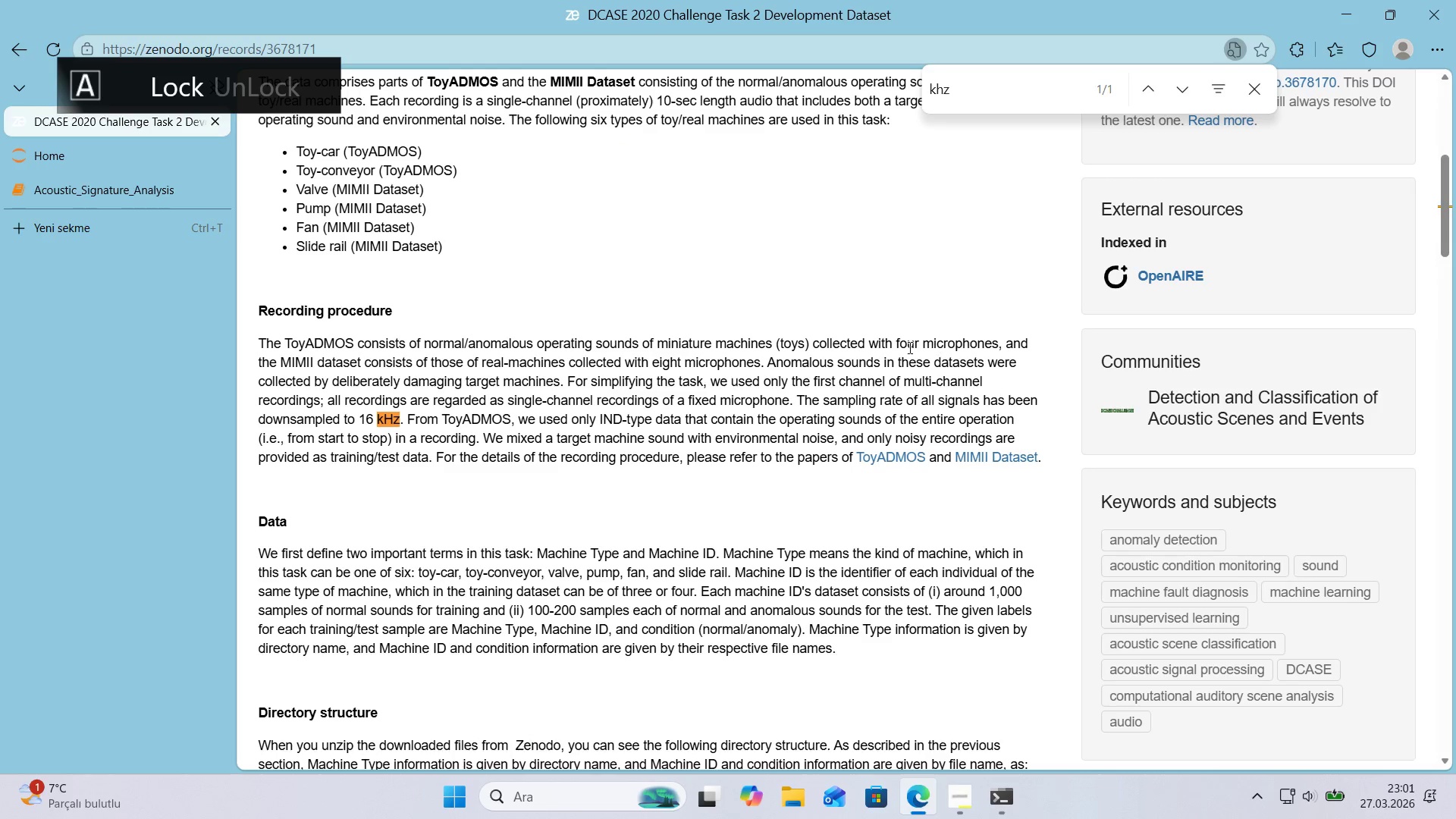 
scroll: coordinate [883, 353], scroll_direction: up, amount: 1.0
 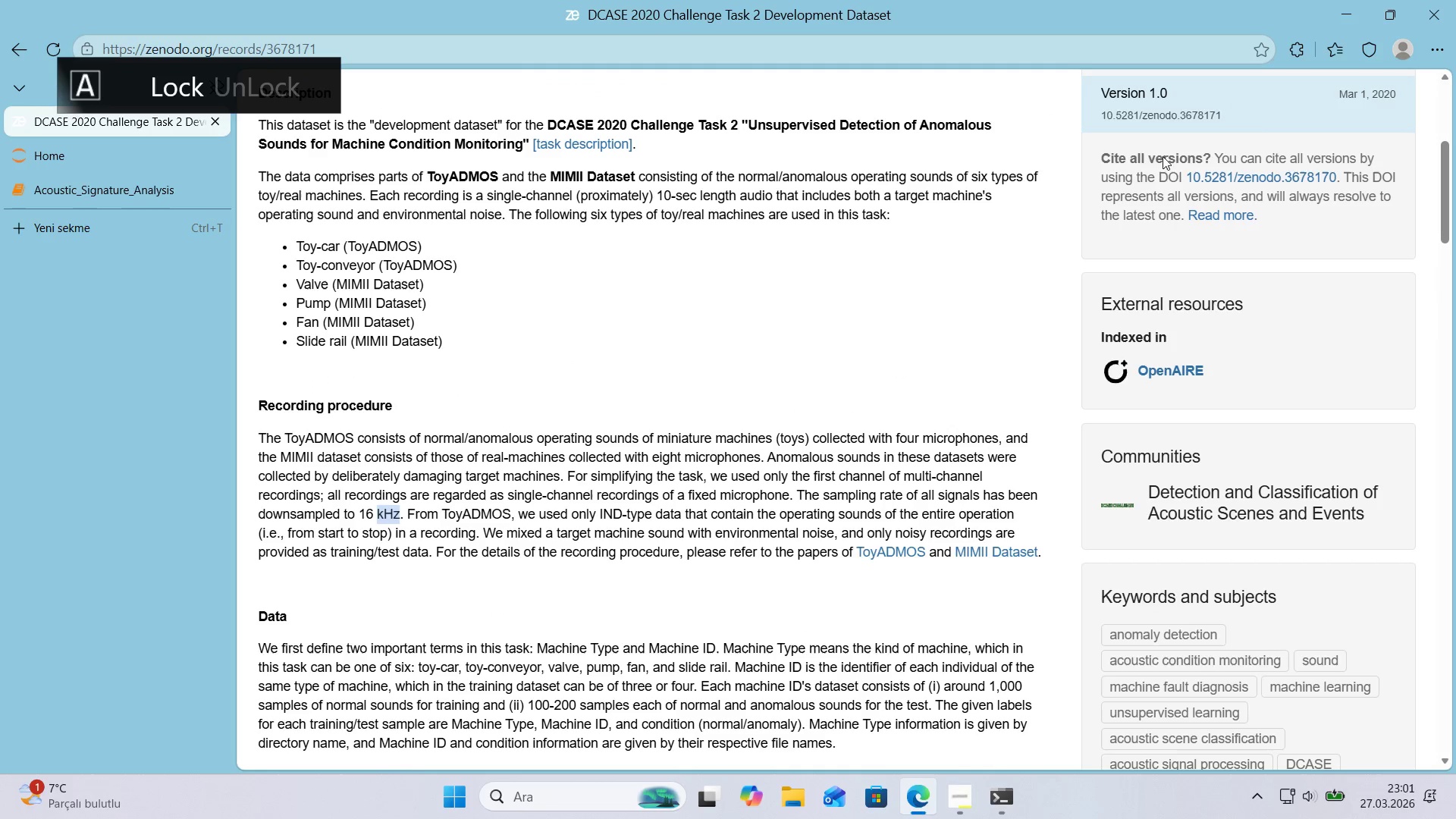 
left_click([438, 494])
 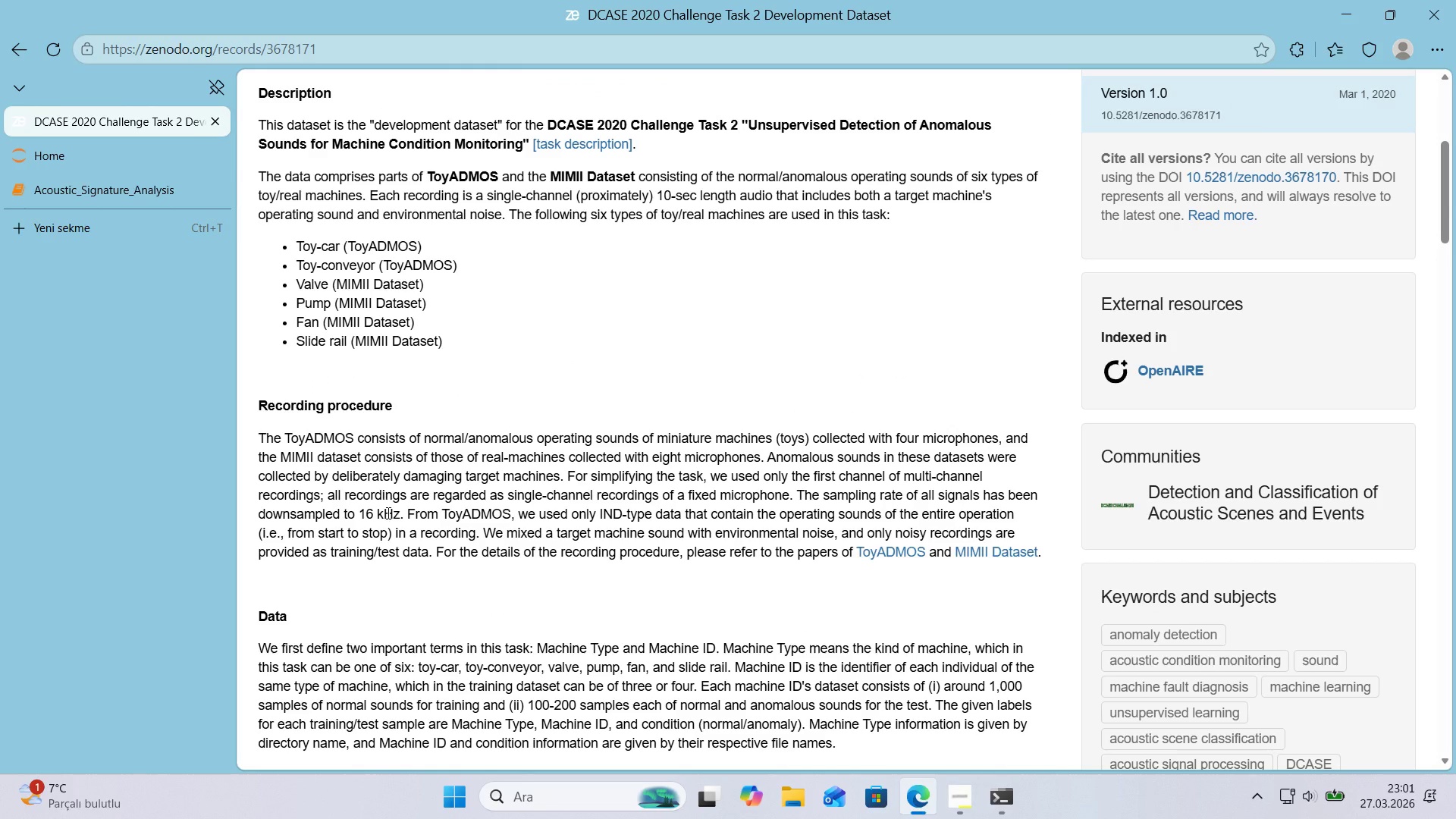 
scroll: coordinate [387, 513], scroll_direction: up, amount: 1.0
 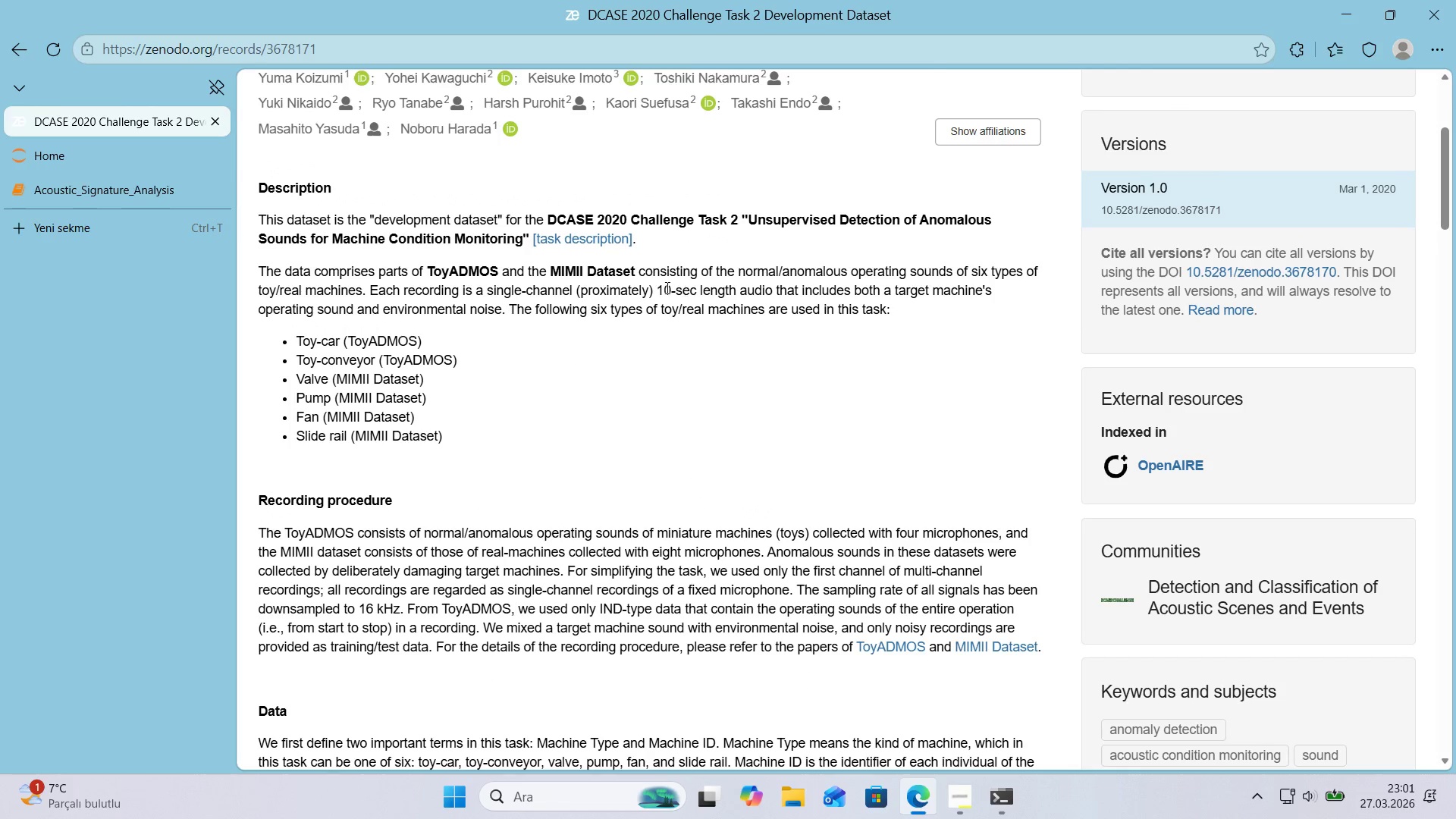 
left_click([133, 196])
 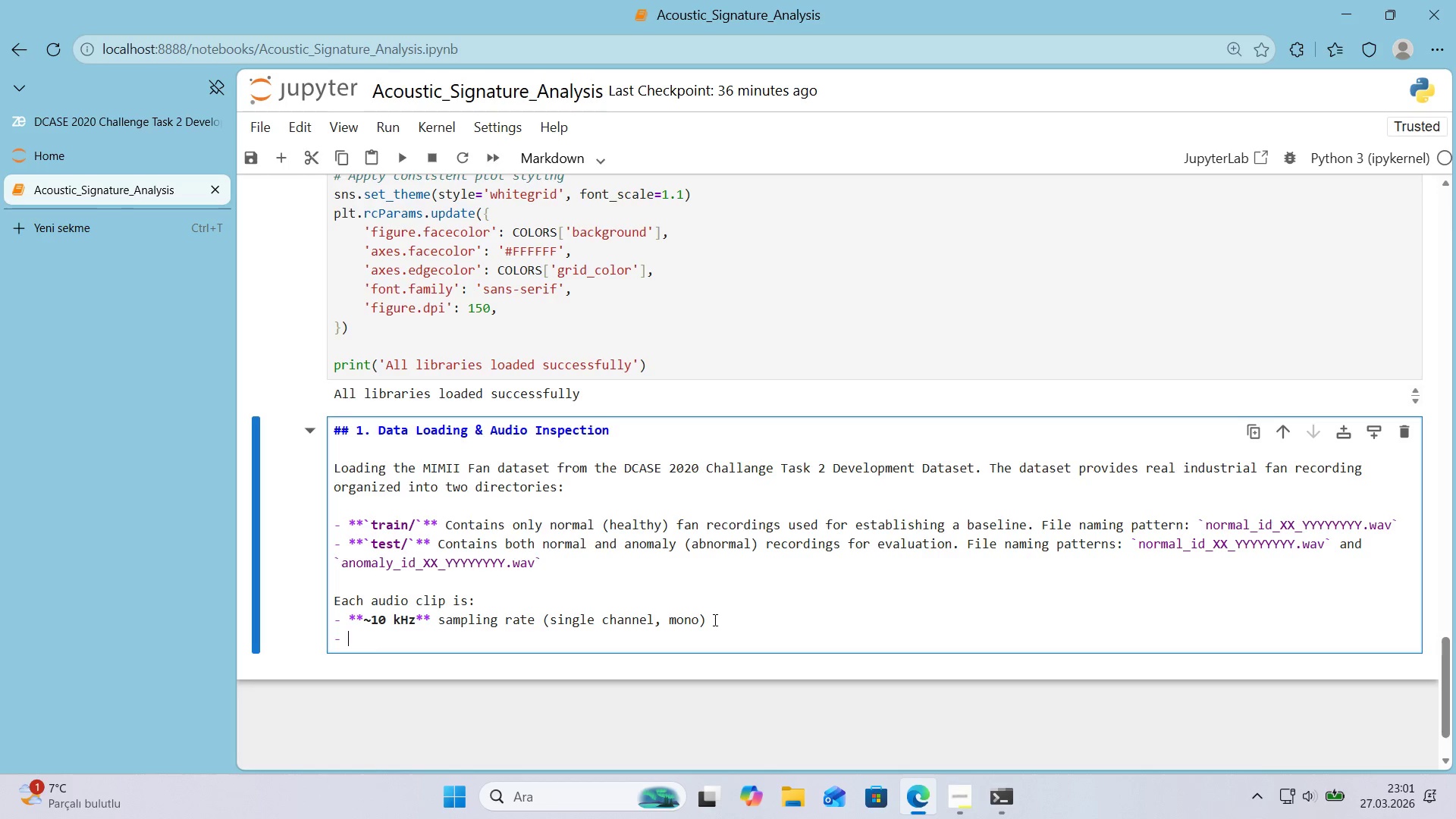 
left_click([714, 620])
 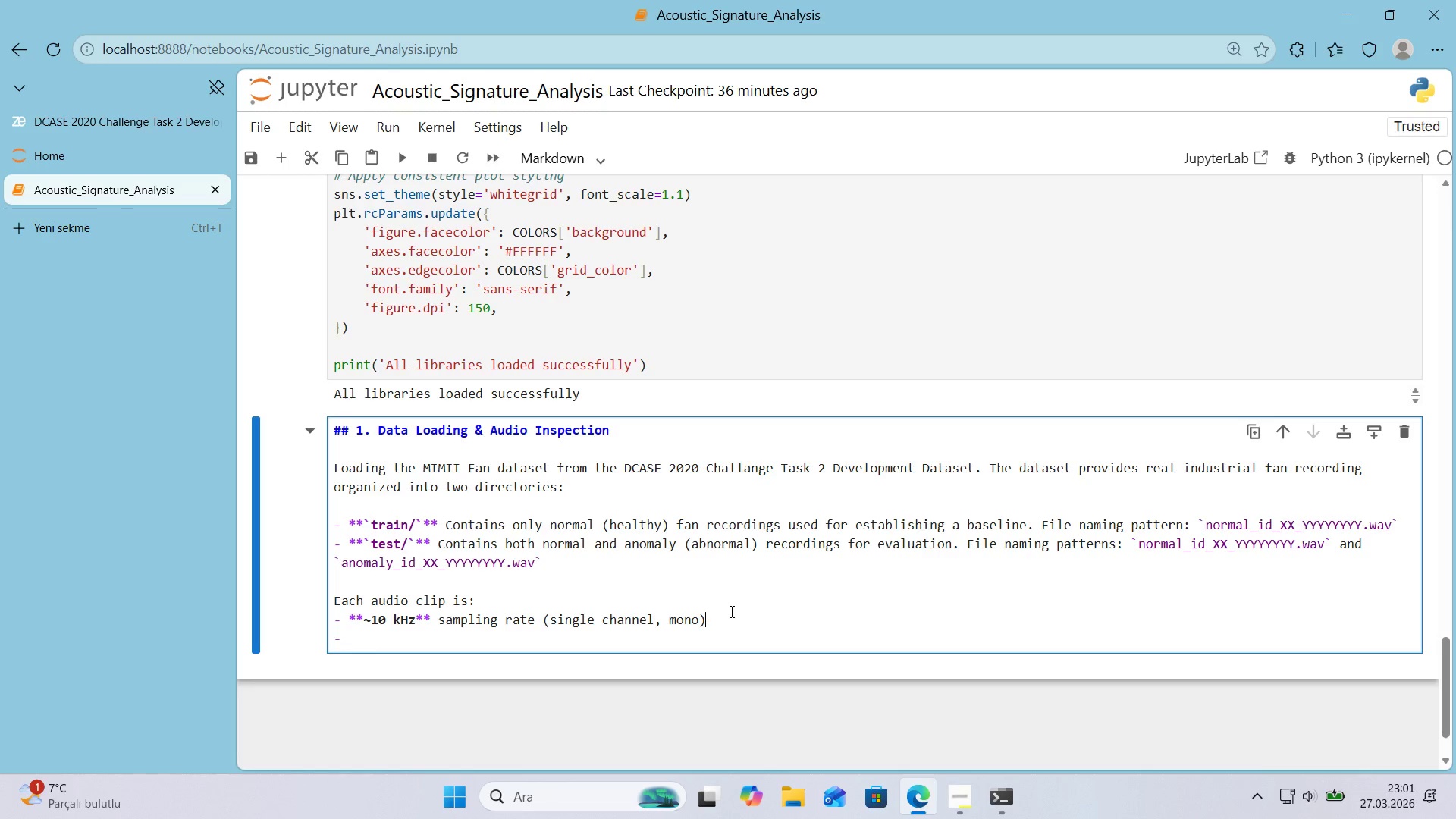 
left_click([577, 601])
 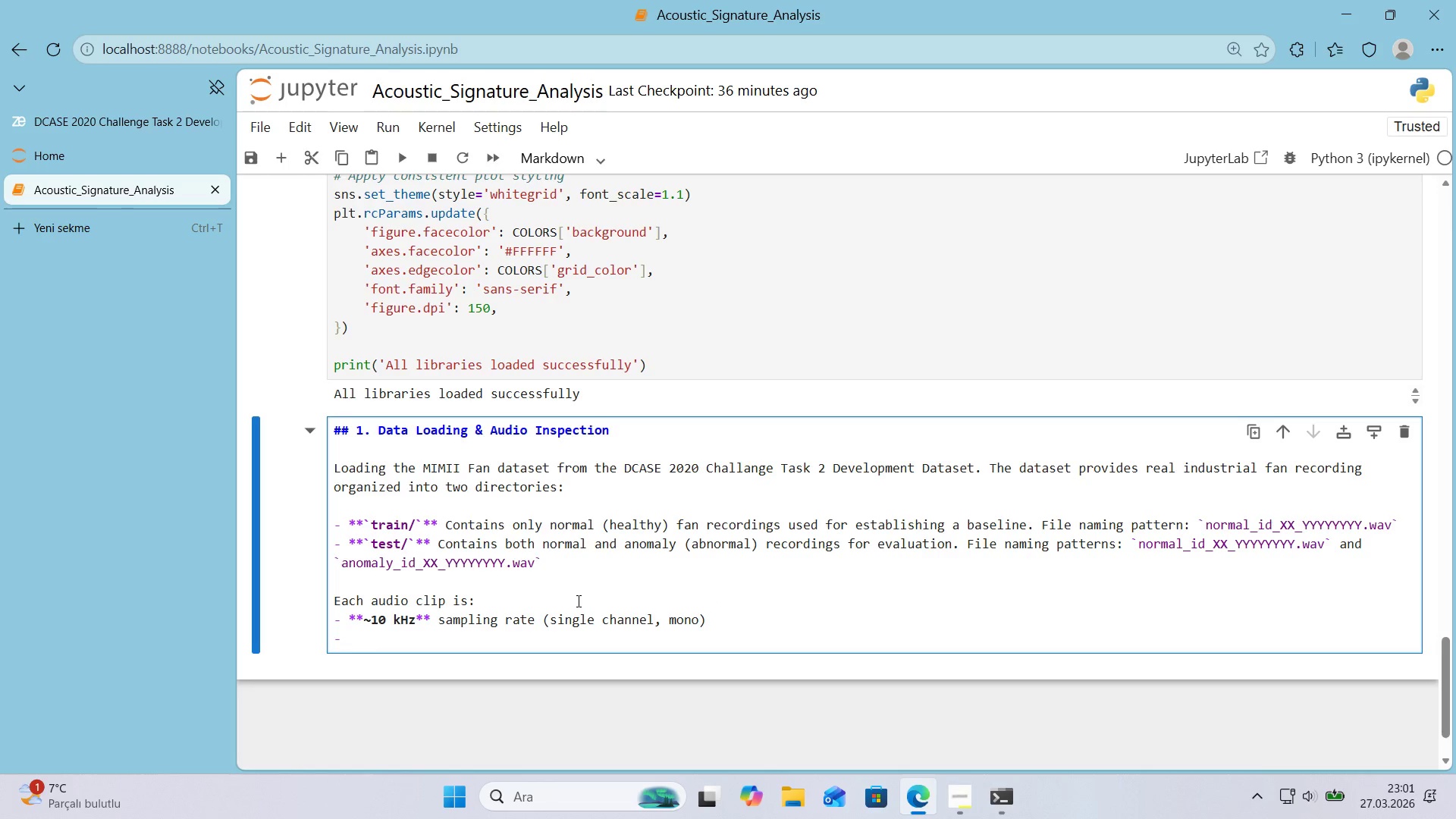 
key(Enter)
 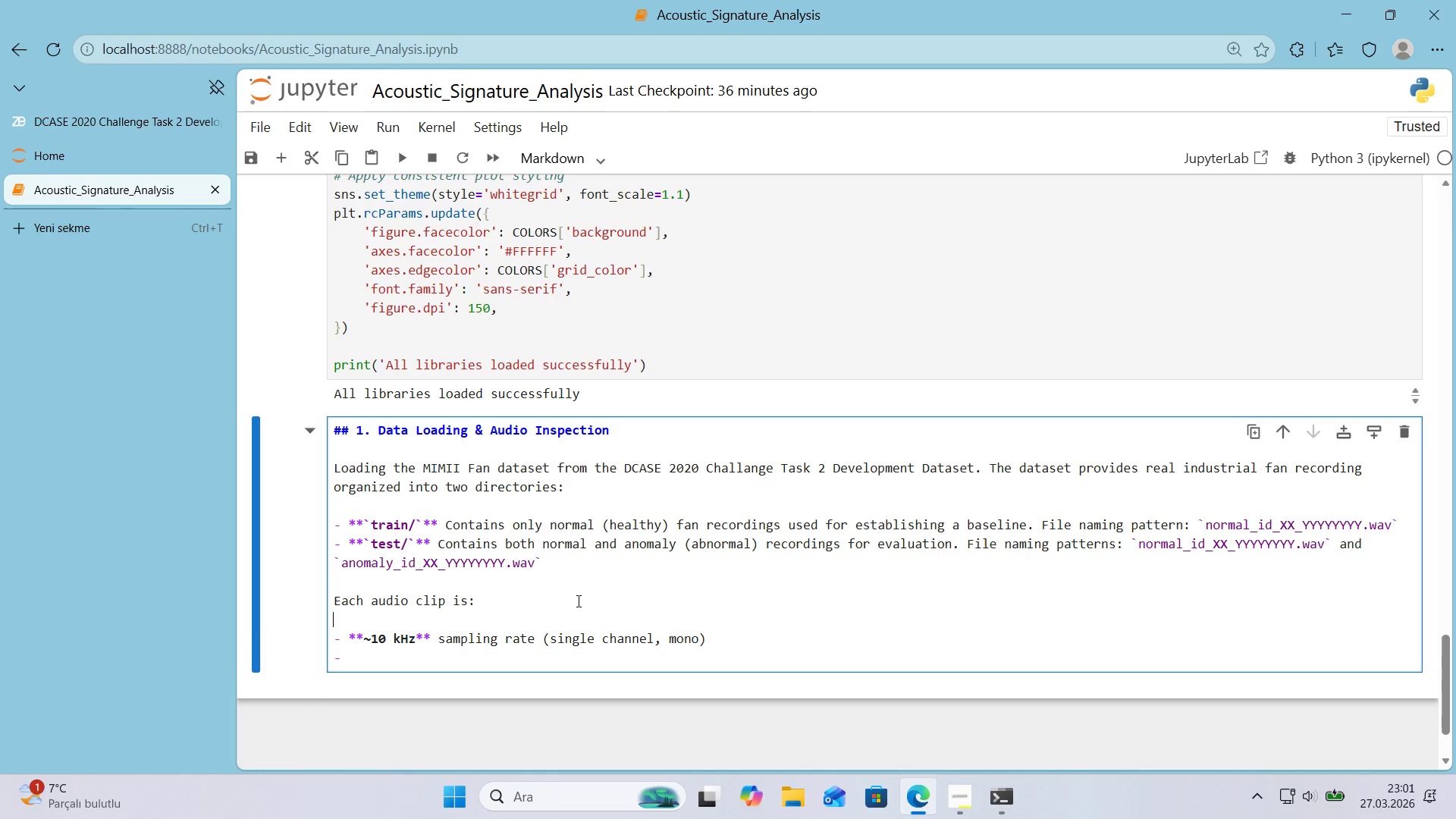 
key(NumpadSubtract)
 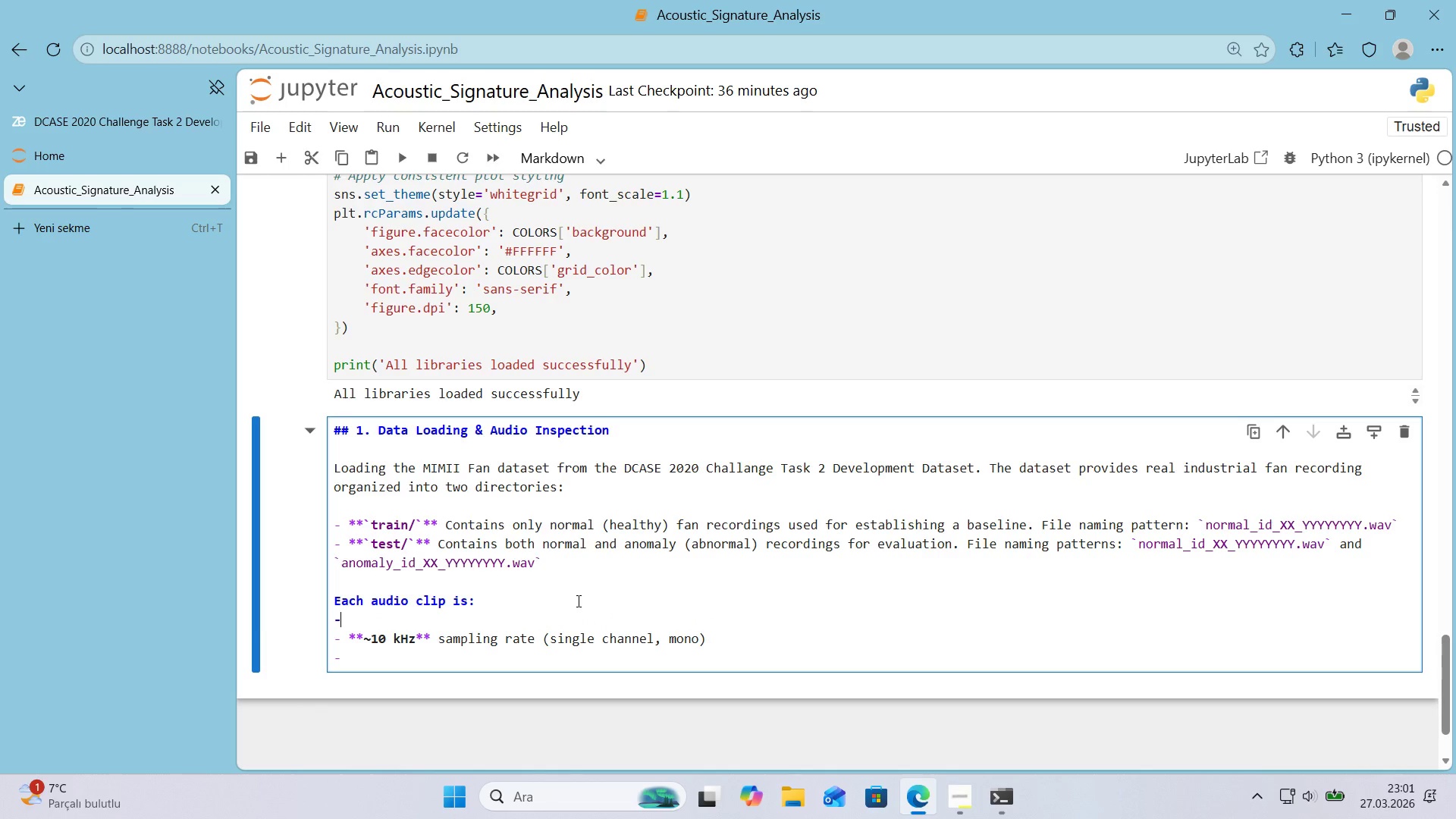 
key(Space)
 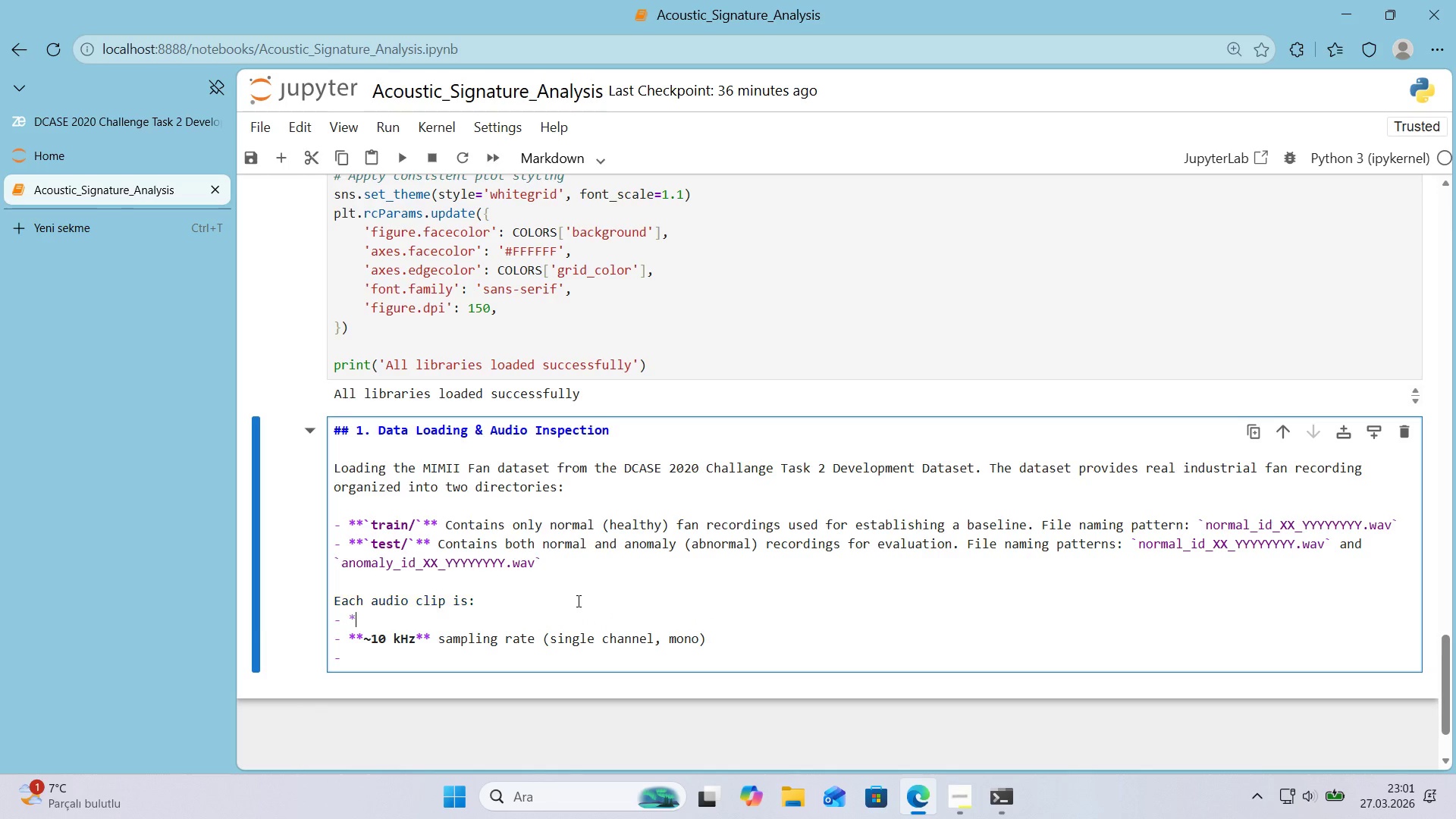 
key(NumpadMultiply)
 